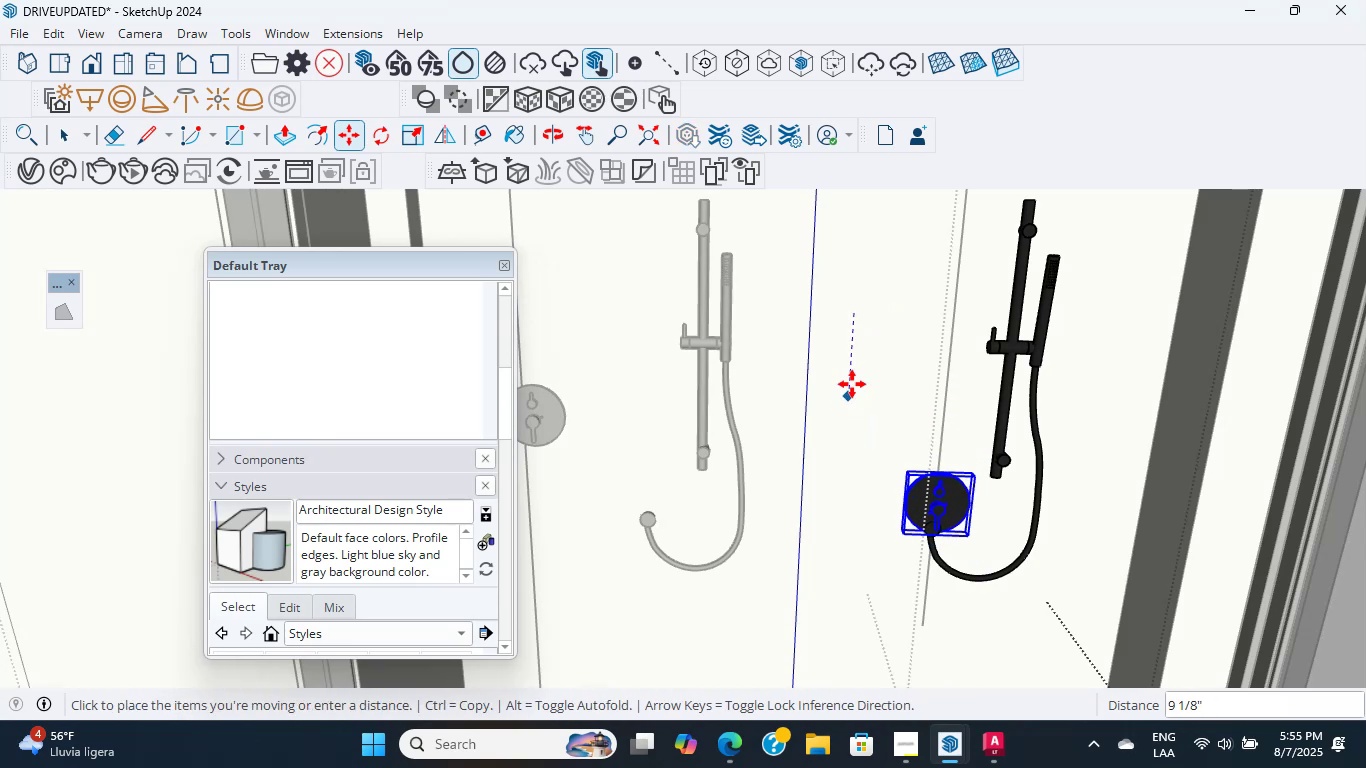 
wait(5.71)
 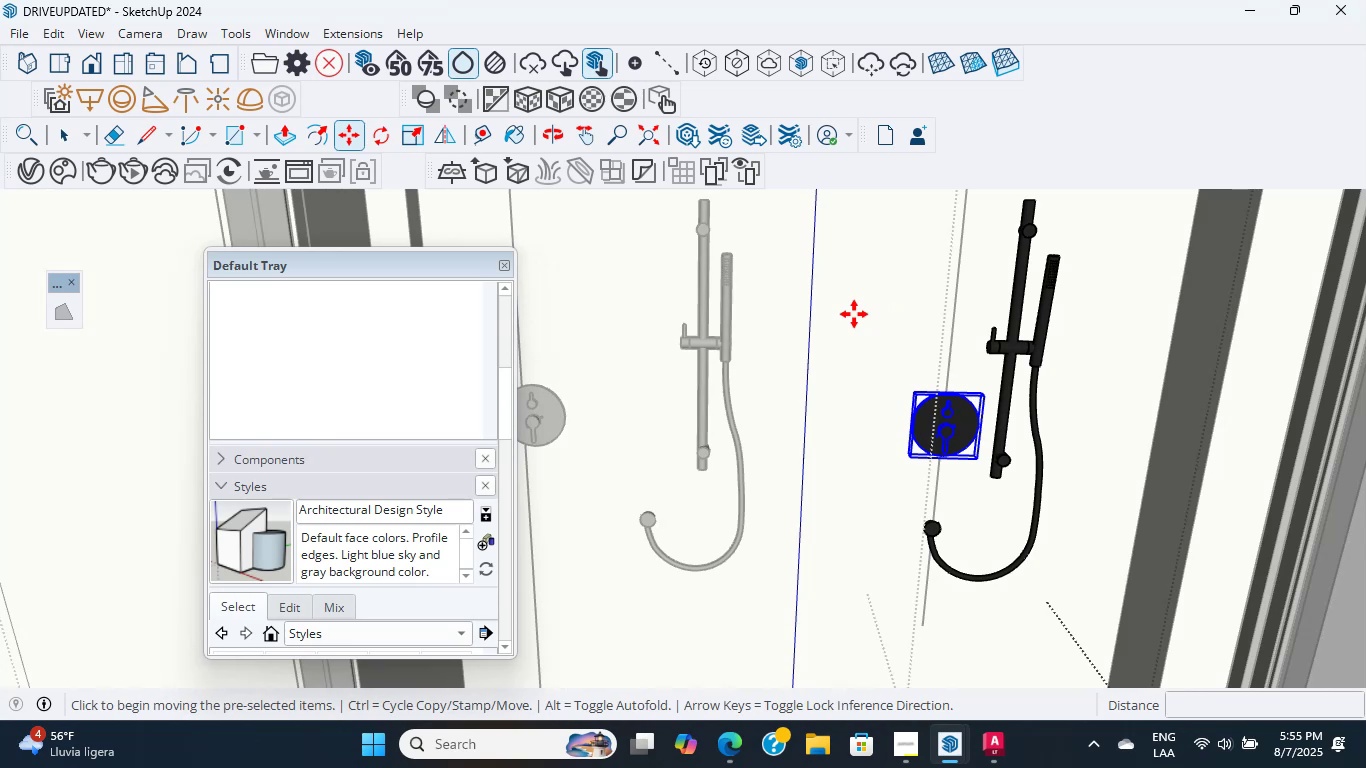 
left_click([846, 353])
 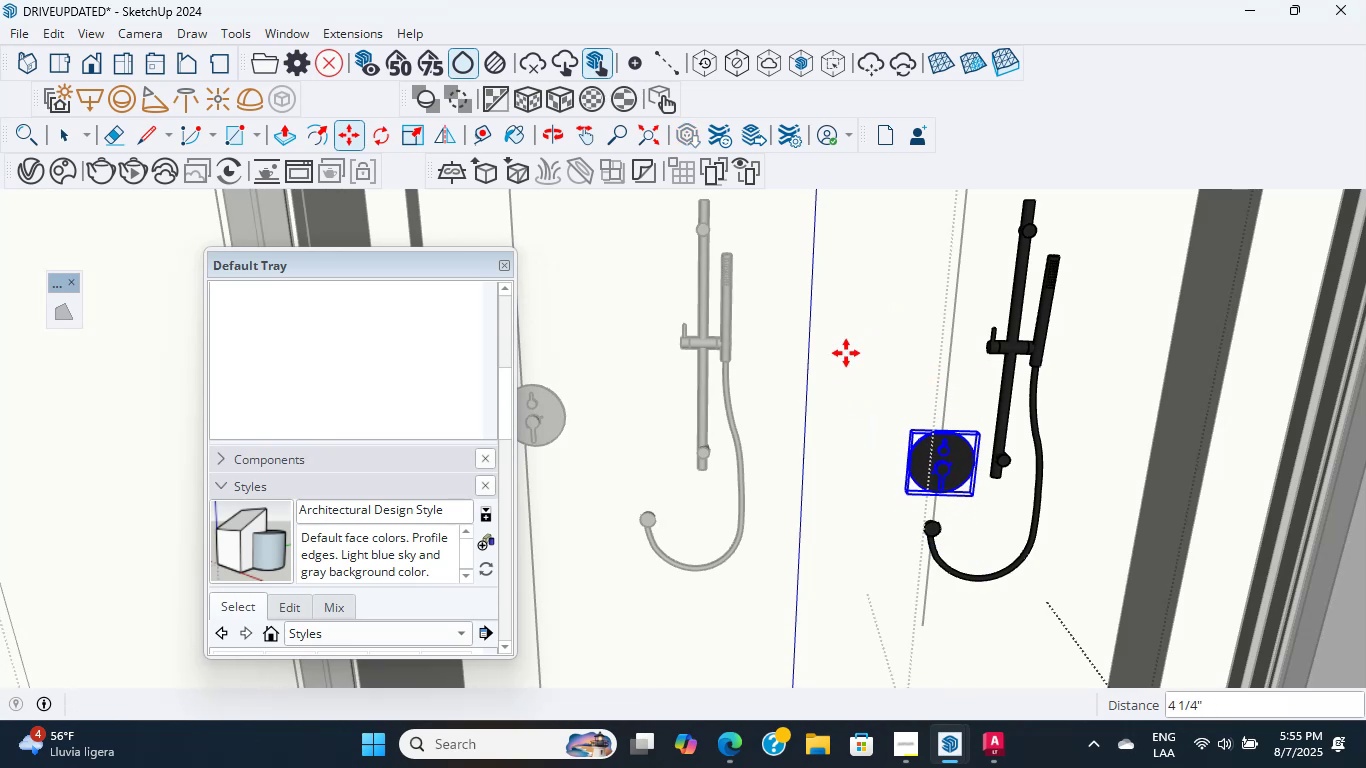 
scroll: coordinate [845, 373], scroll_direction: down, amount: 5.0
 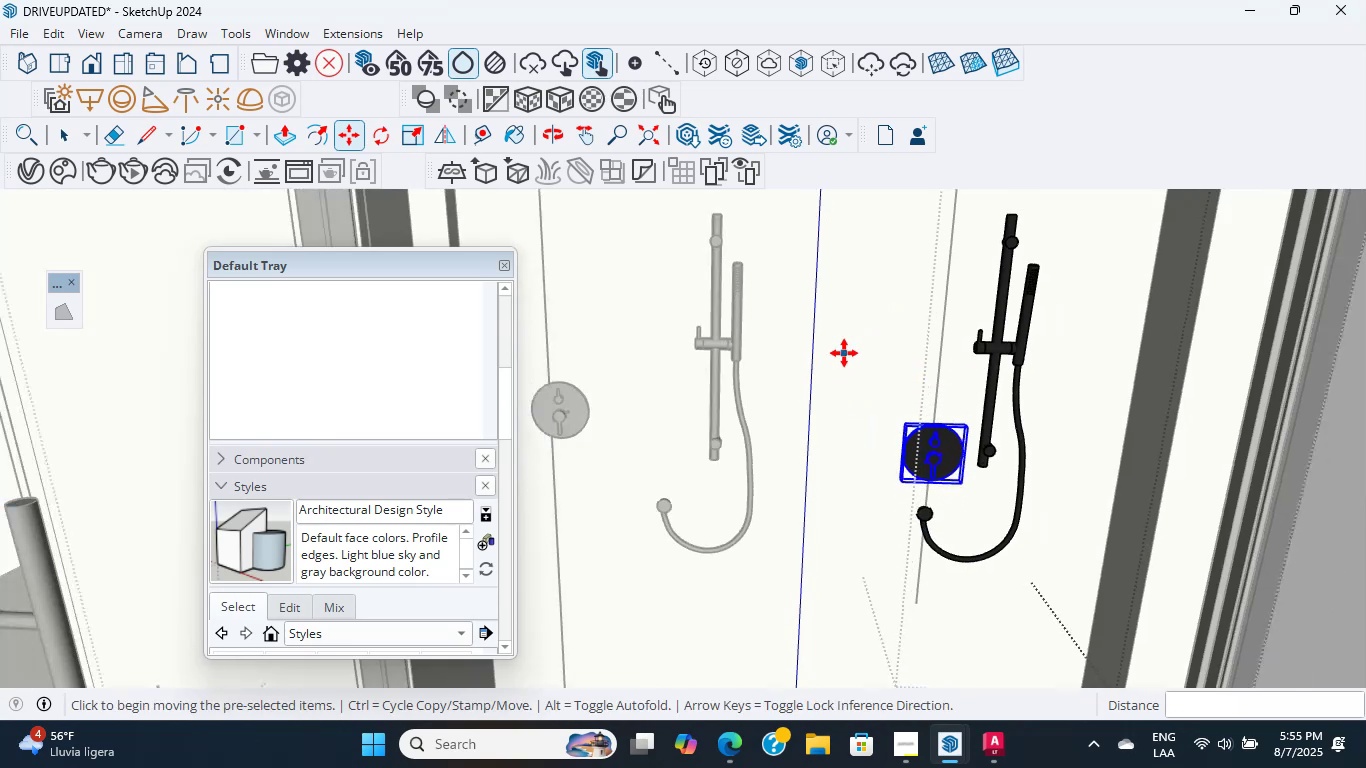 
hold_key(key=ShiftLeft, duration=0.52)
 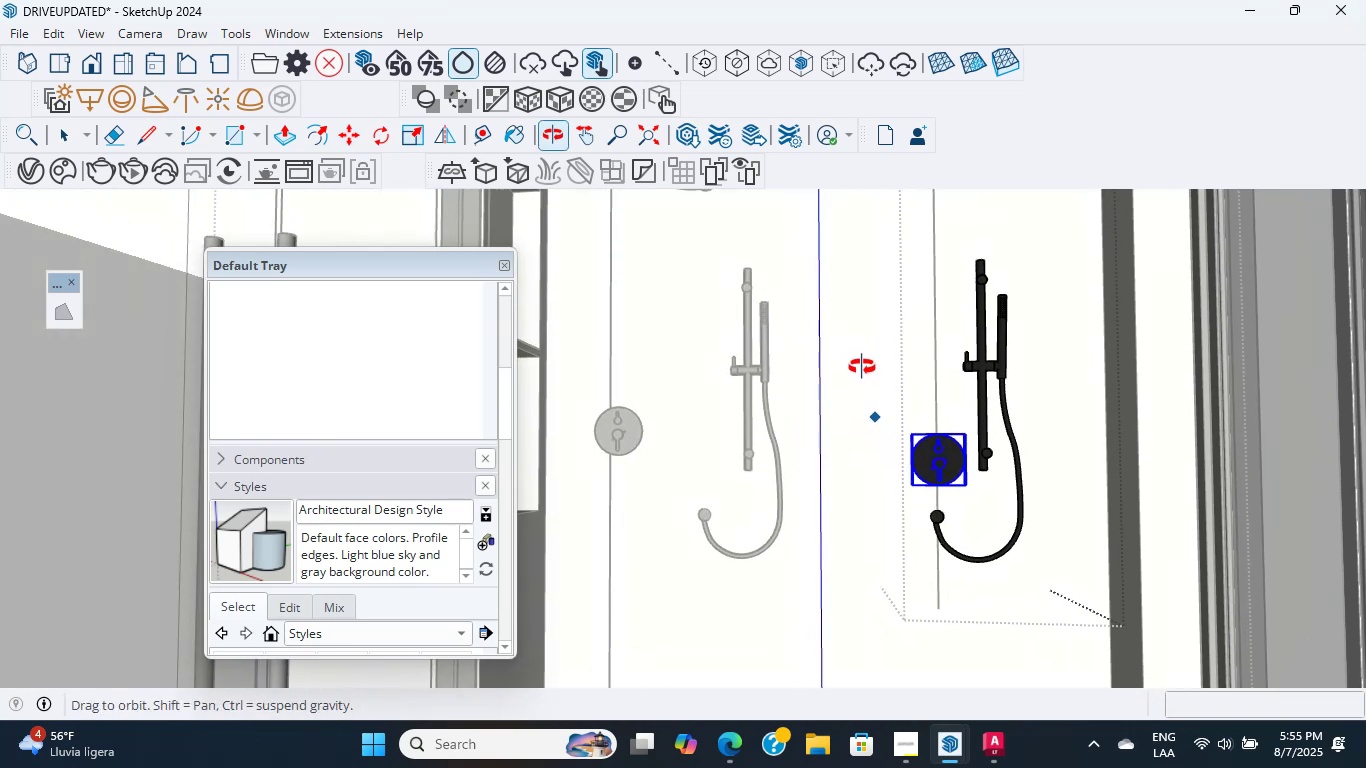 
hold_key(key=ShiftLeft, duration=1.1)
scroll: coordinate [849, 390], scroll_direction: down, amount: 1.0
 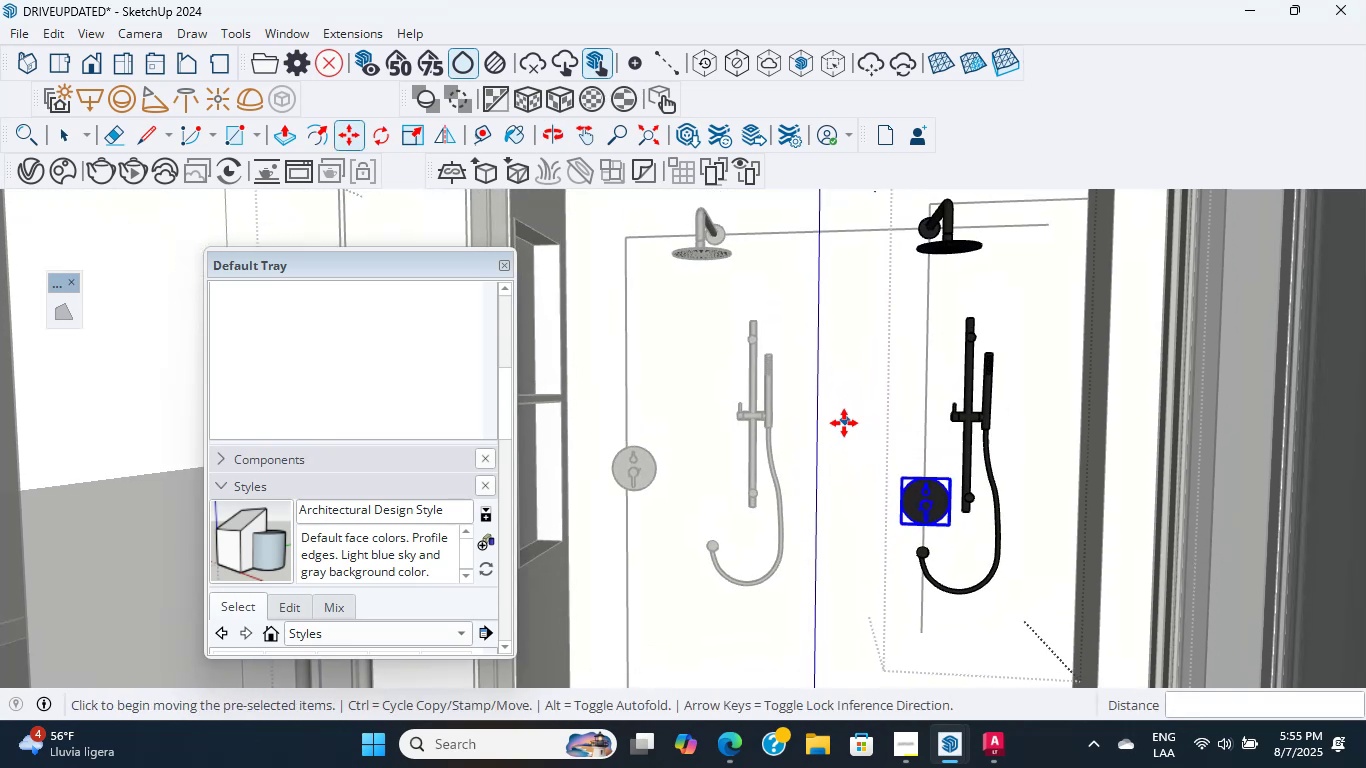 
scroll: coordinate [689, 475], scroll_direction: up, amount: 3.0
 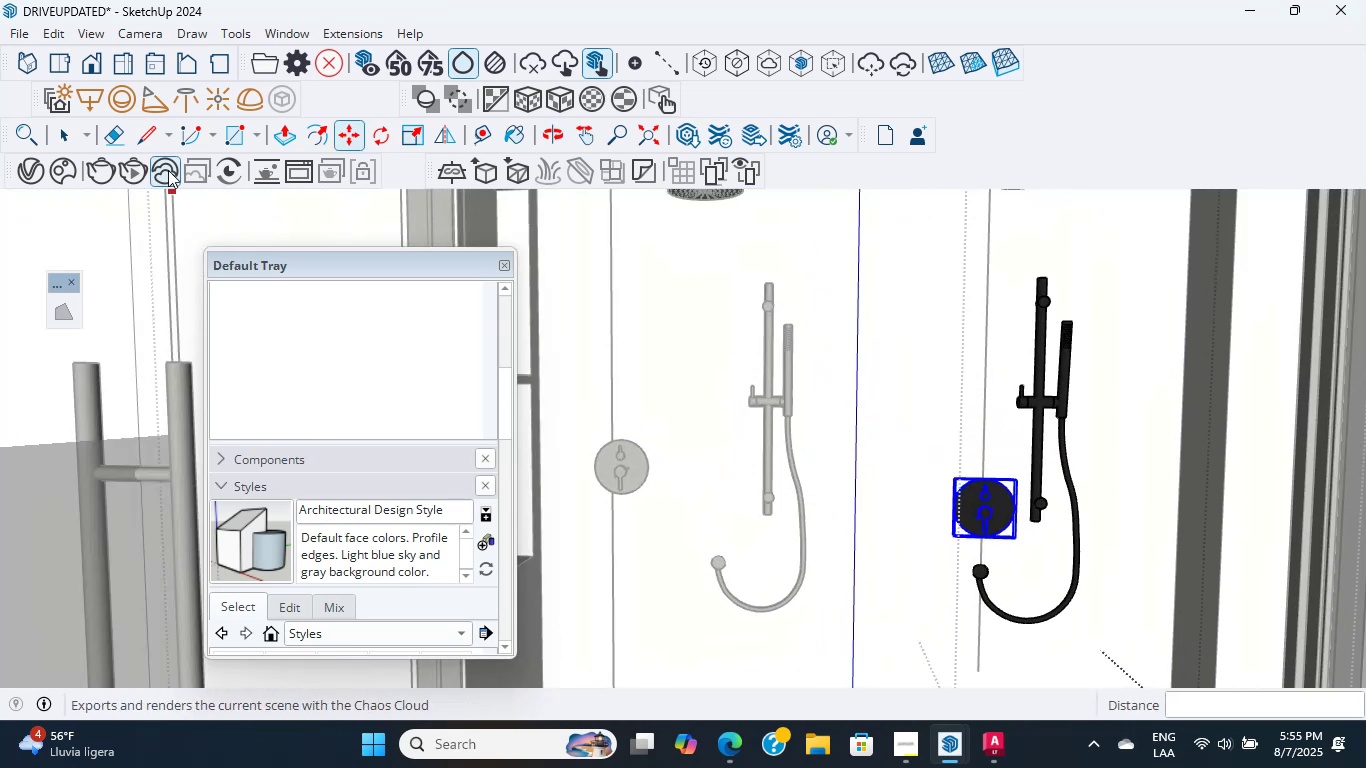 
left_click([60, 138])
 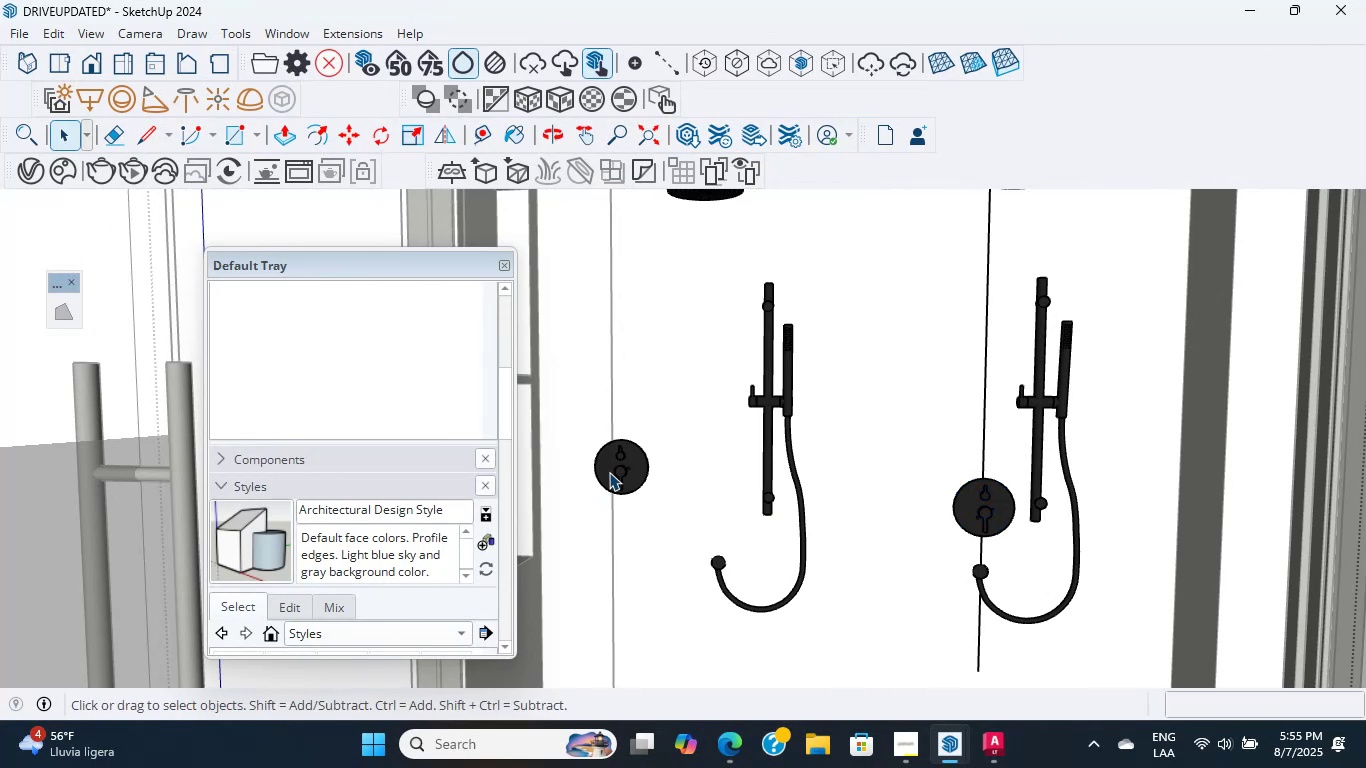 
left_click([616, 471])
 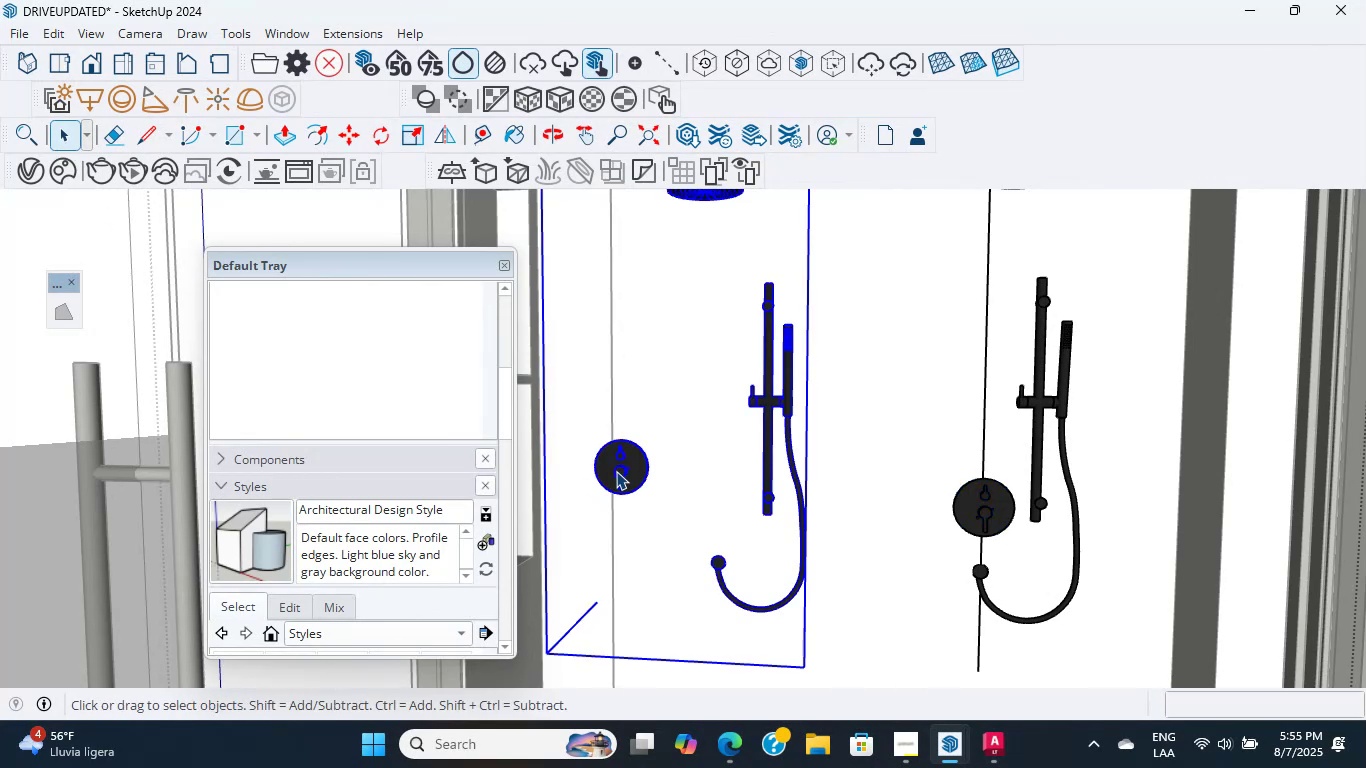 
double_click([616, 471])
 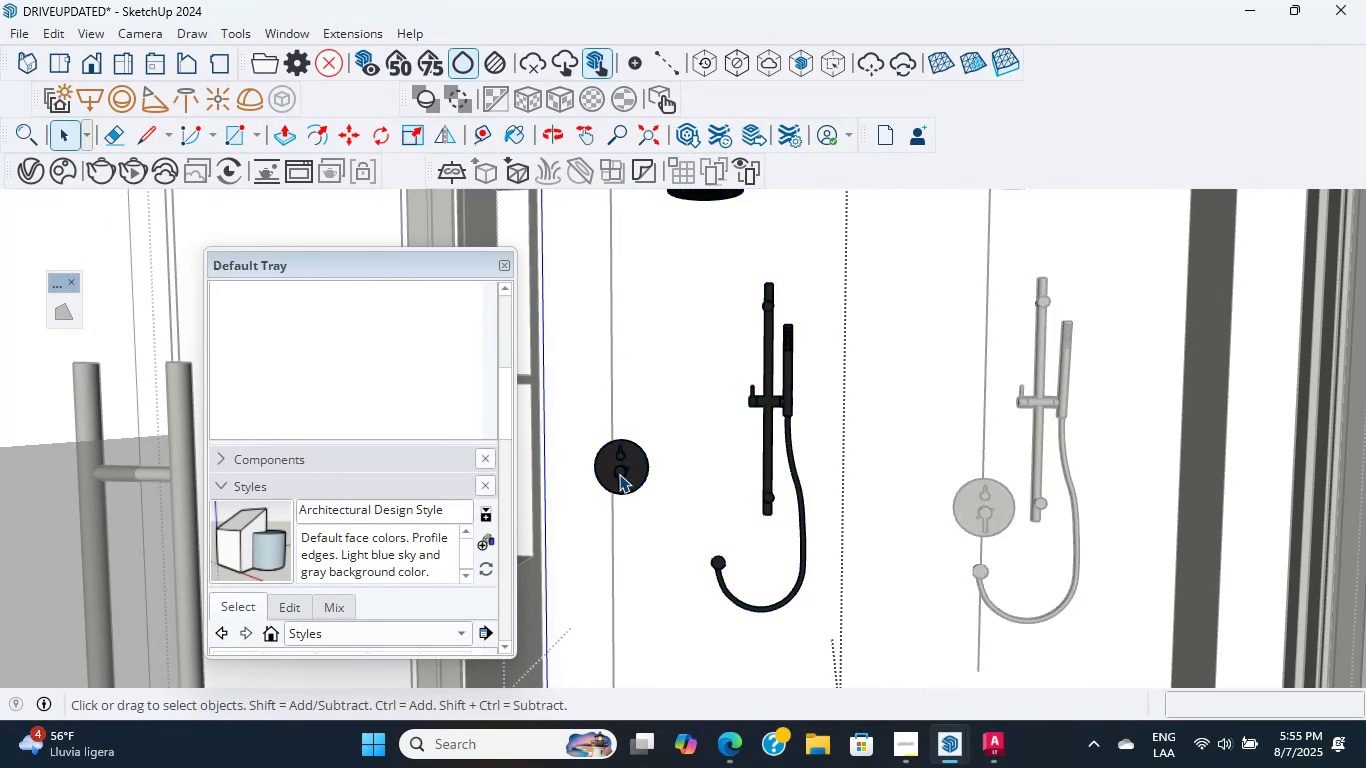 
triple_click([620, 474])
 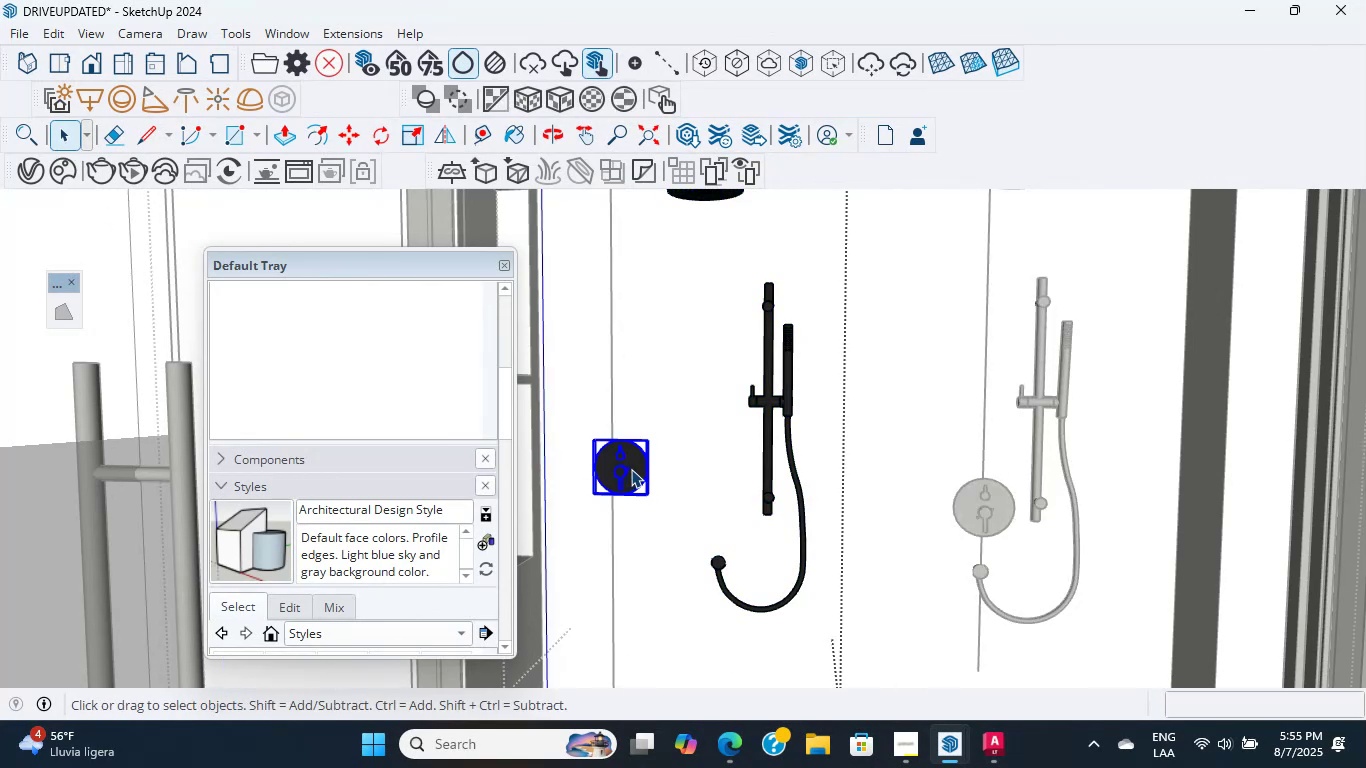 
key(M)
 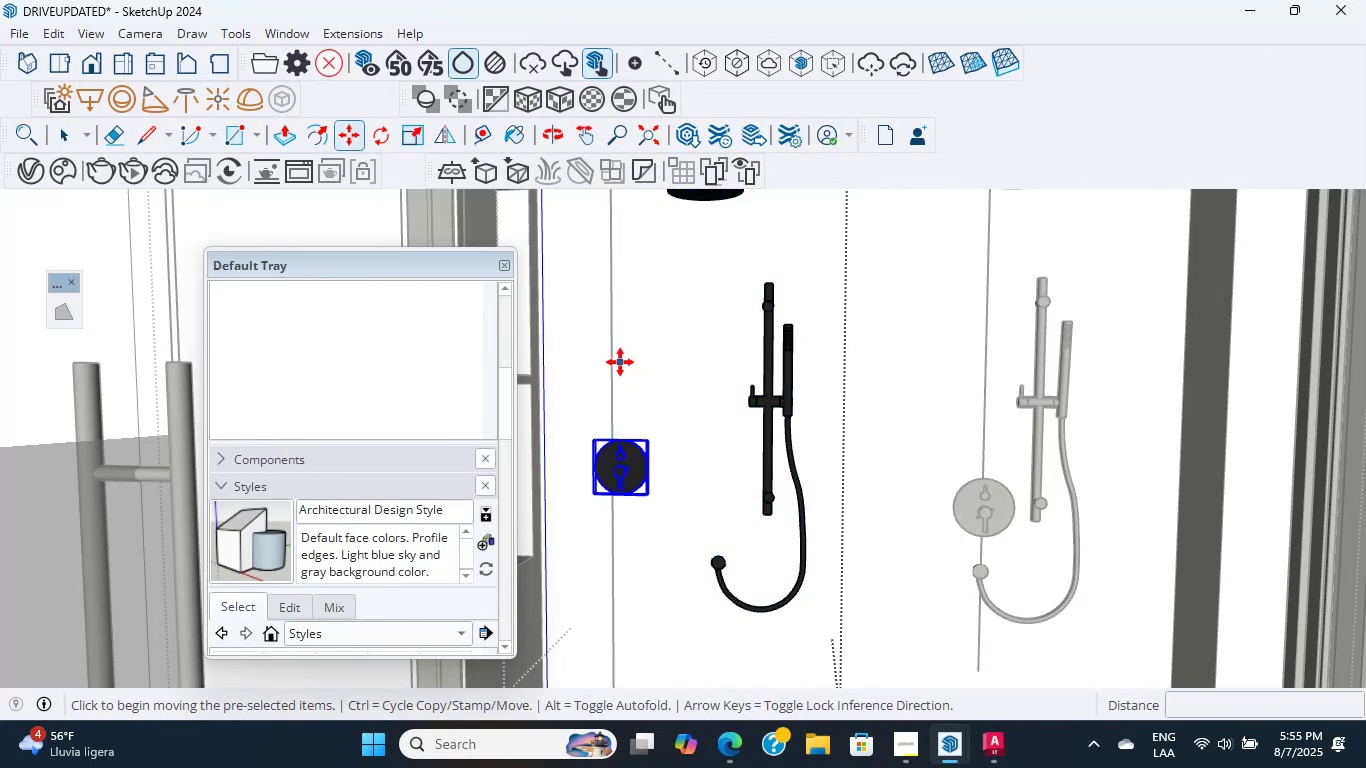 
left_click([617, 362])
 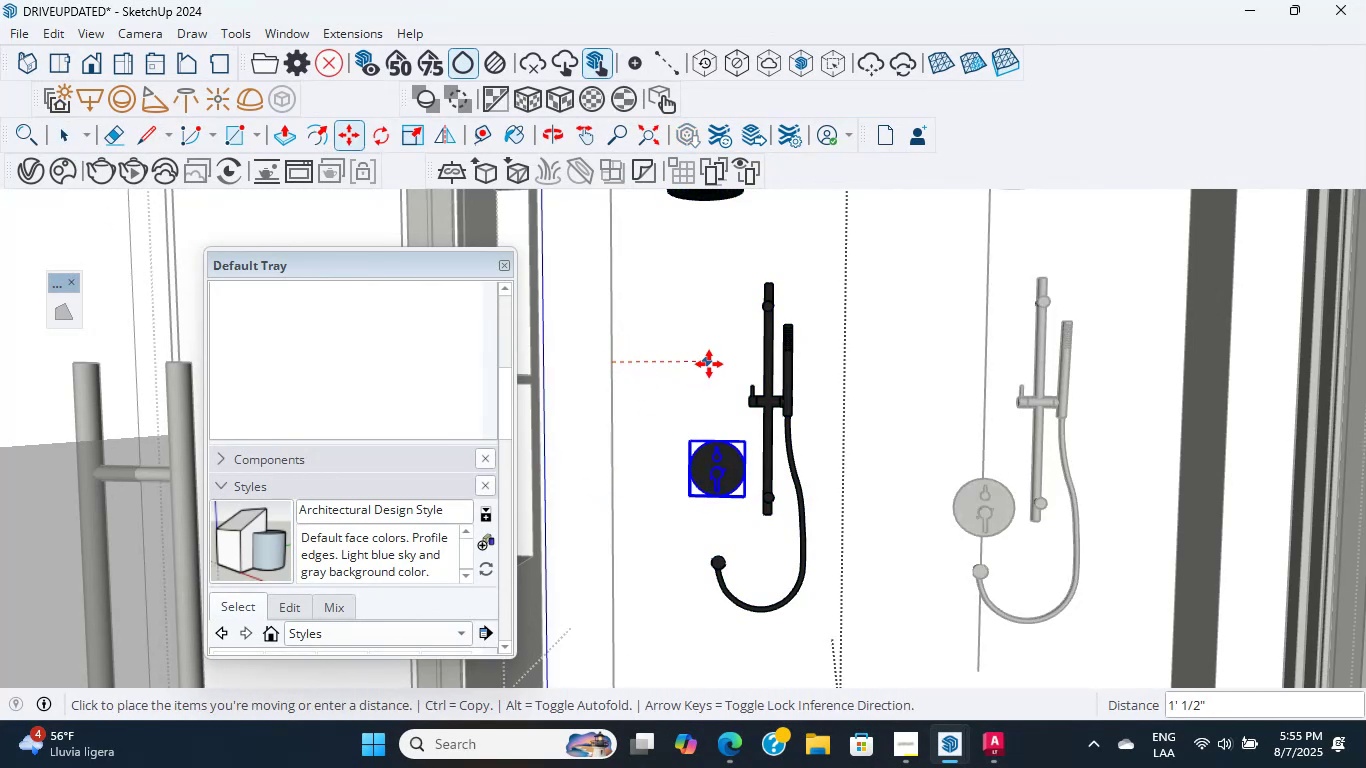 
left_click([709, 364])
 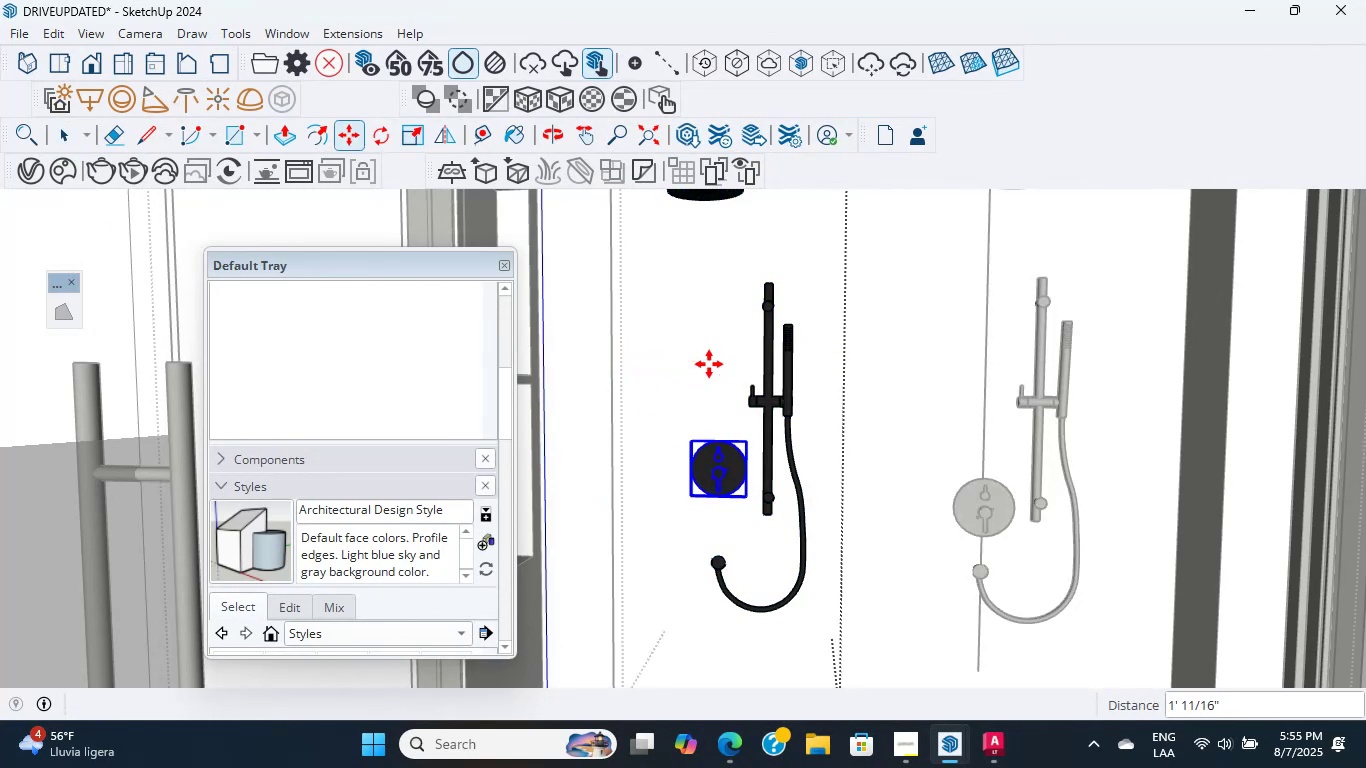 
hold_key(key=ShiftLeft, duration=0.42)
scroll: coordinate [857, 478], scroll_direction: down, amount: 15.0
 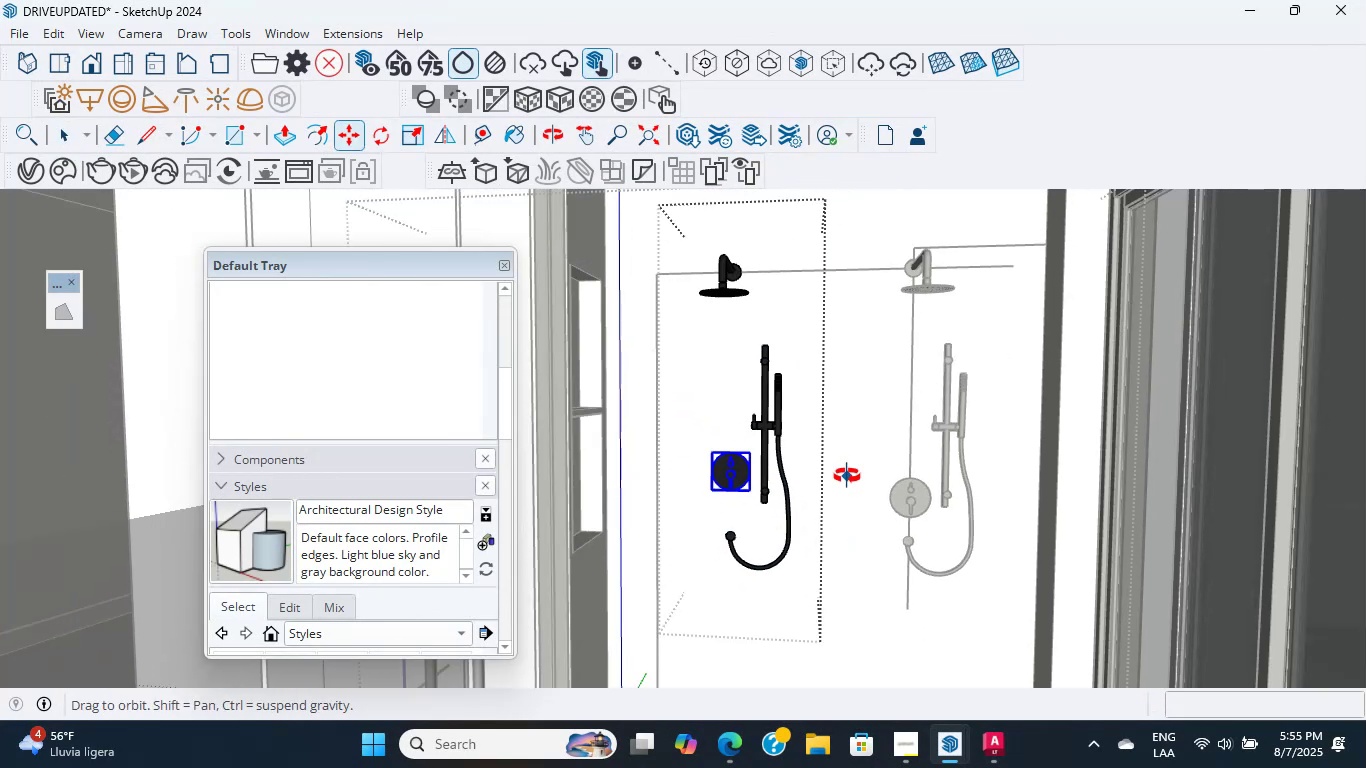 
key(Shift+ShiftLeft)
 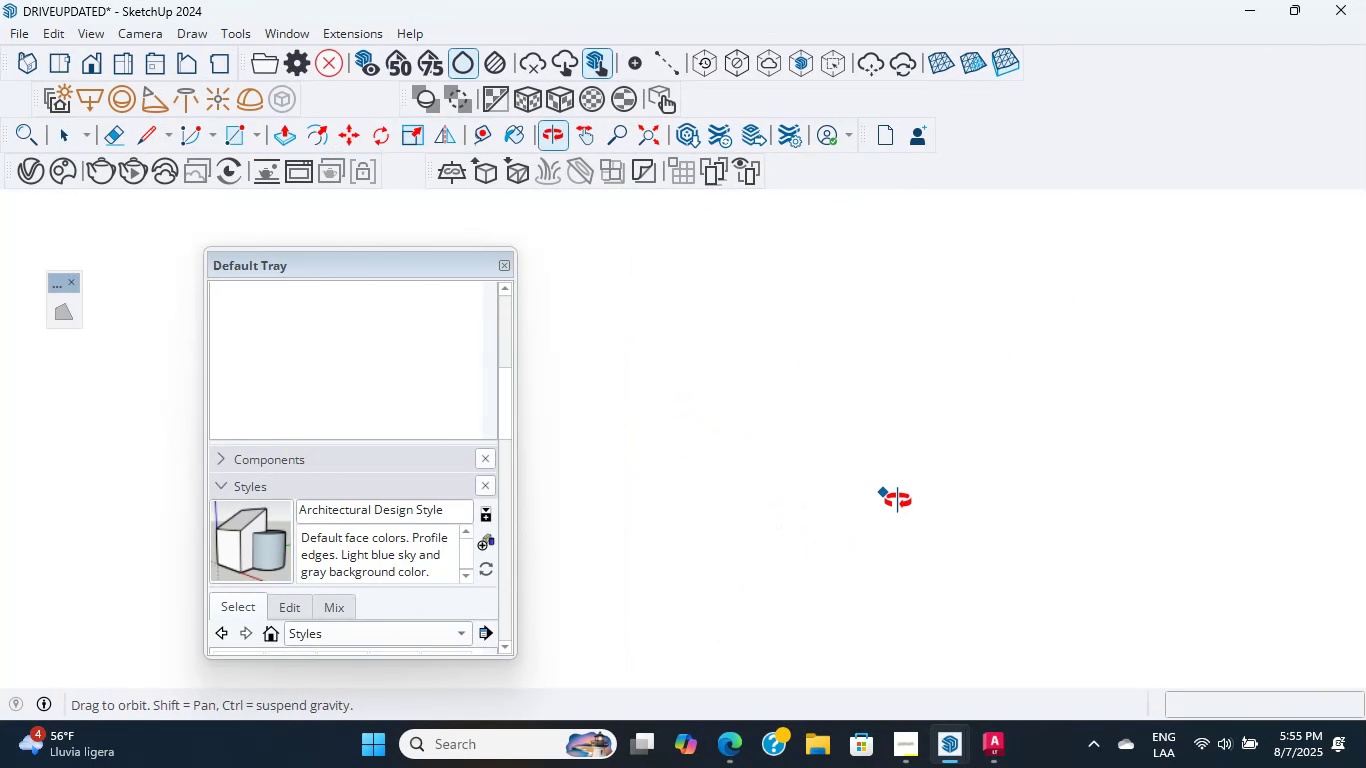 
double_click([127, 64])
 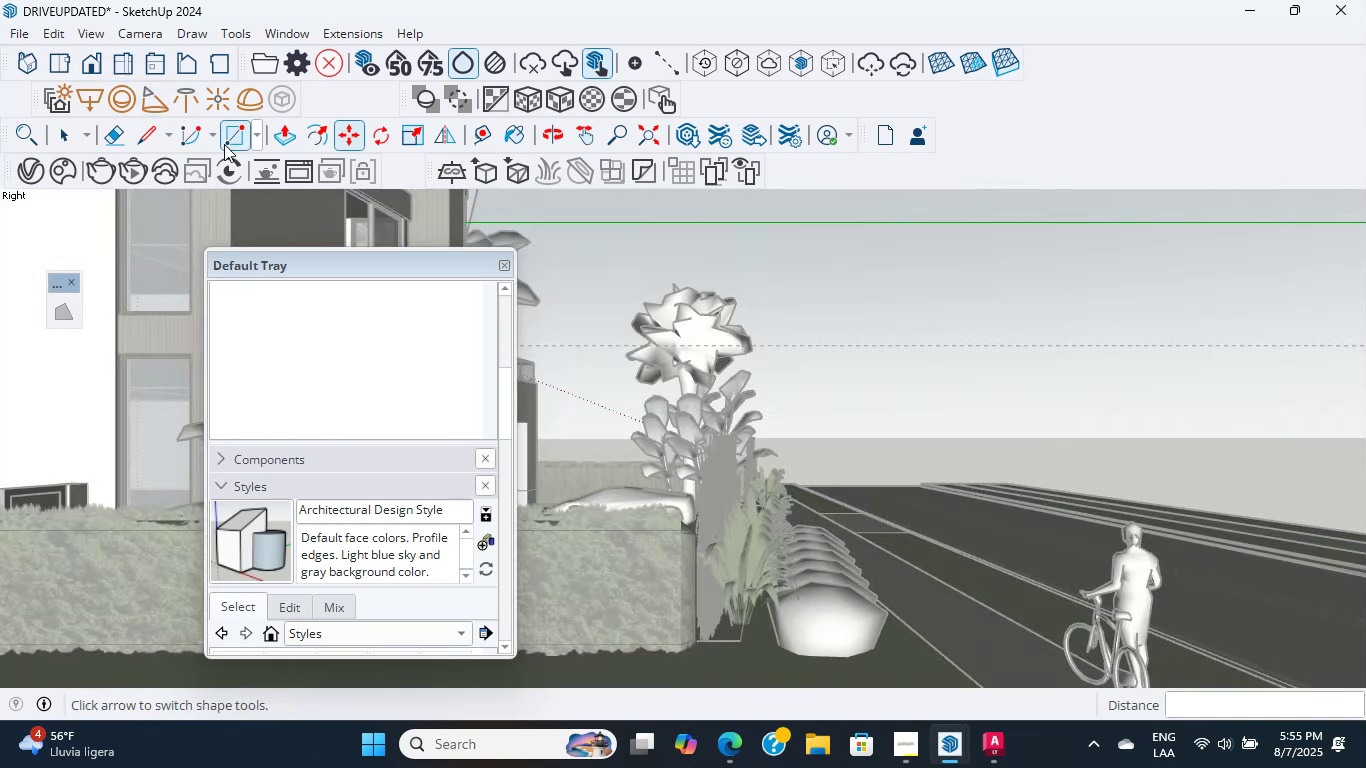 
scroll: coordinate [867, 419], scroll_direction: up, amount: 32.0
 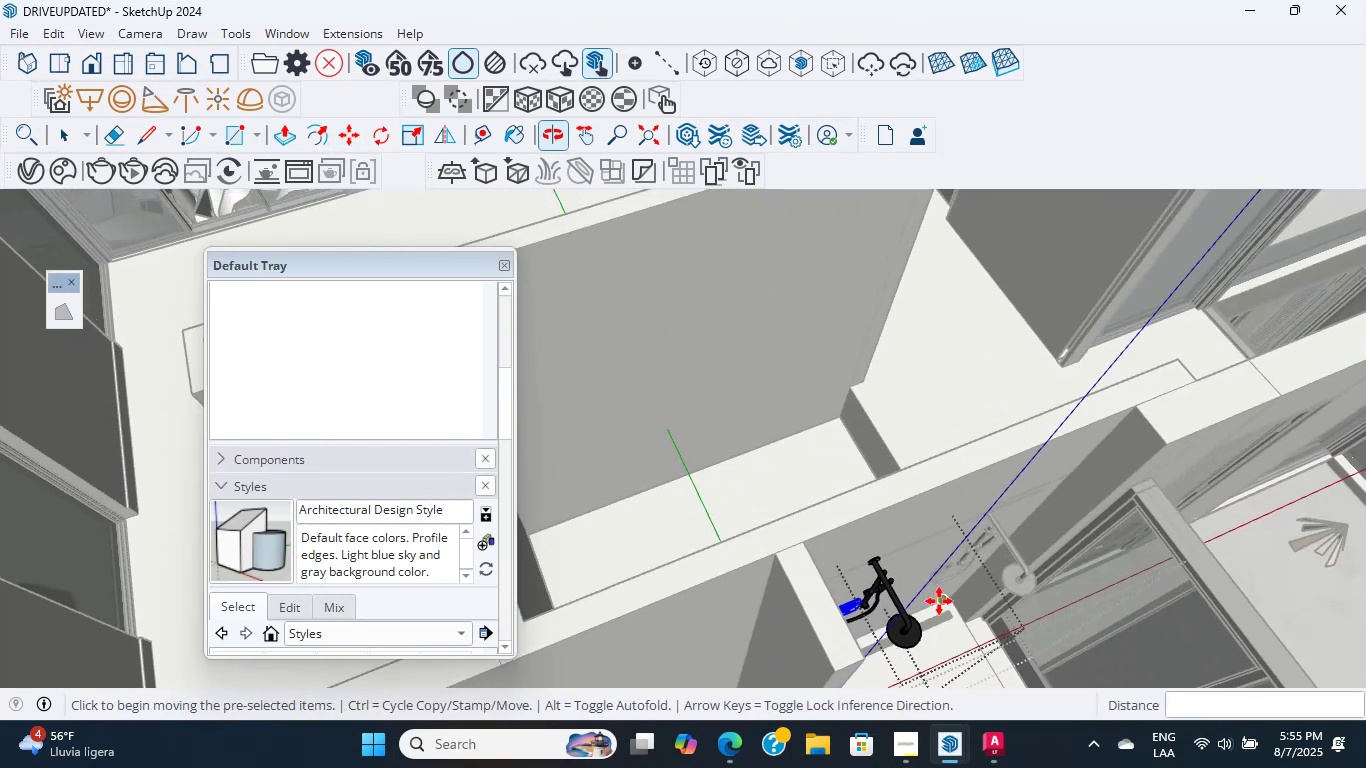 
hold_key(key=ShiftLeft, duration=0.5)
 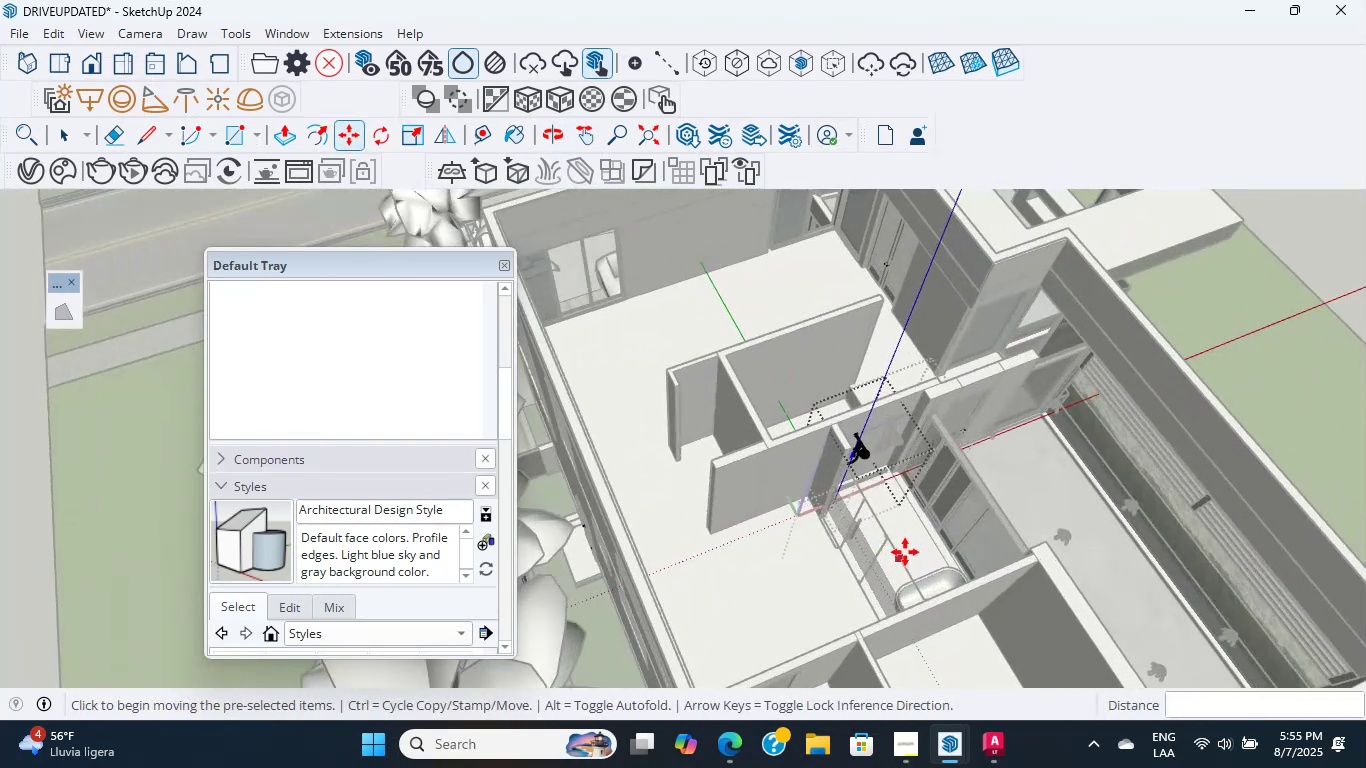 
hold_key(key=ShiftLeft, duration=0.72)
 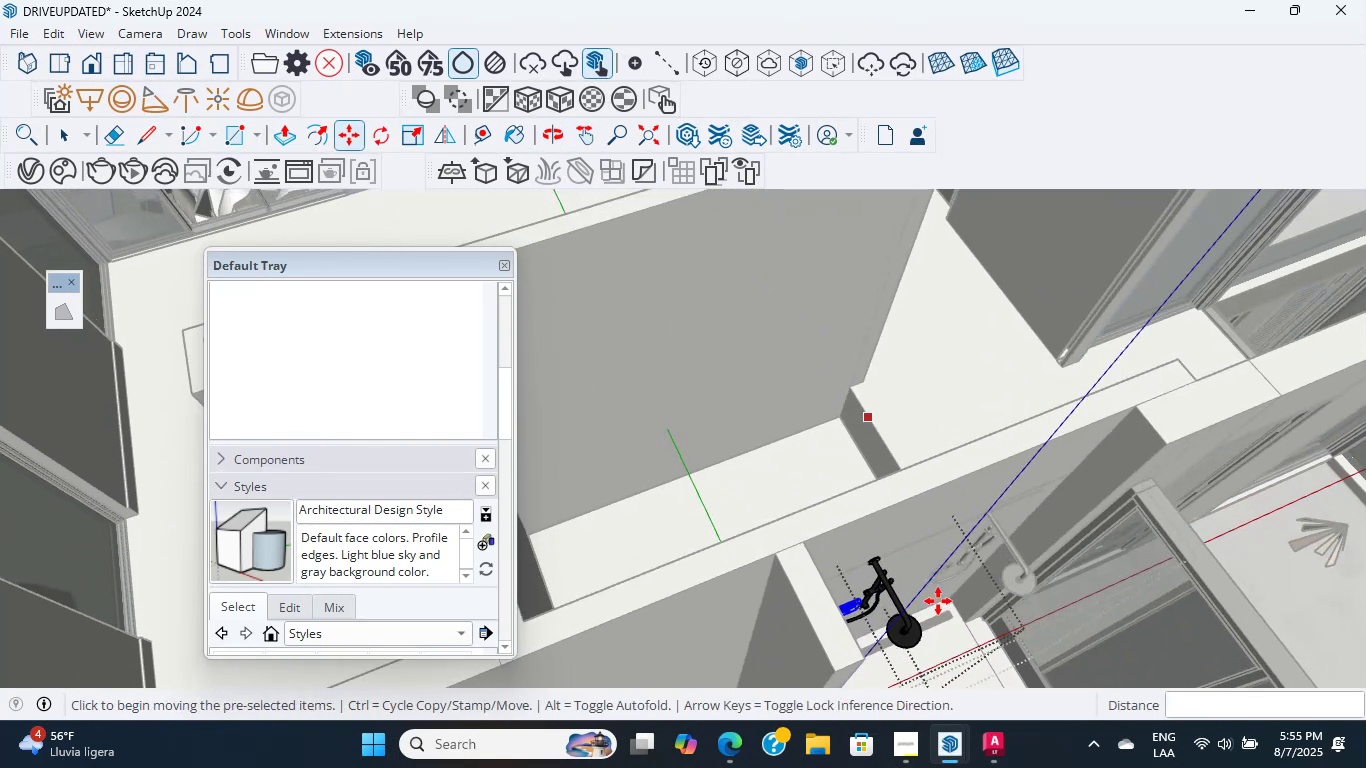 
key(Escape)
 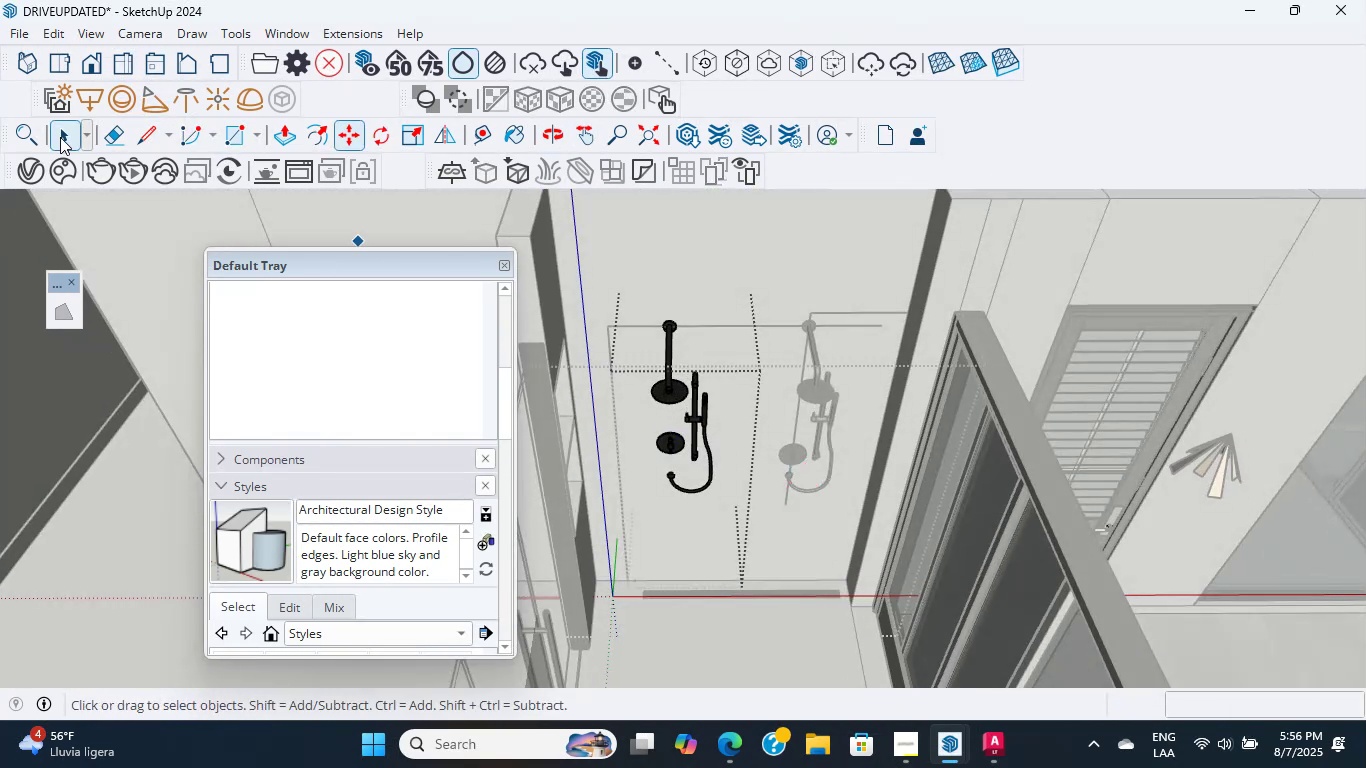 
double_click([127, 255])
 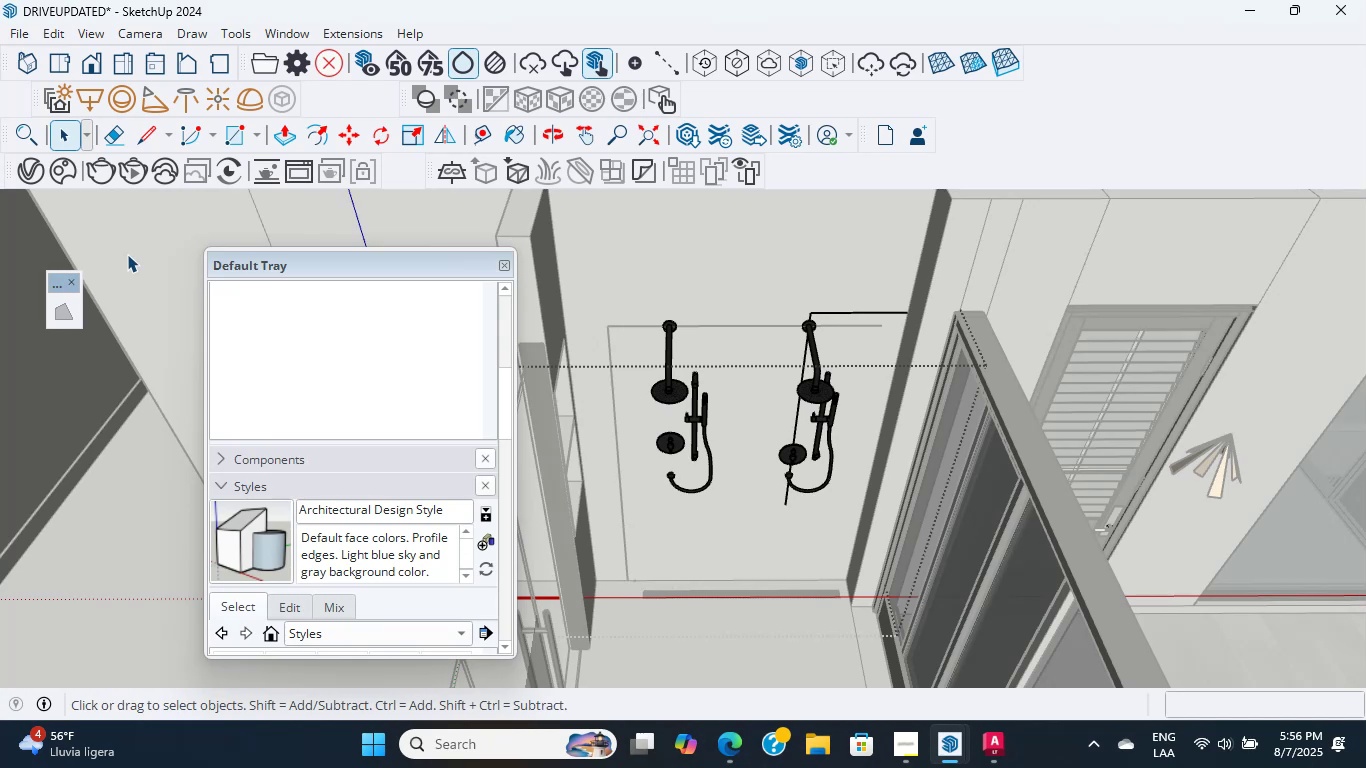 
key(Escape)
 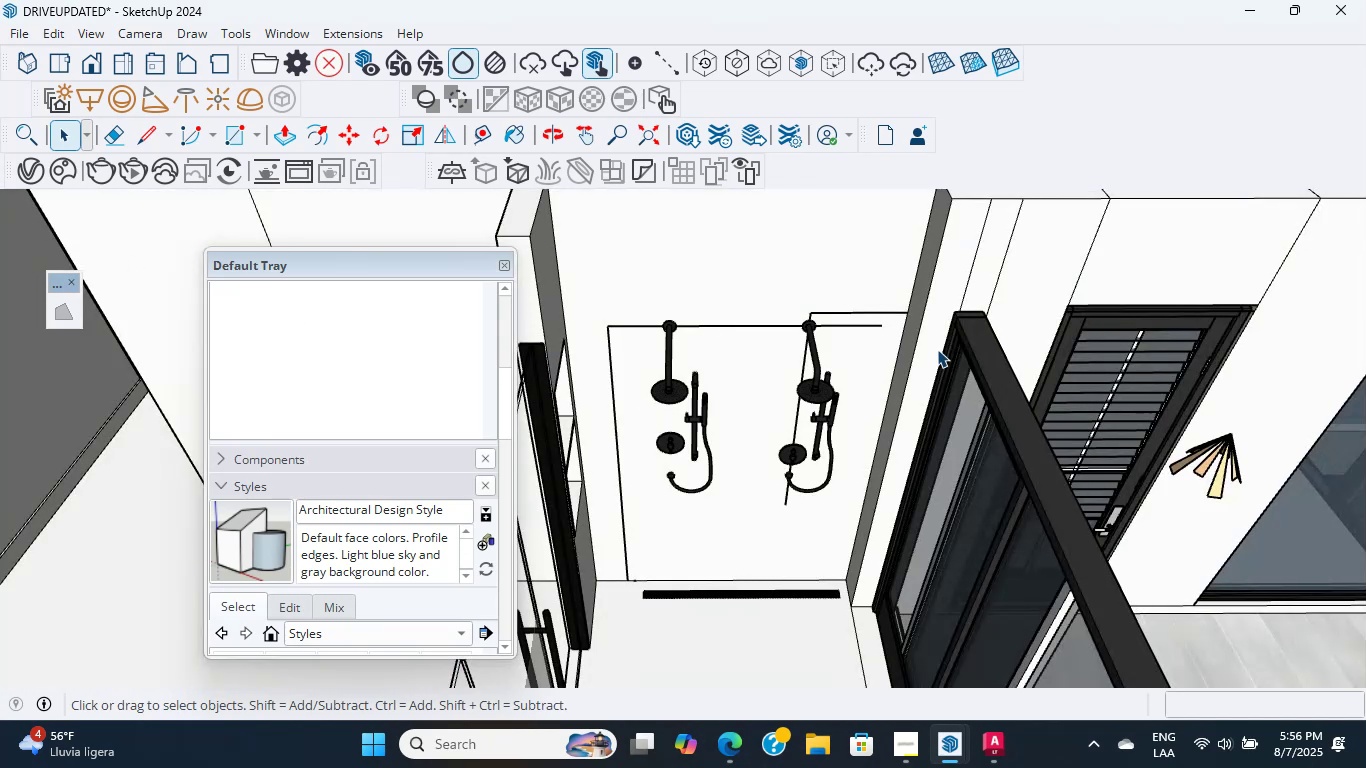 
scroll: coordinate [855, 321], scroll_direction: up, amount: 10.0
 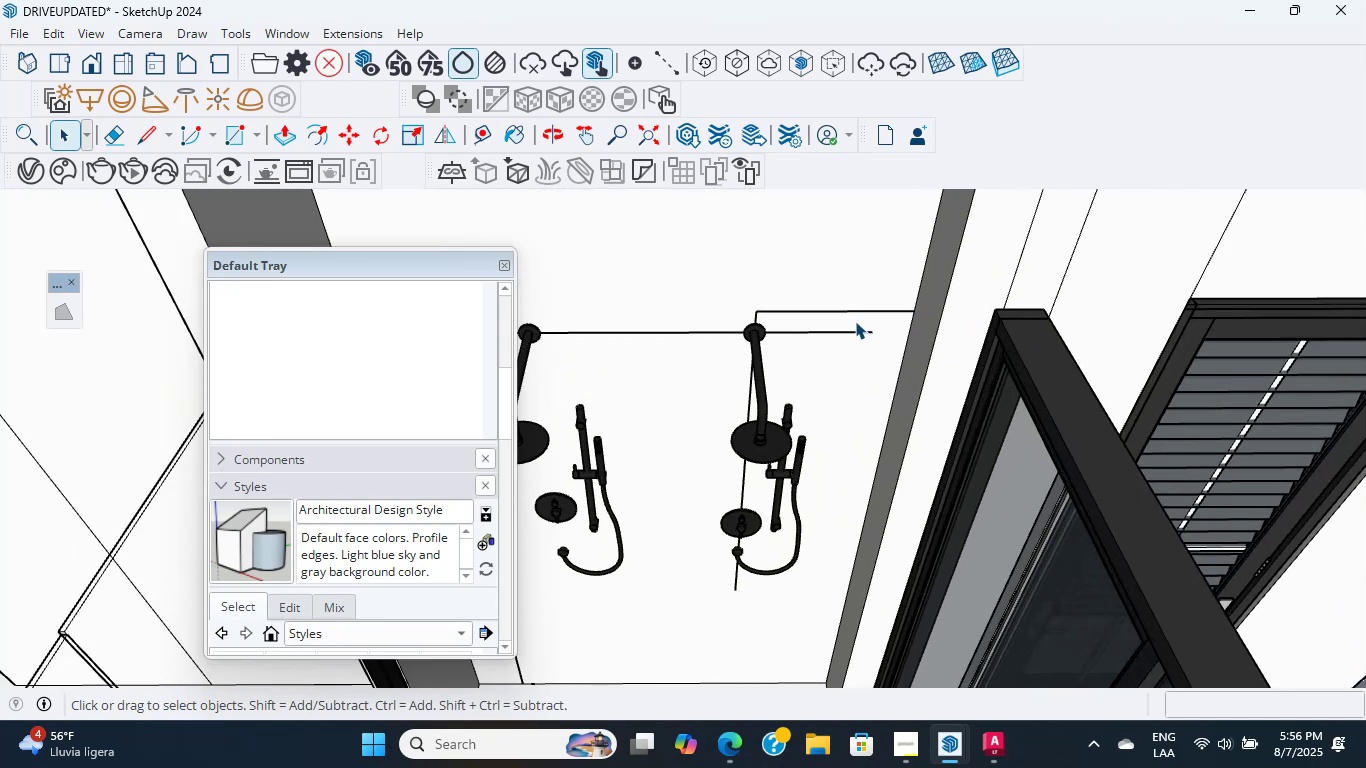 
key(E)
 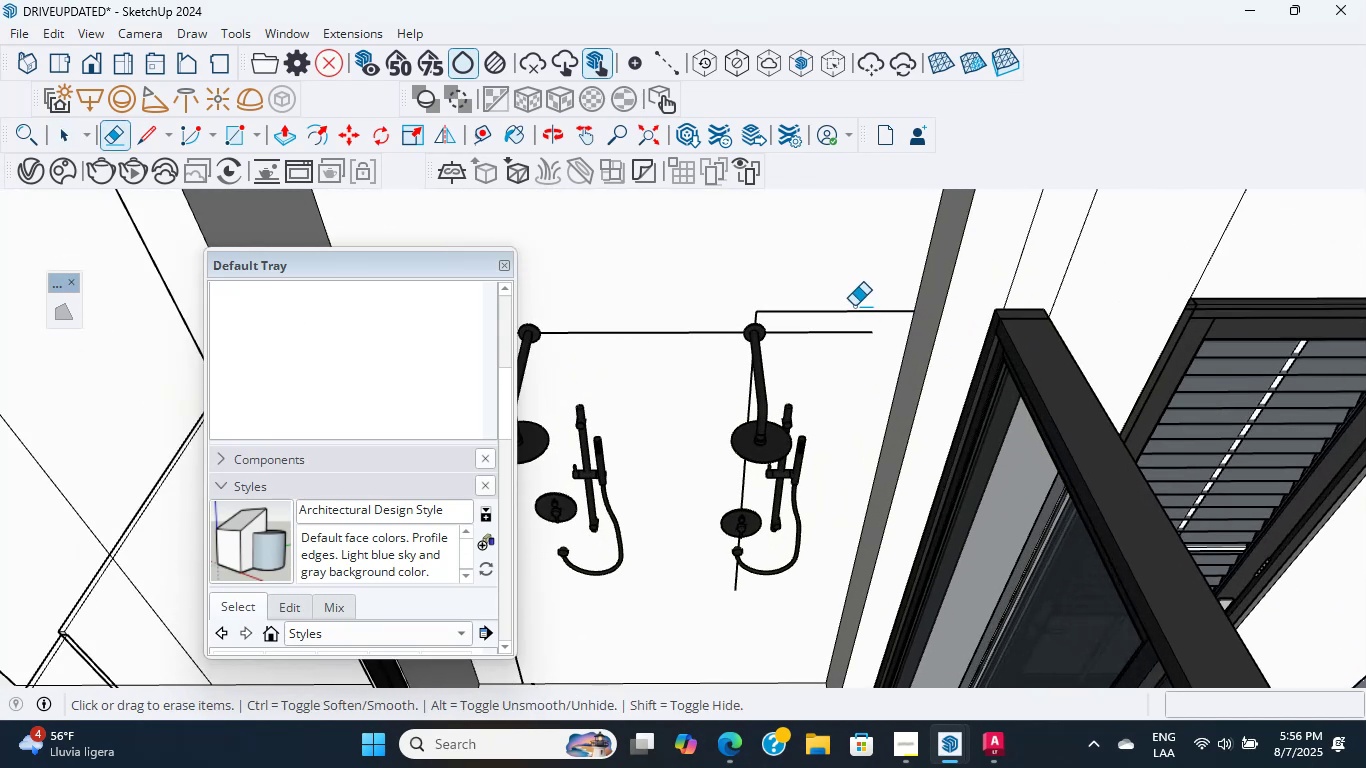 
left_click_drag(start_coordinate=[854, 300], to_coordinate=[857, 325])
 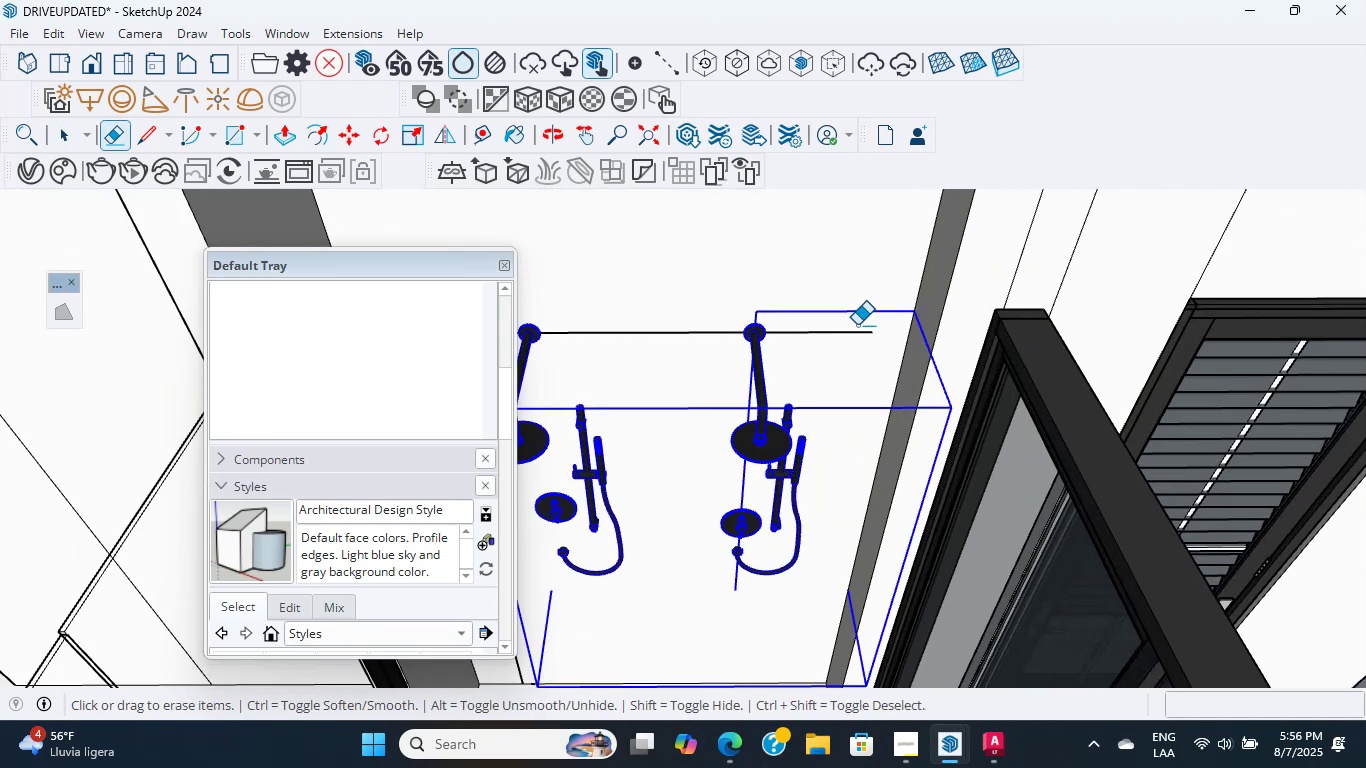 
double_click([857, 325])
 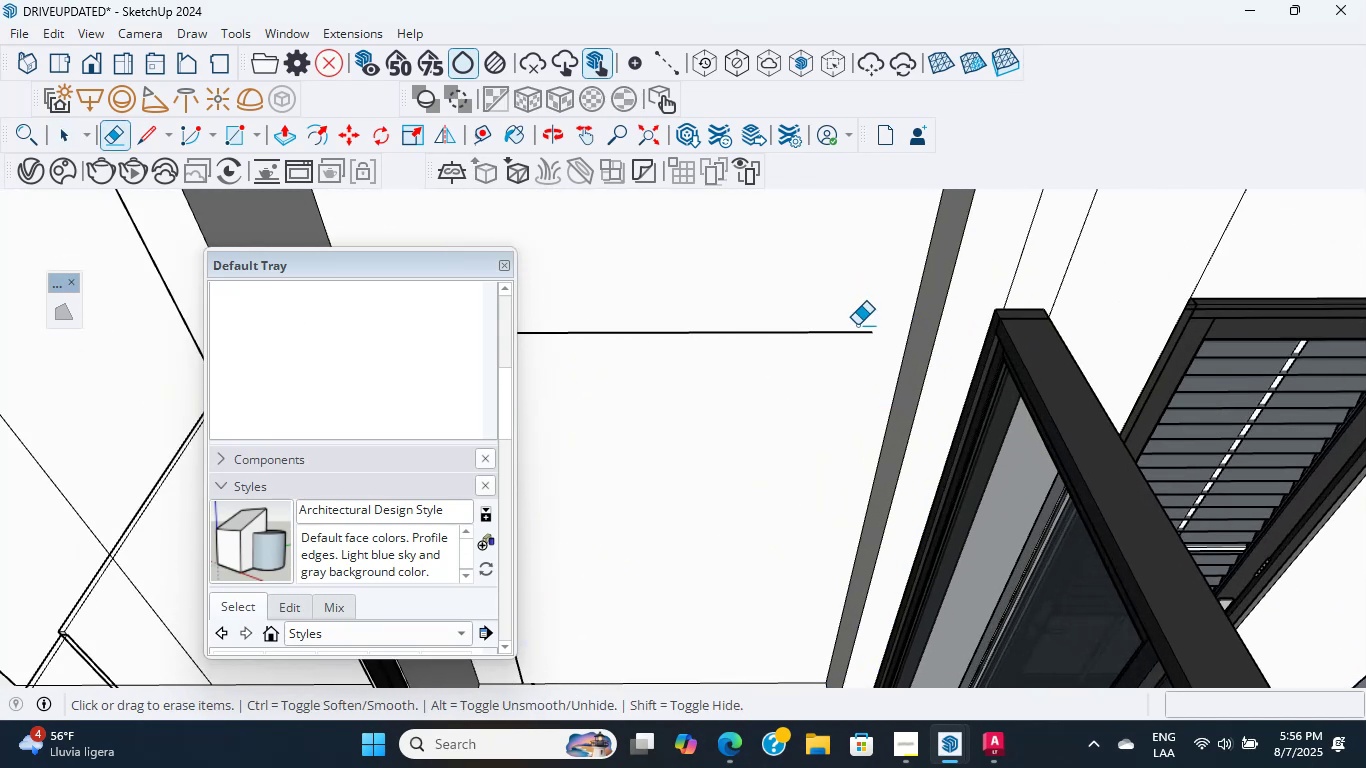 
key(Control+Z)
 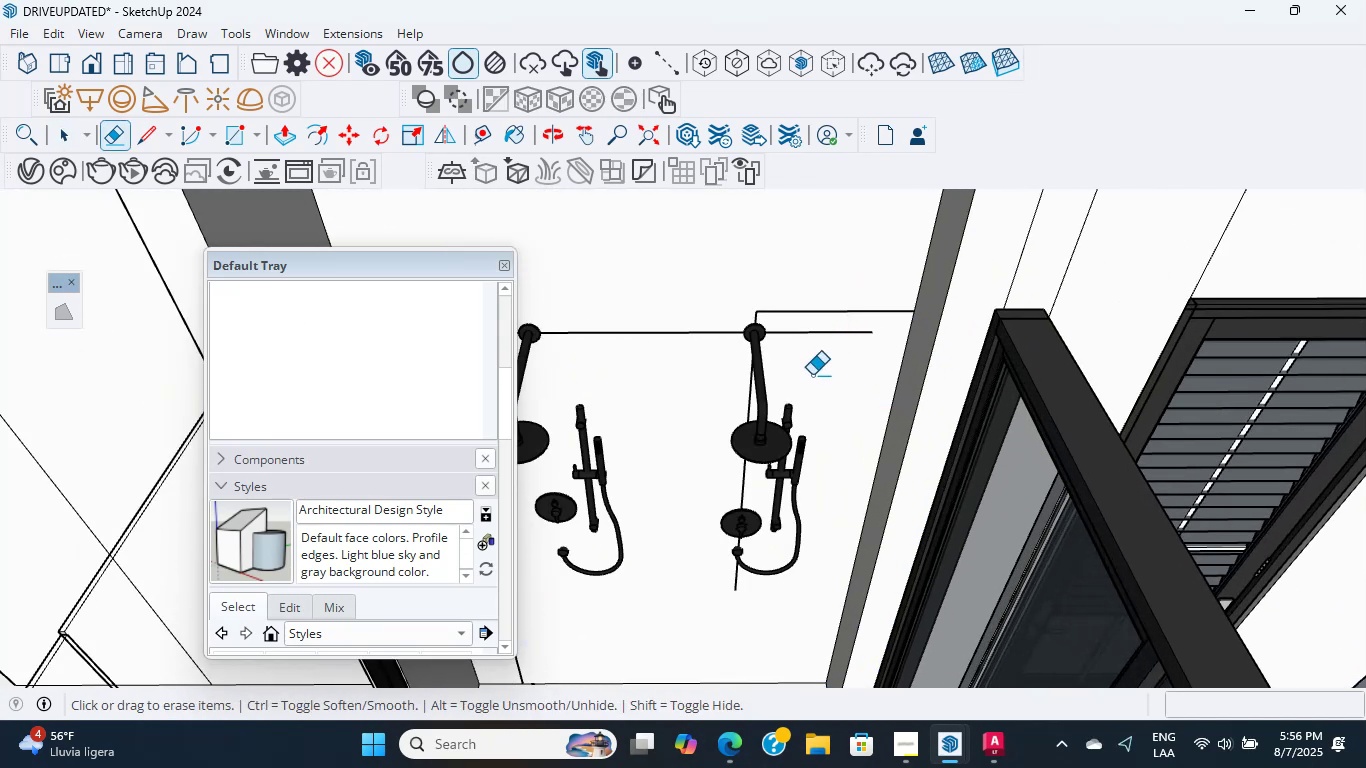 
scroll: coordinate [872, 456], scroll_direction: down, amount: 4.0
 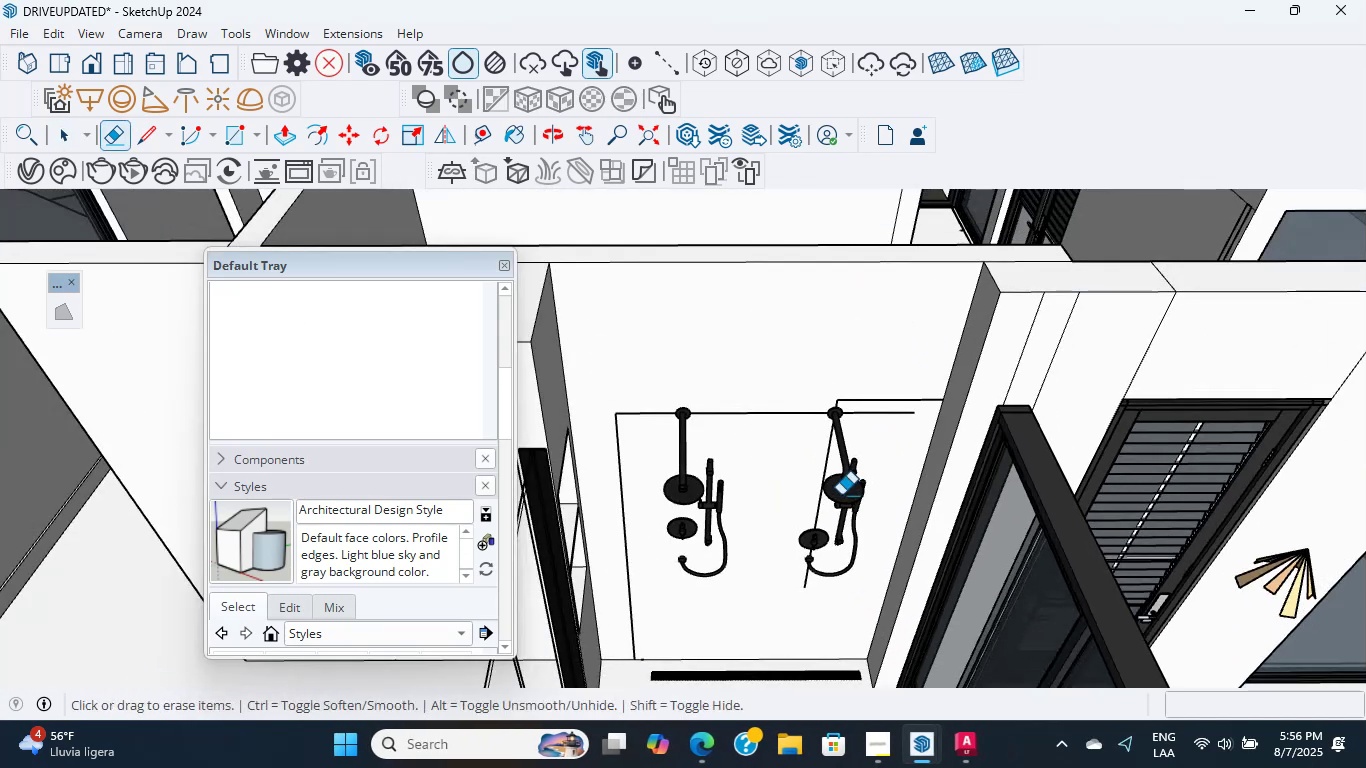 
hold_key(key=ShiftLeft, duration=0.45)
 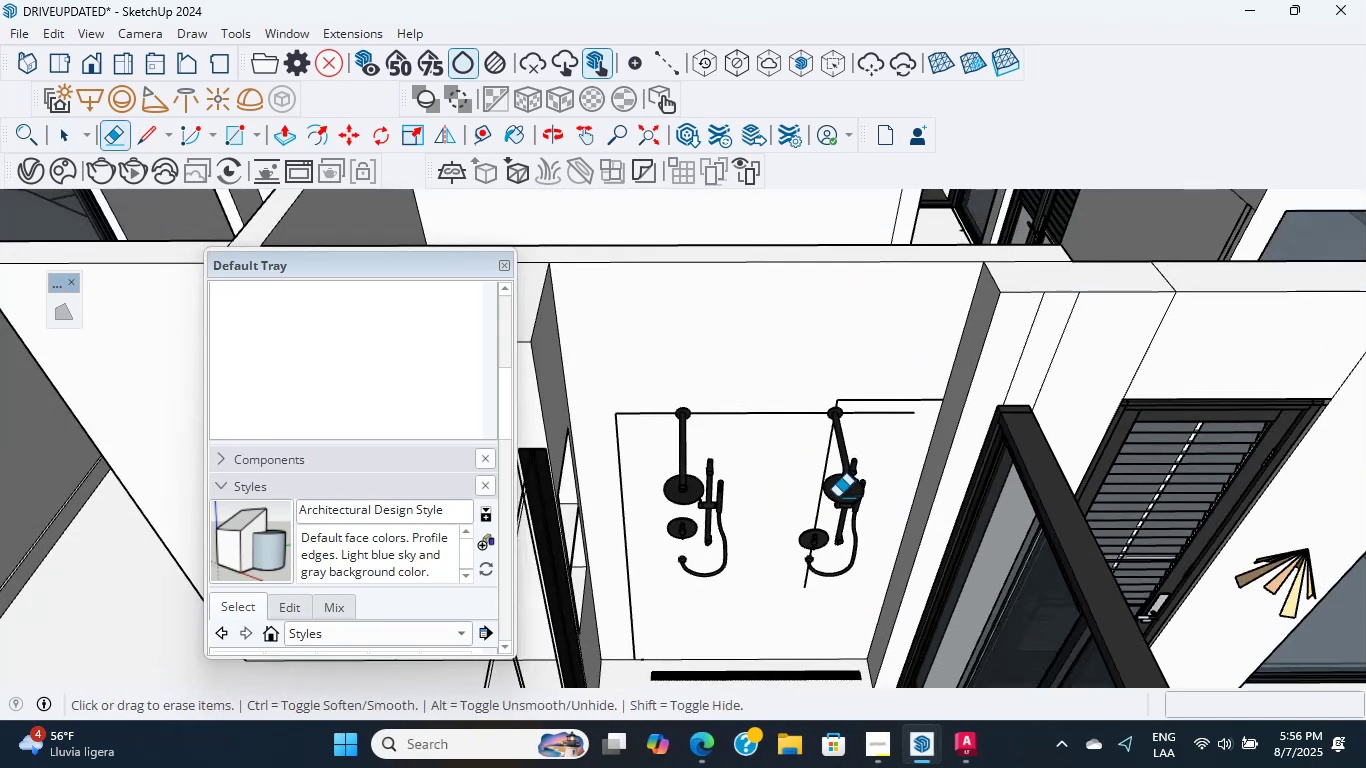 
scroll: coordinate [810, 468], scroll_direction: up, amount: 15.0
 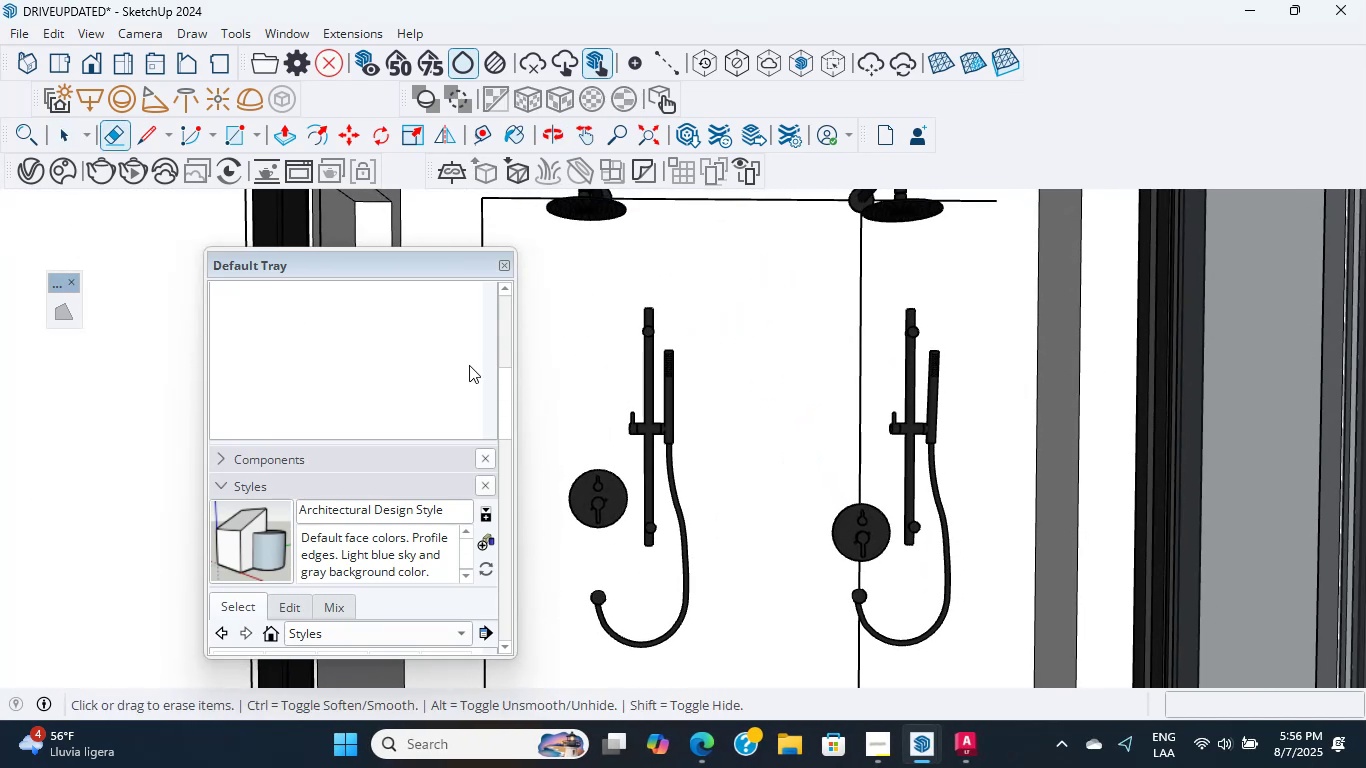 
left_click([66, 130])
 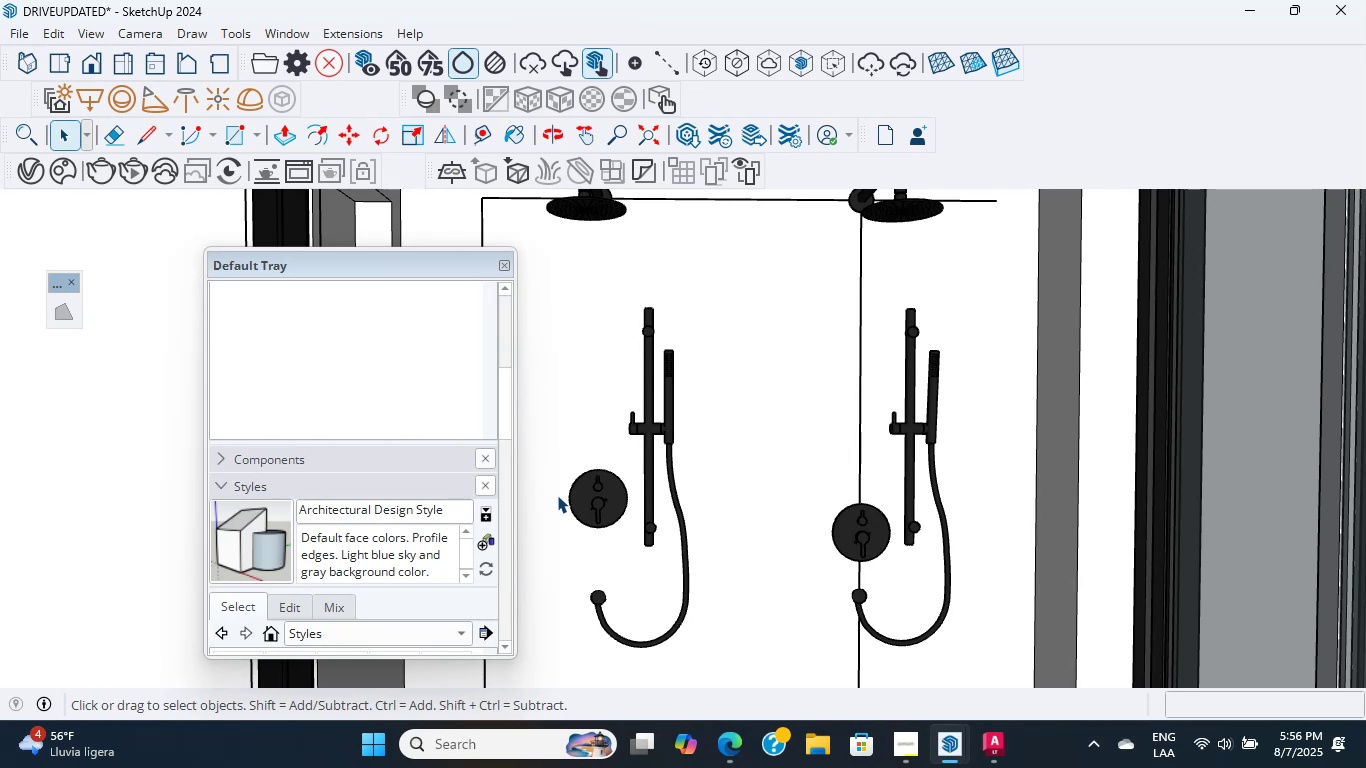 
left_click([591, 487])
 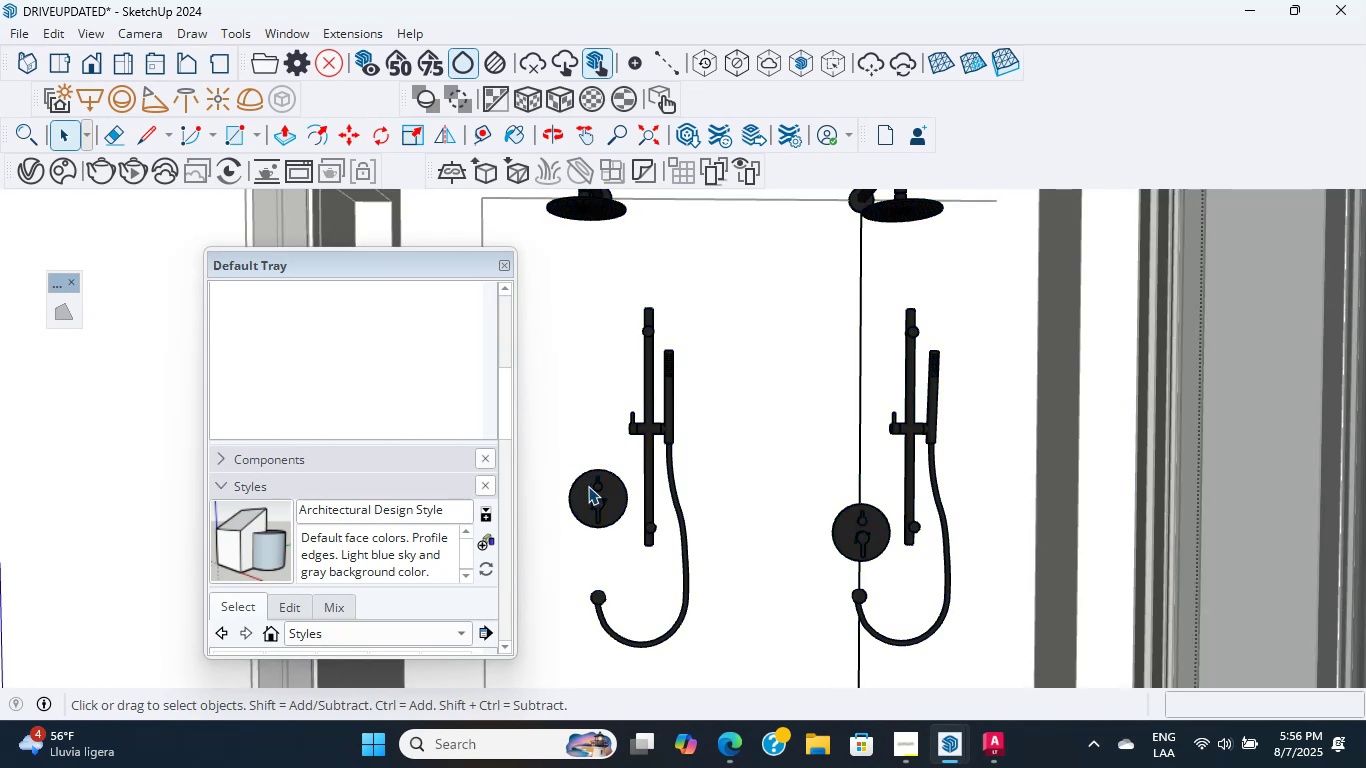 
triple_click([588, 486])
 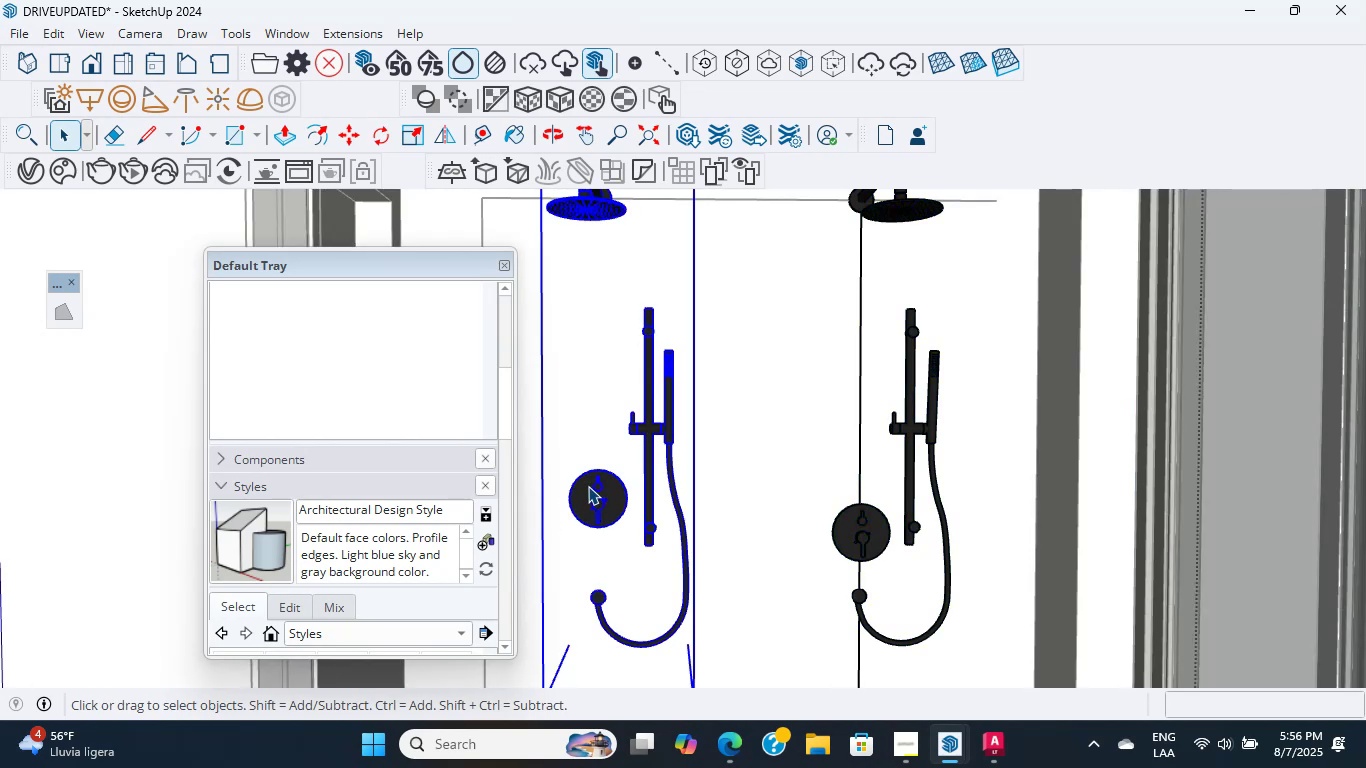 
double_click([588, 486])
 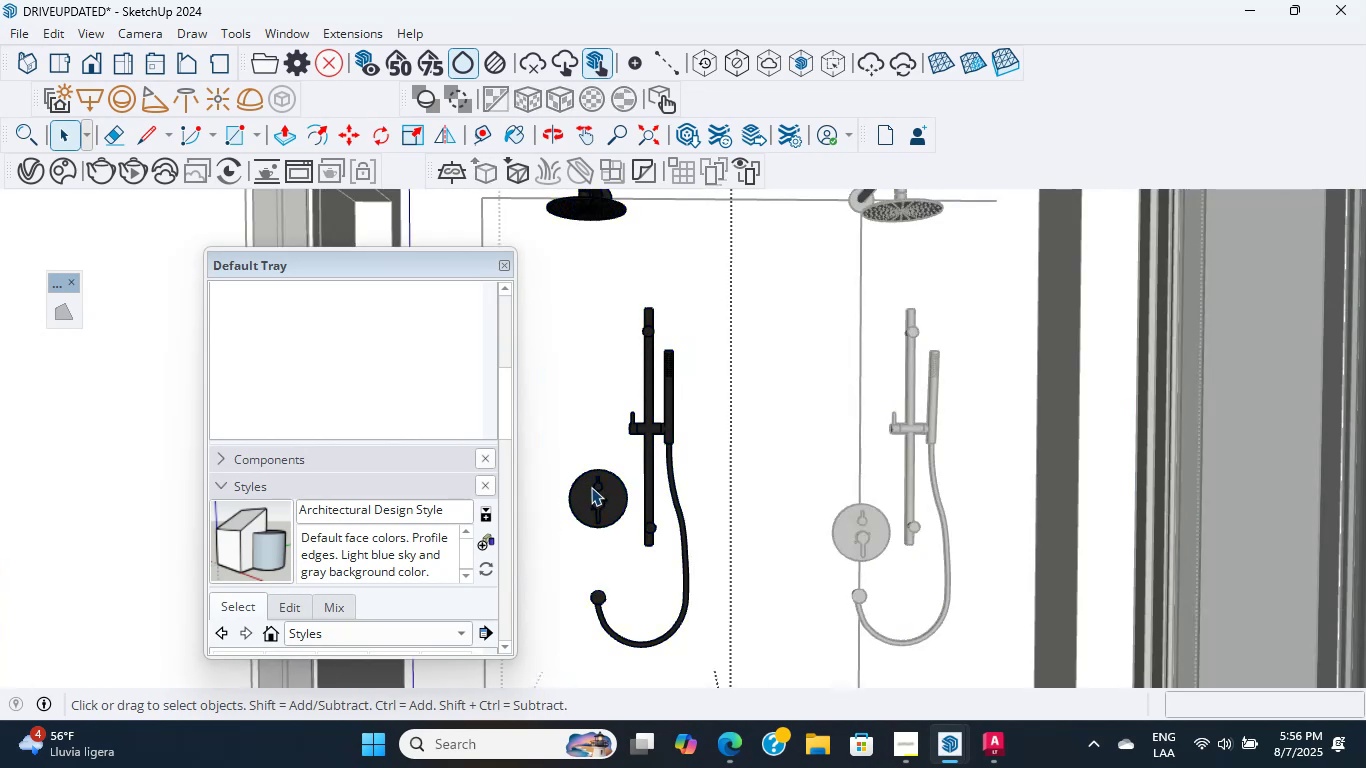 
triple_click([591, 487])
 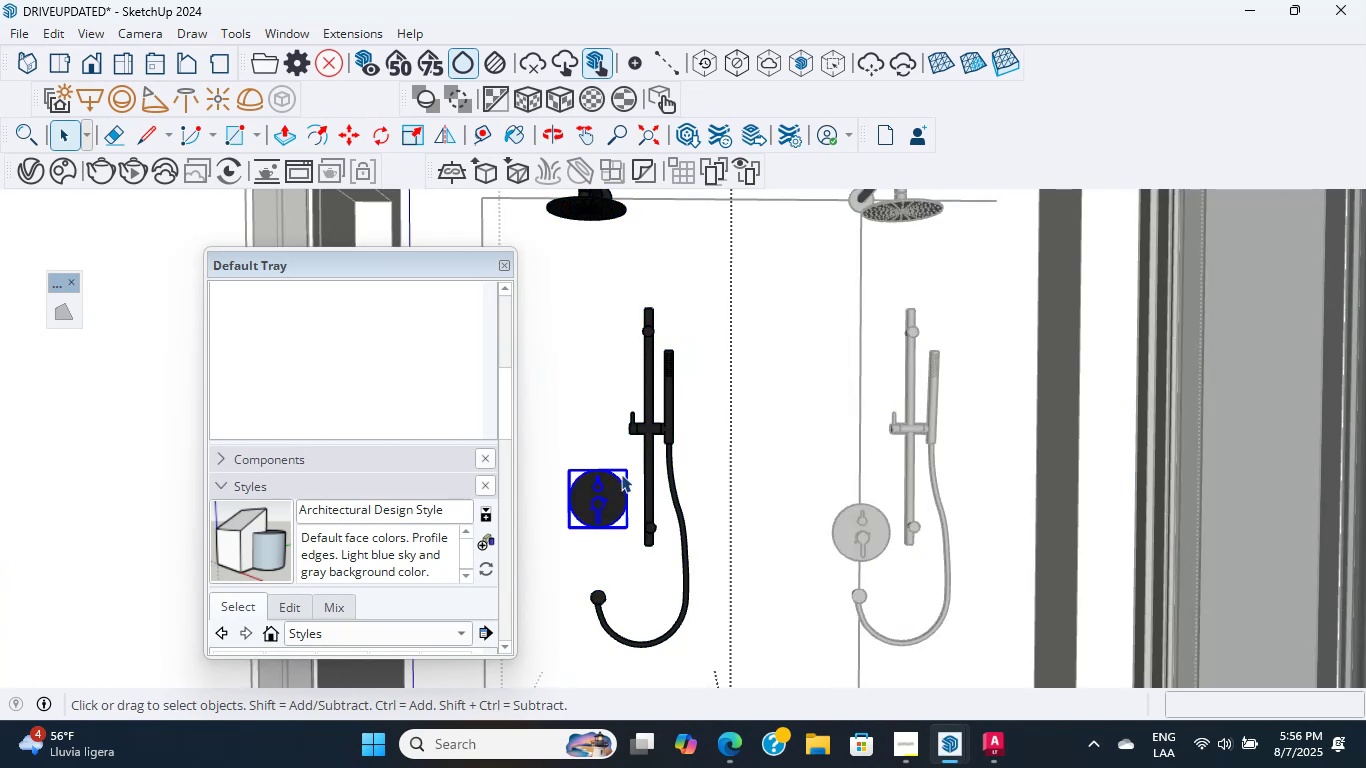 
type(nm)
 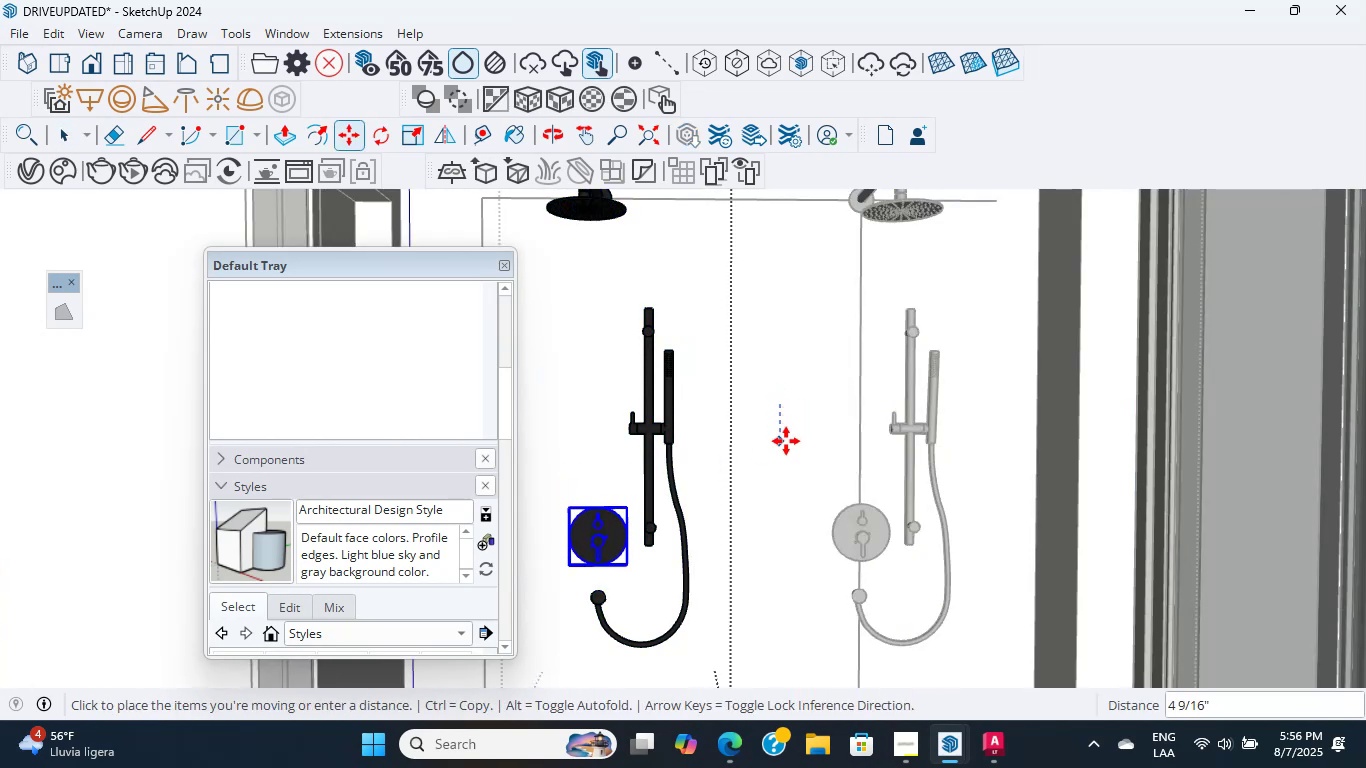 
left_click([786, 441])
 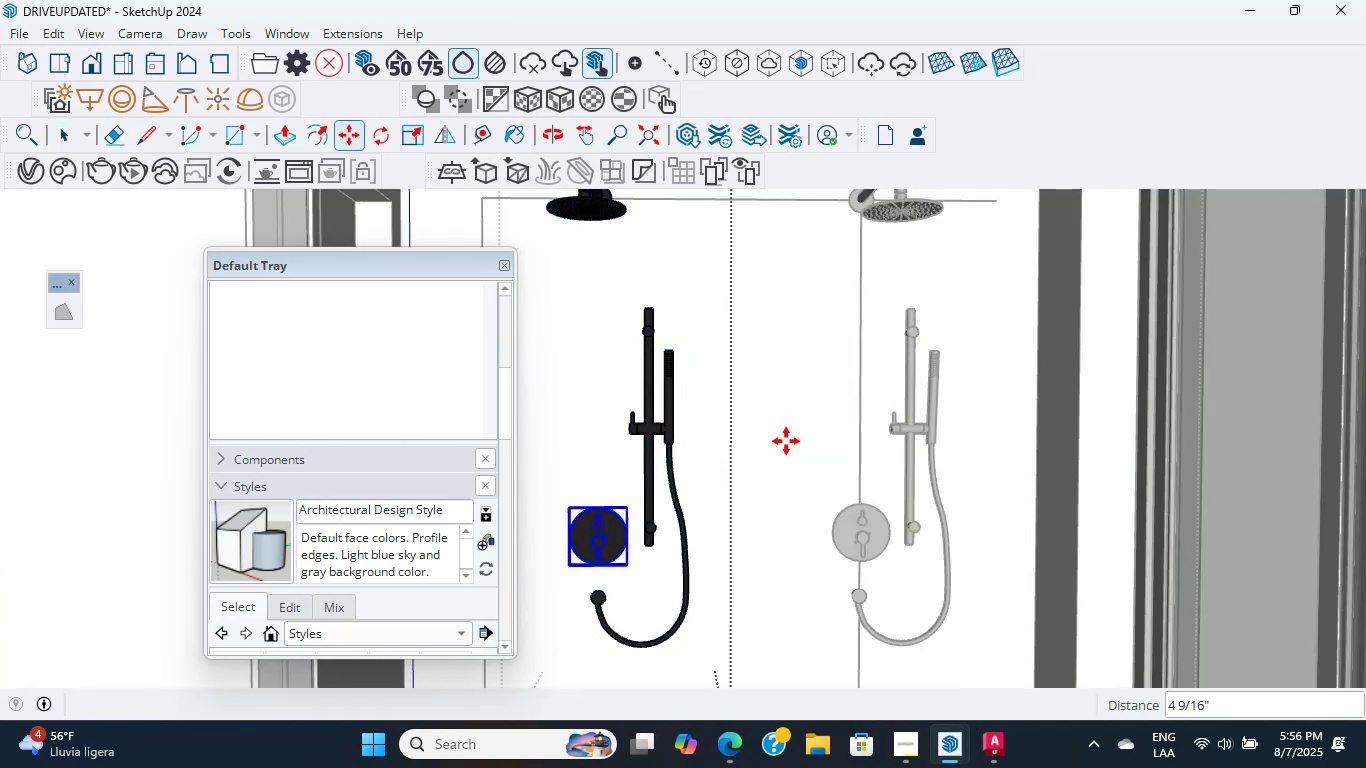 
scroll: coordinate [768, 432], scroll_direction: down, amount: 4.0
 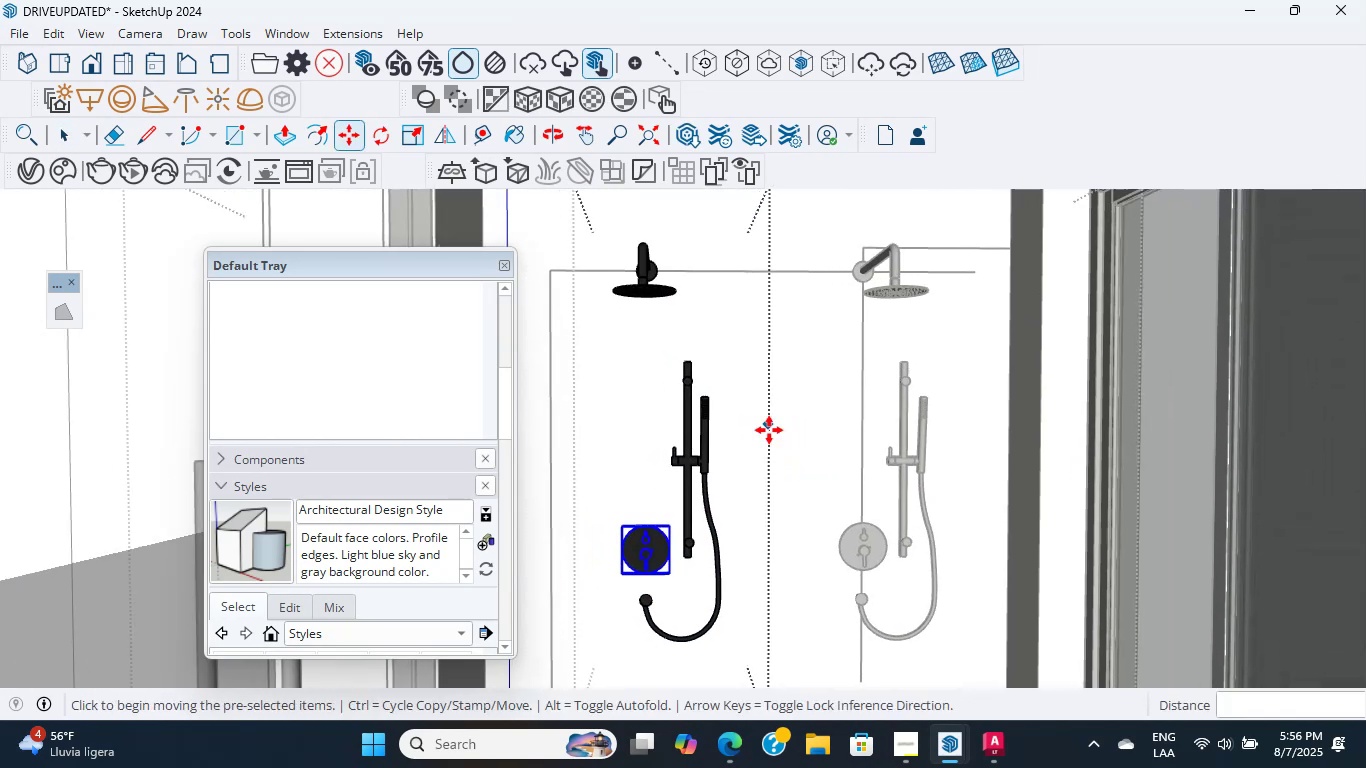 
hold_key(key=ShiftLeft, duration=0.69)
 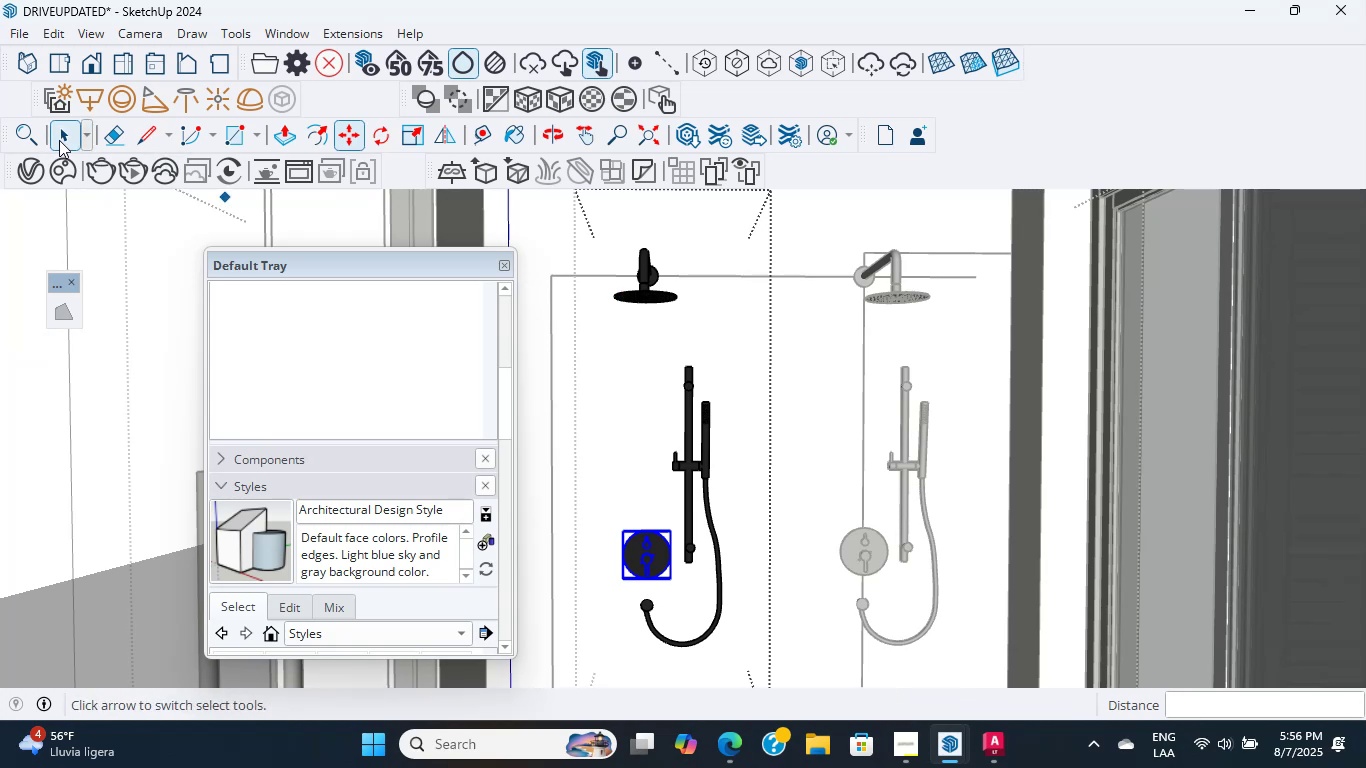 
key(Escape)
 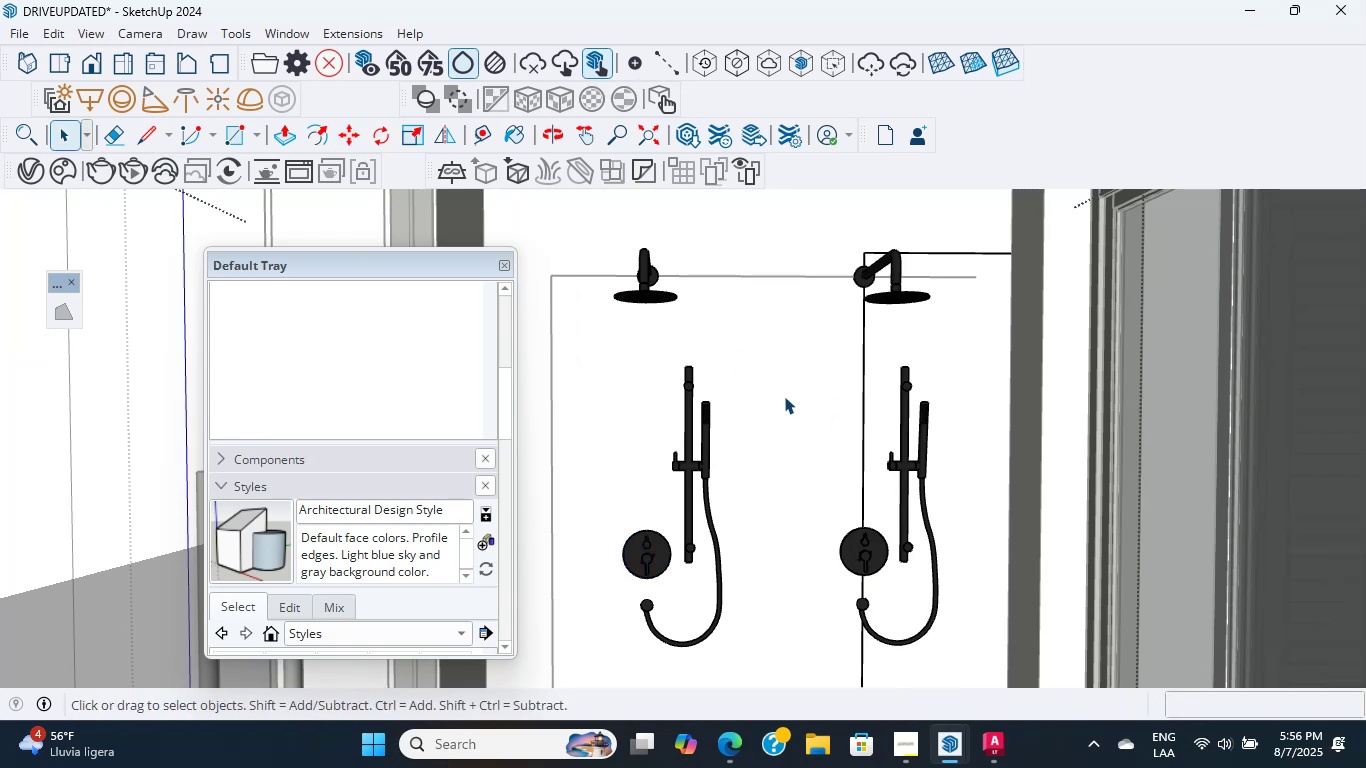 
key(Escape)
 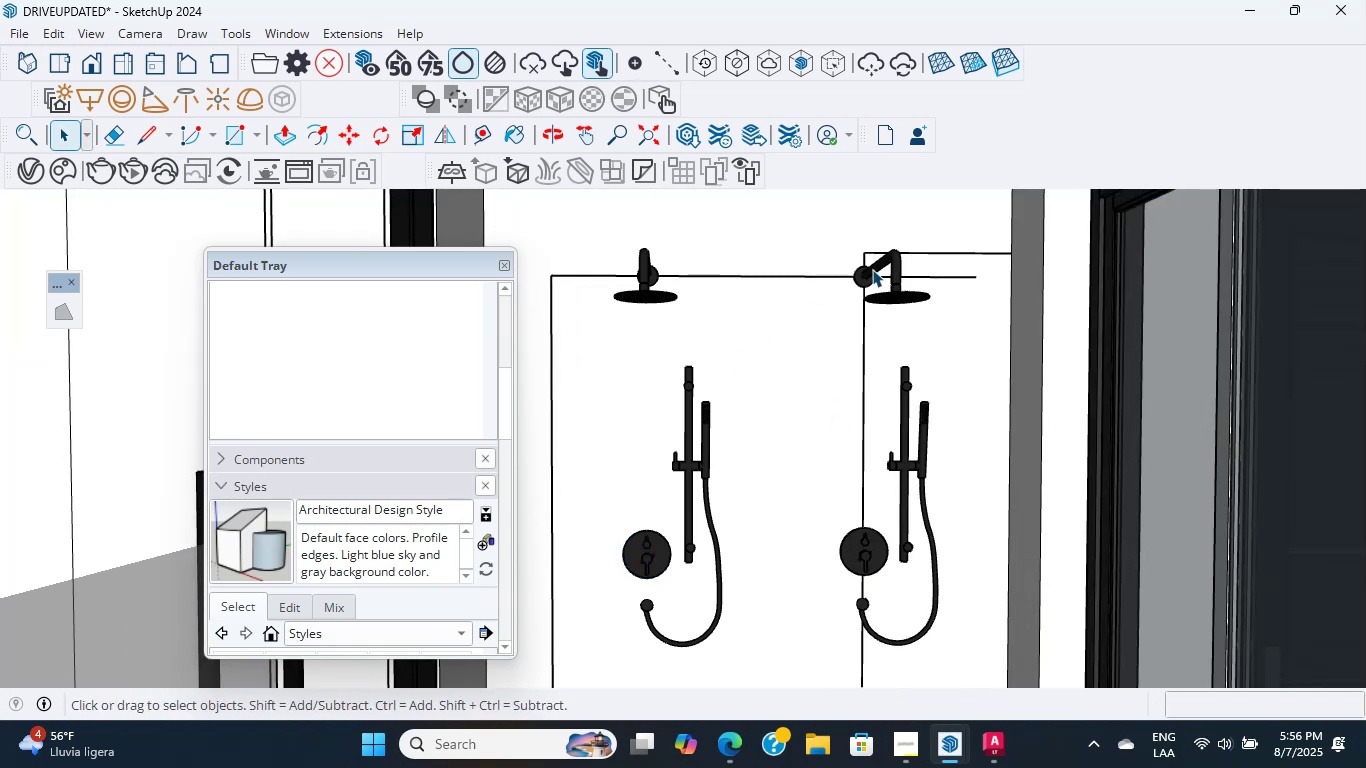 
left_click([874, 273])
 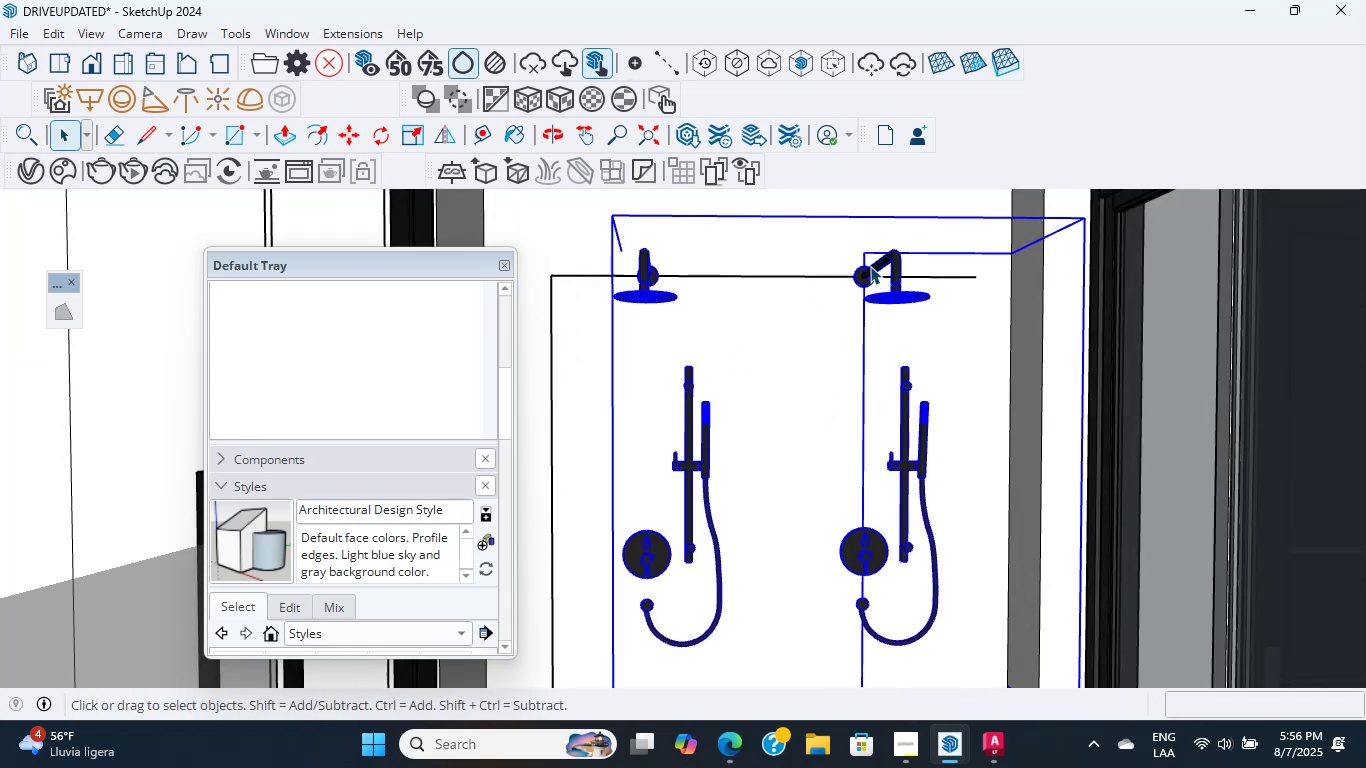 
double_click([870, 266])
 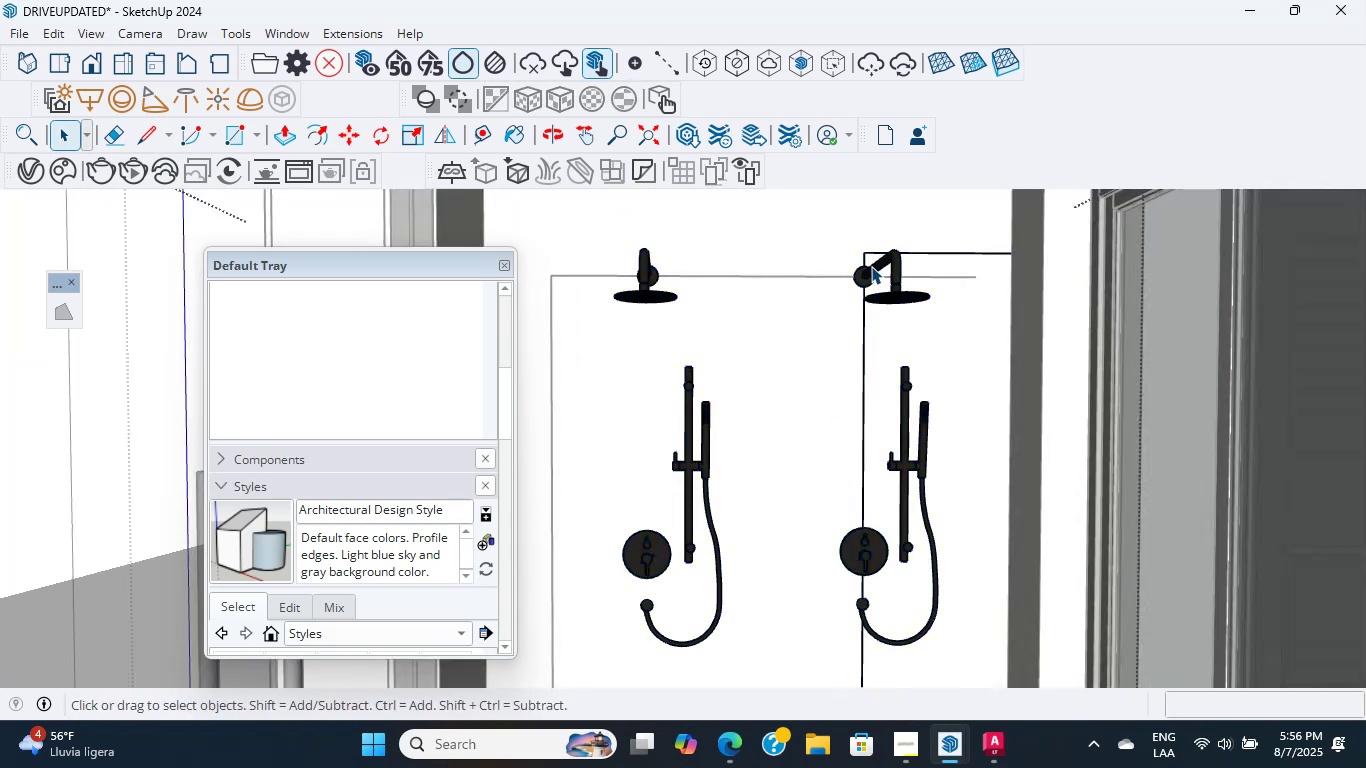 
key(E)
 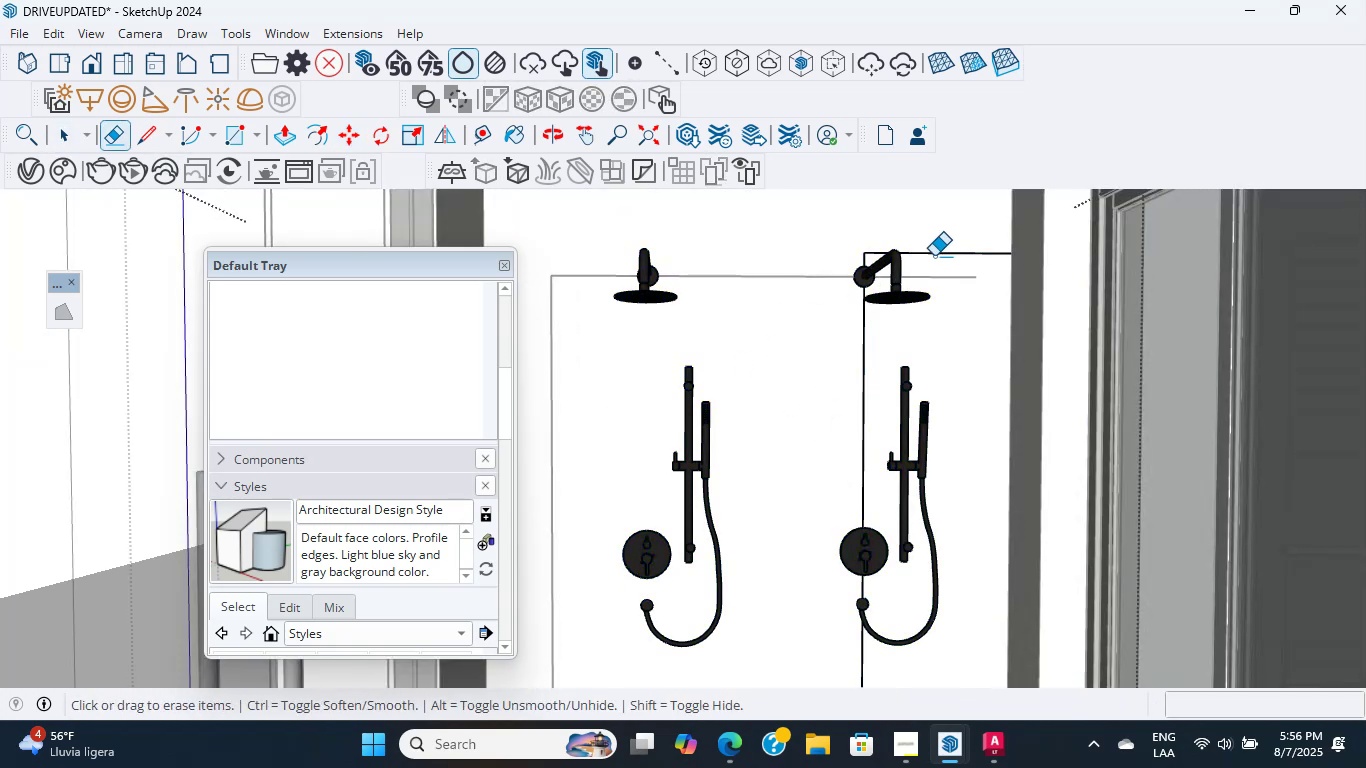 
left_click_drag(start_coordinate=[950, 251], to_coordinate=[948, 239])
 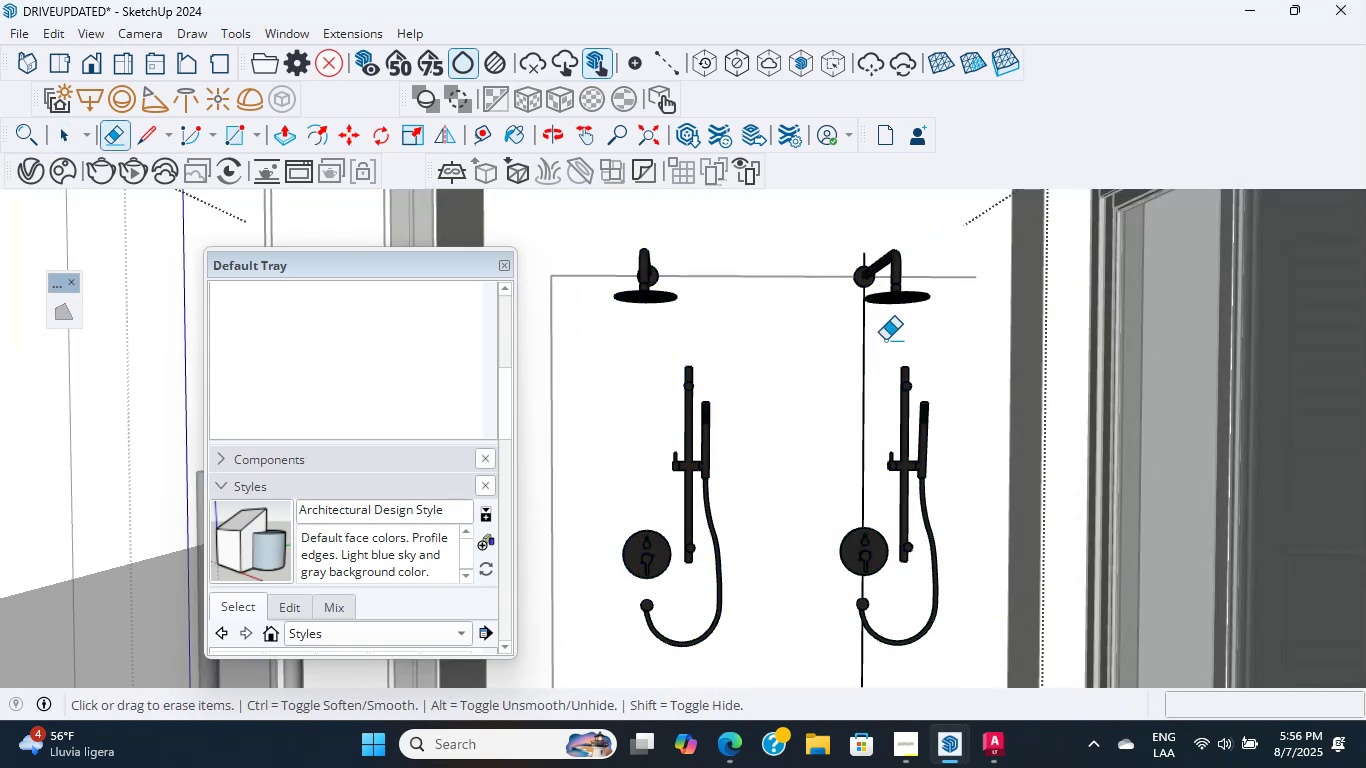 
left_click_drag(start_coordinate=[862, 351], to_coordinate=[830, 356])
 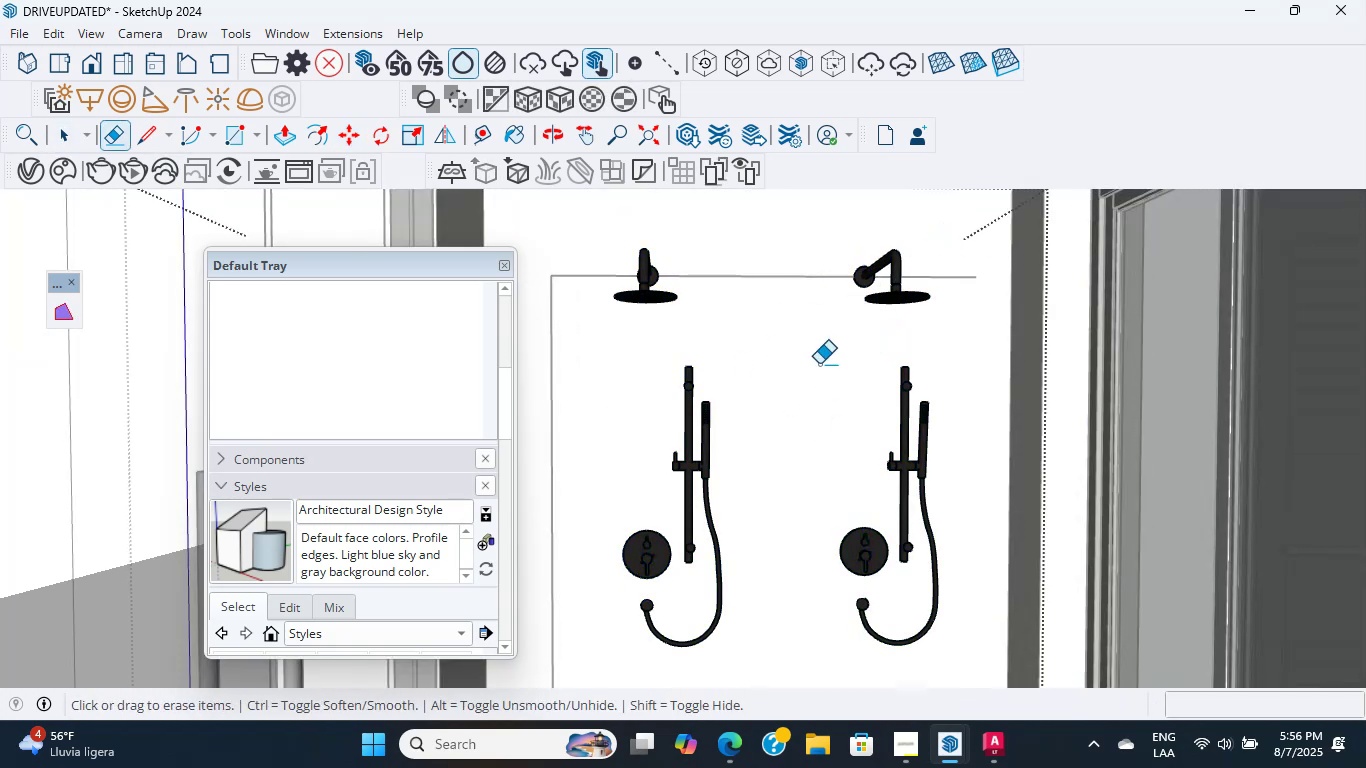 
scroll: coordinate [845, 588], scroll_direction: up, amount: 11.0
 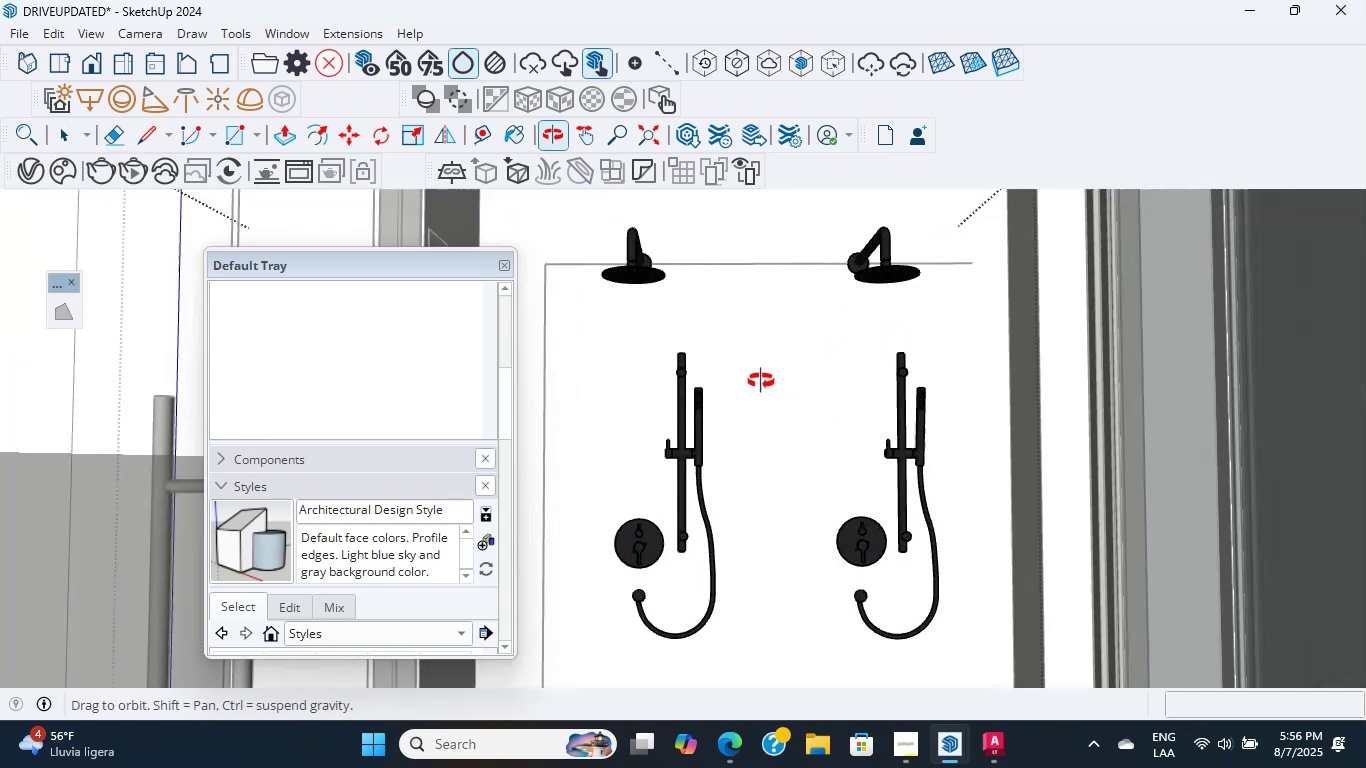 
key(K)
 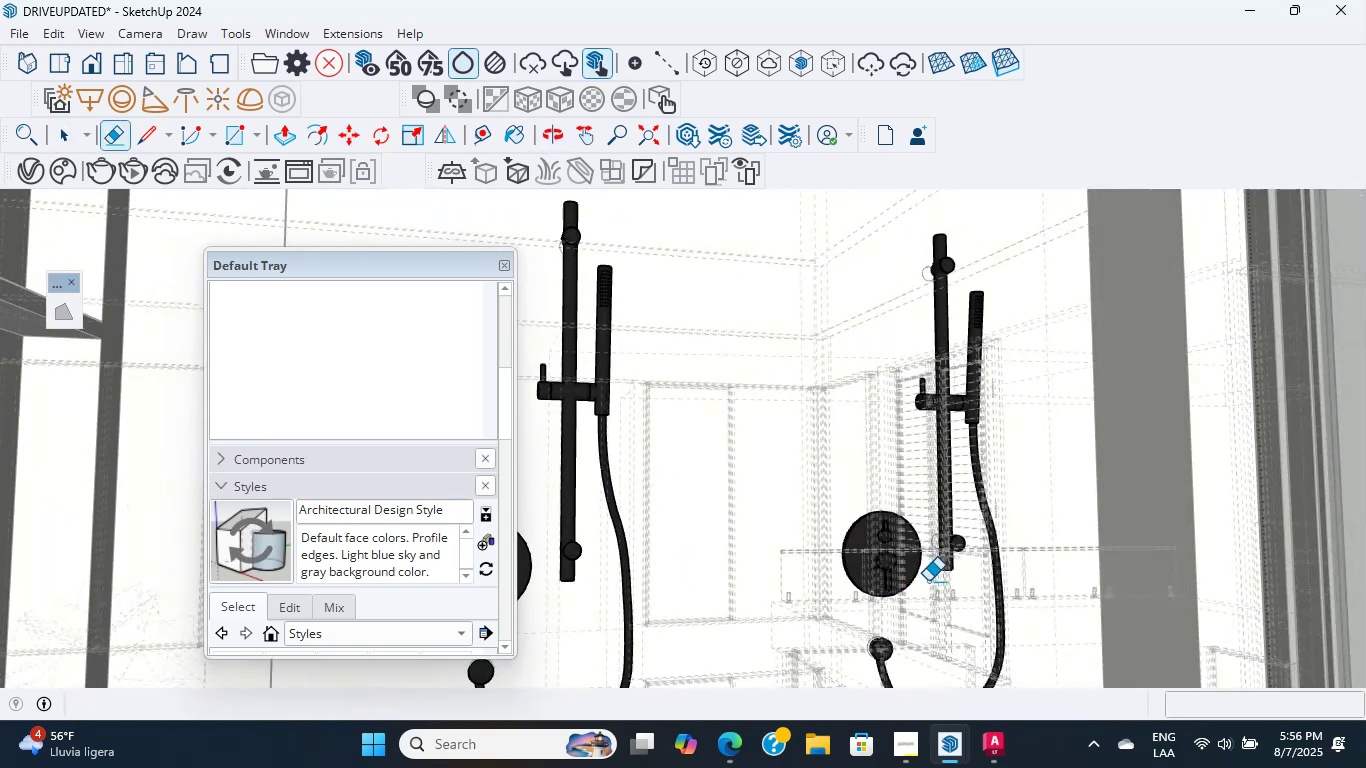 
scroll: coordinate [827, 555], scroll_direction: up, amount: 27.0
 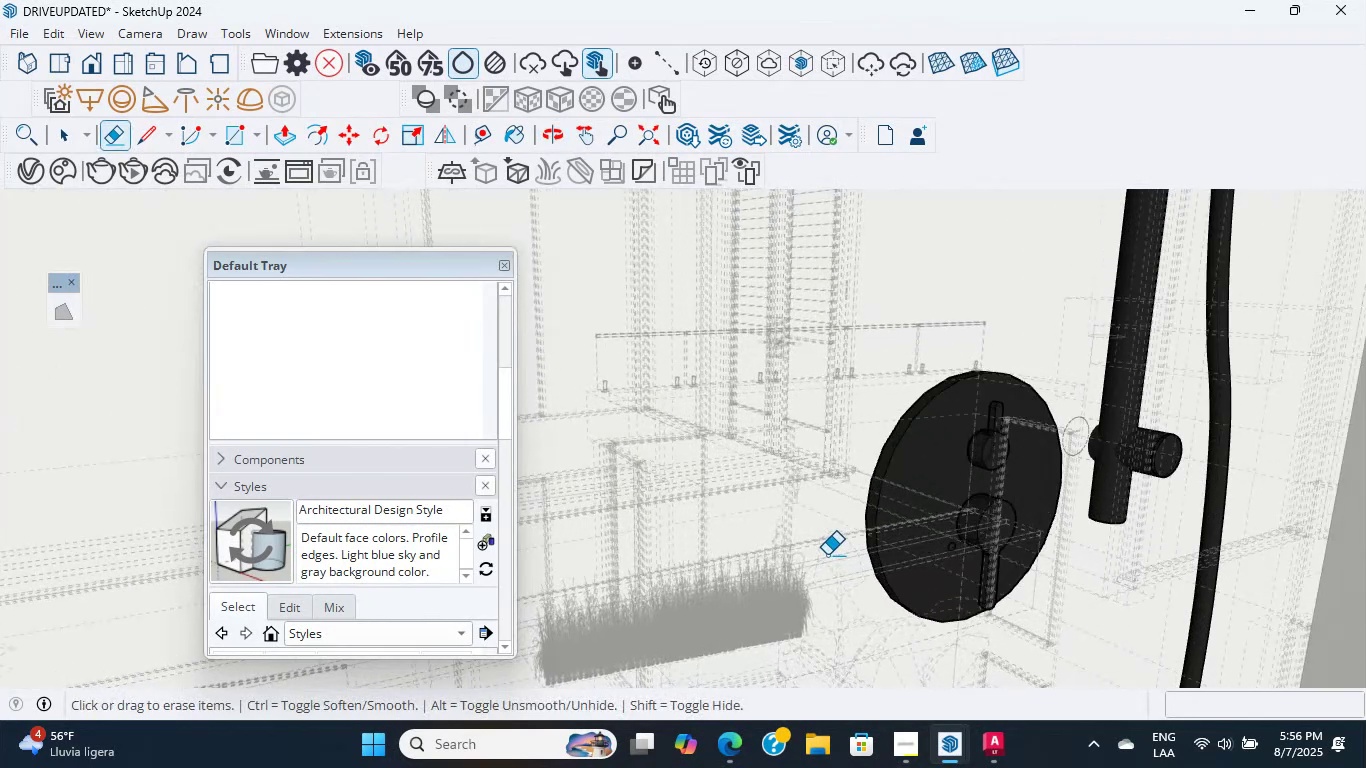 
type(kl)
 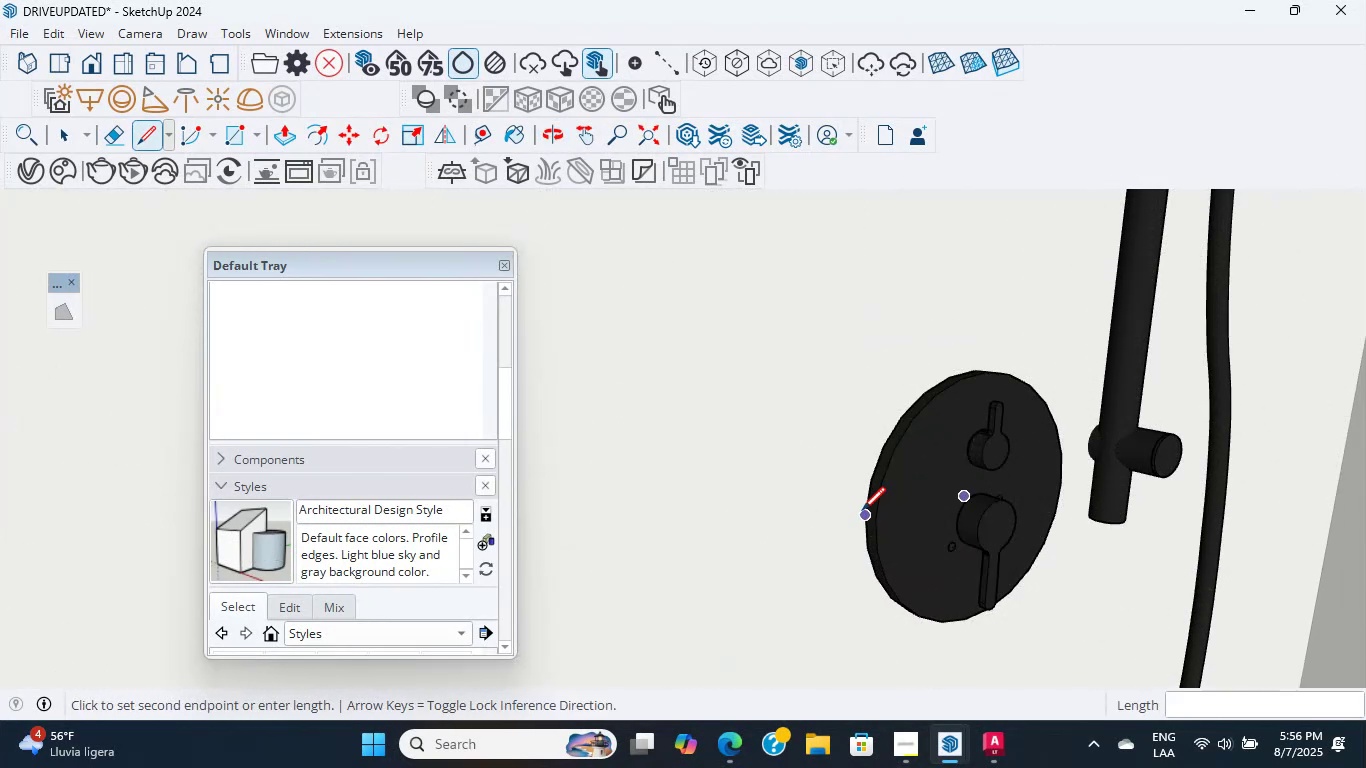 
scroll: coordinate [743, 567], scroll_direction: down, amount: 28.0
 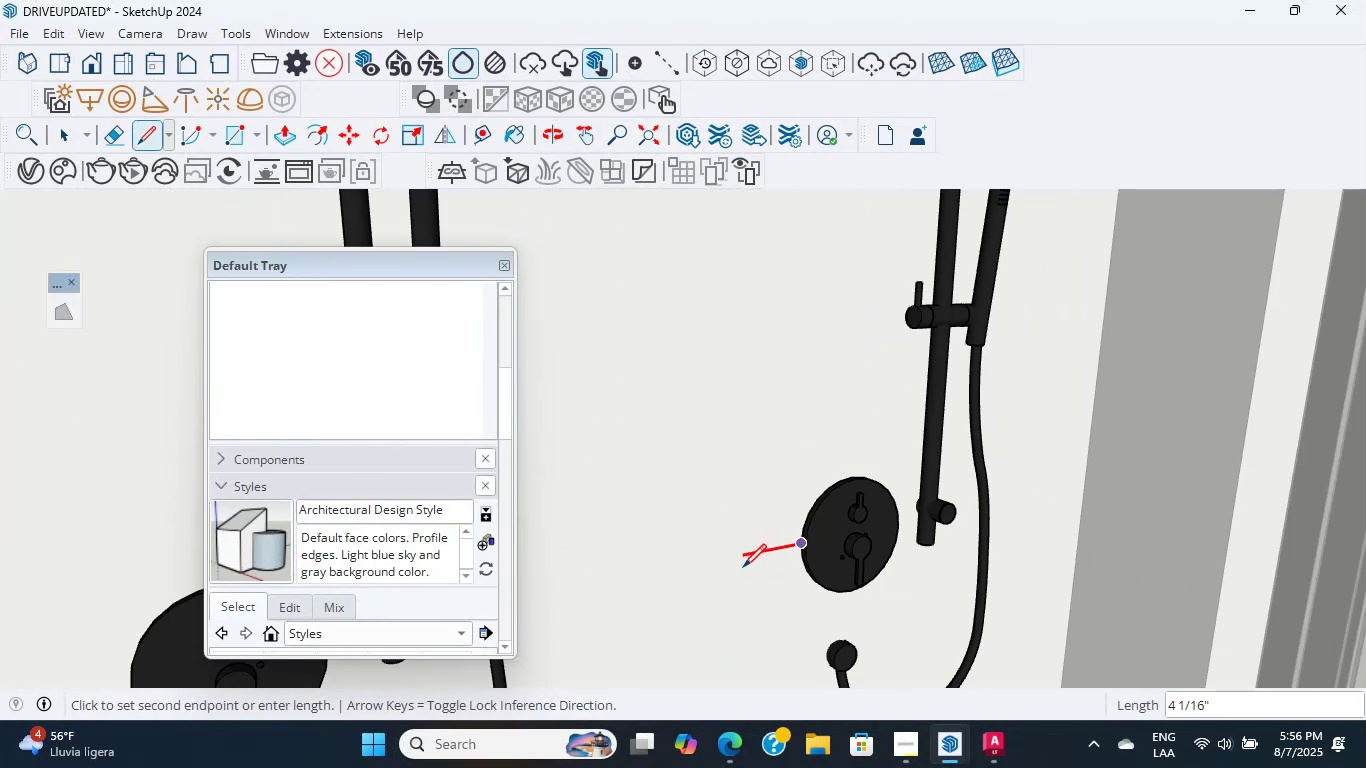 
hold_key(key=ShiftLeft, duration=0.94)
 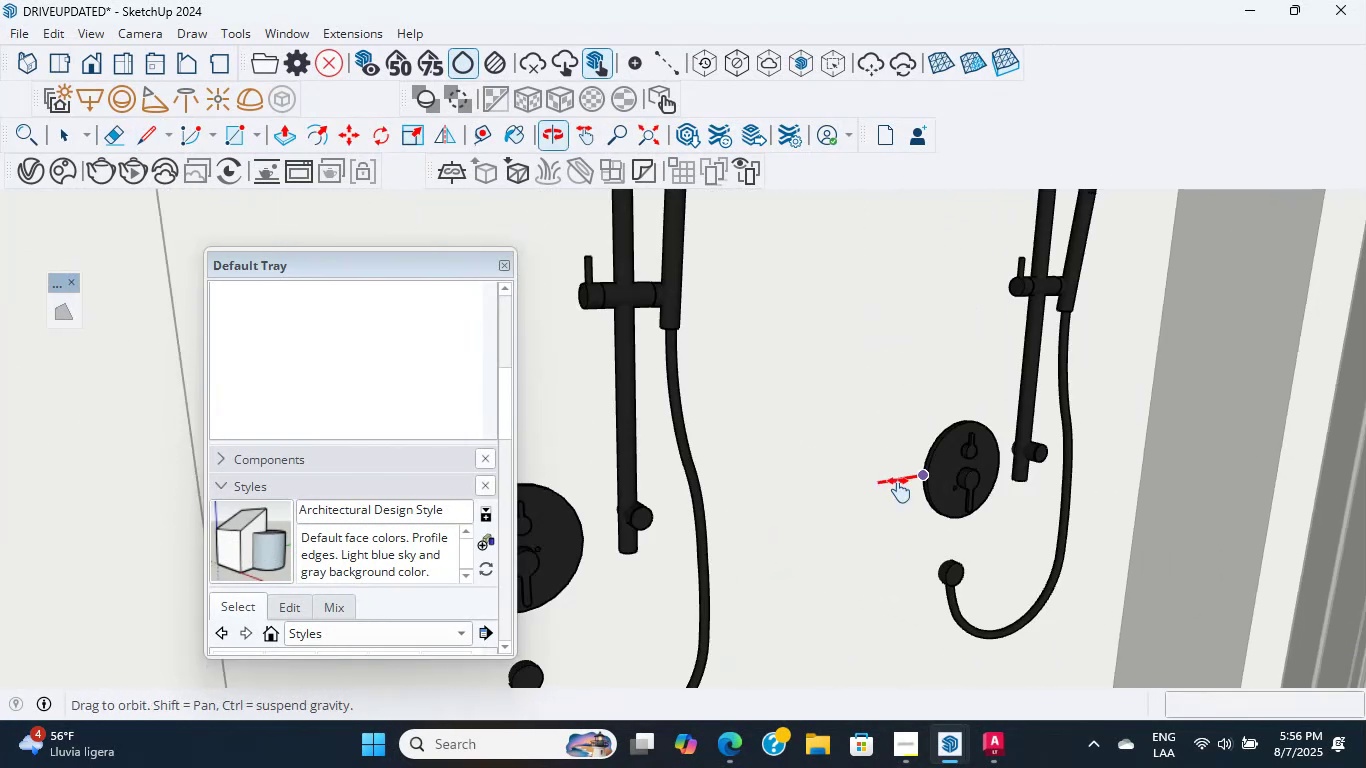 
hold_key(key=ShiftLeft, duration=1.9)
scroll: coordinate [615, 561], scroll_direction: down, amount: 7.0
 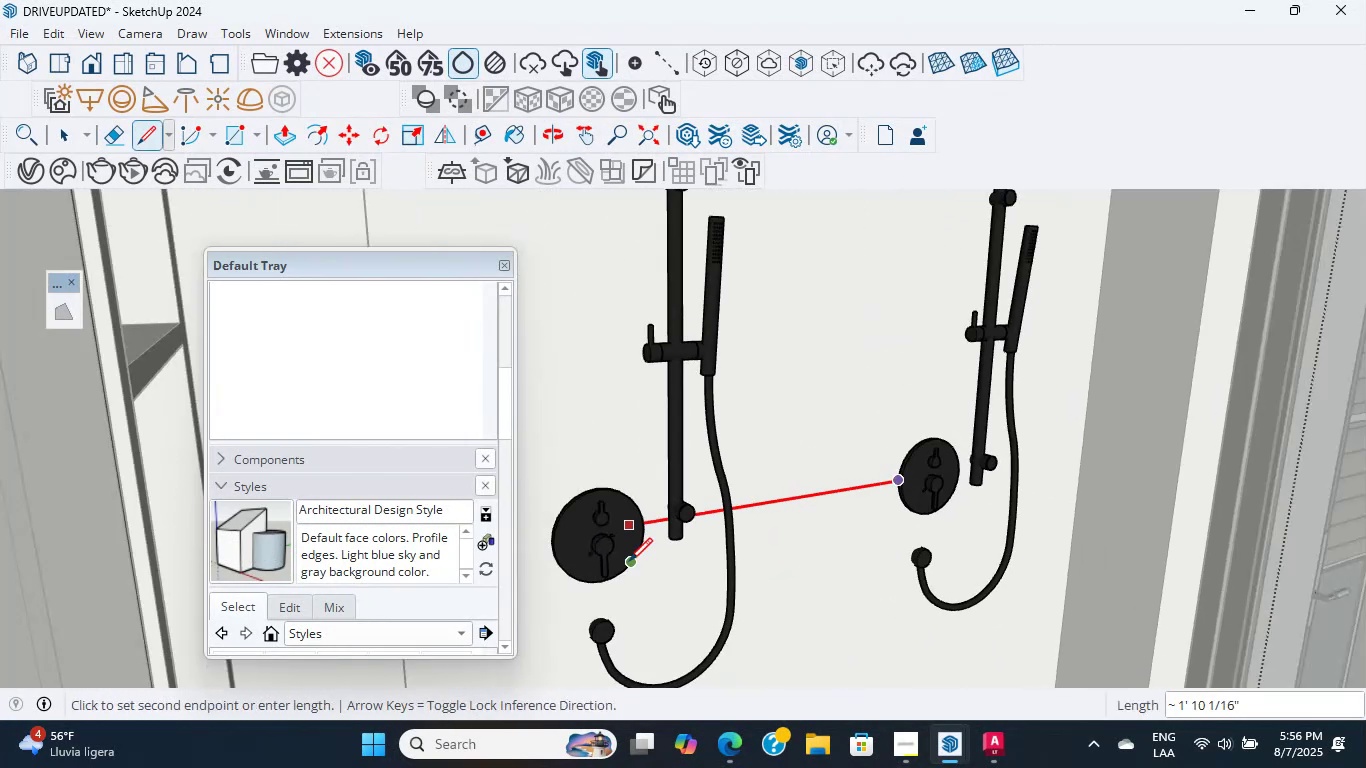 
hold_key(key=ShiftLeft, duration=1.28)
left_click([617, 528])
 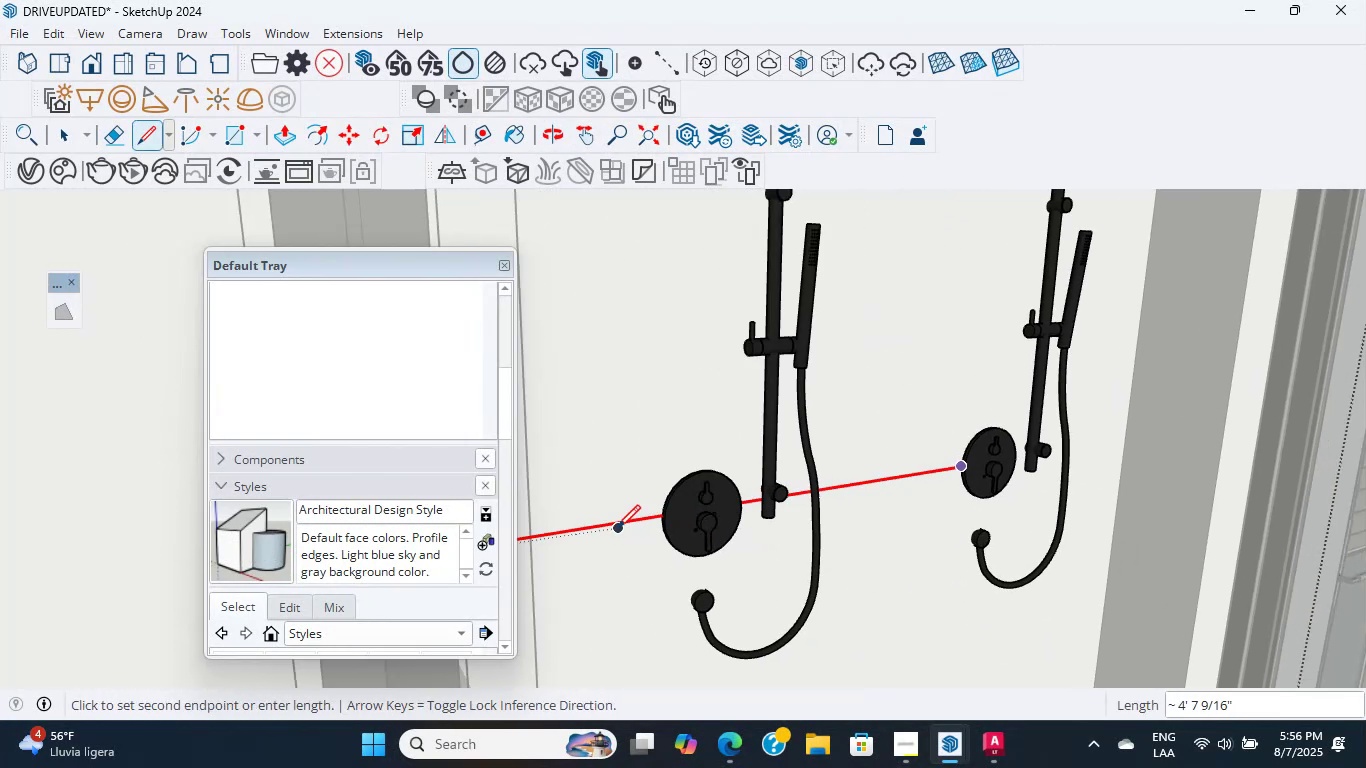 
scroll: coordinate [638, 530], scroll_direction: up, amount: 1.0
 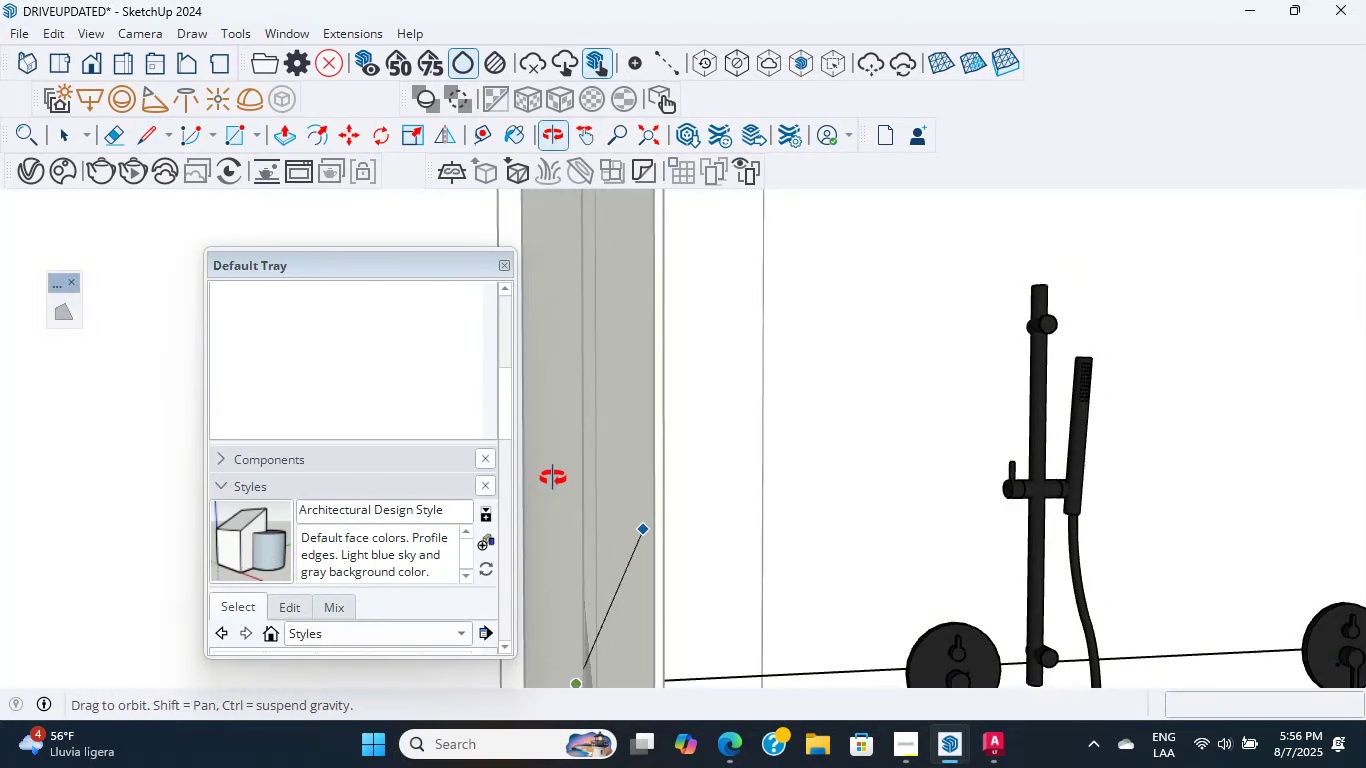 
scroll: coordinate [790, 542], scroll_direction: down, amount: 1.0
 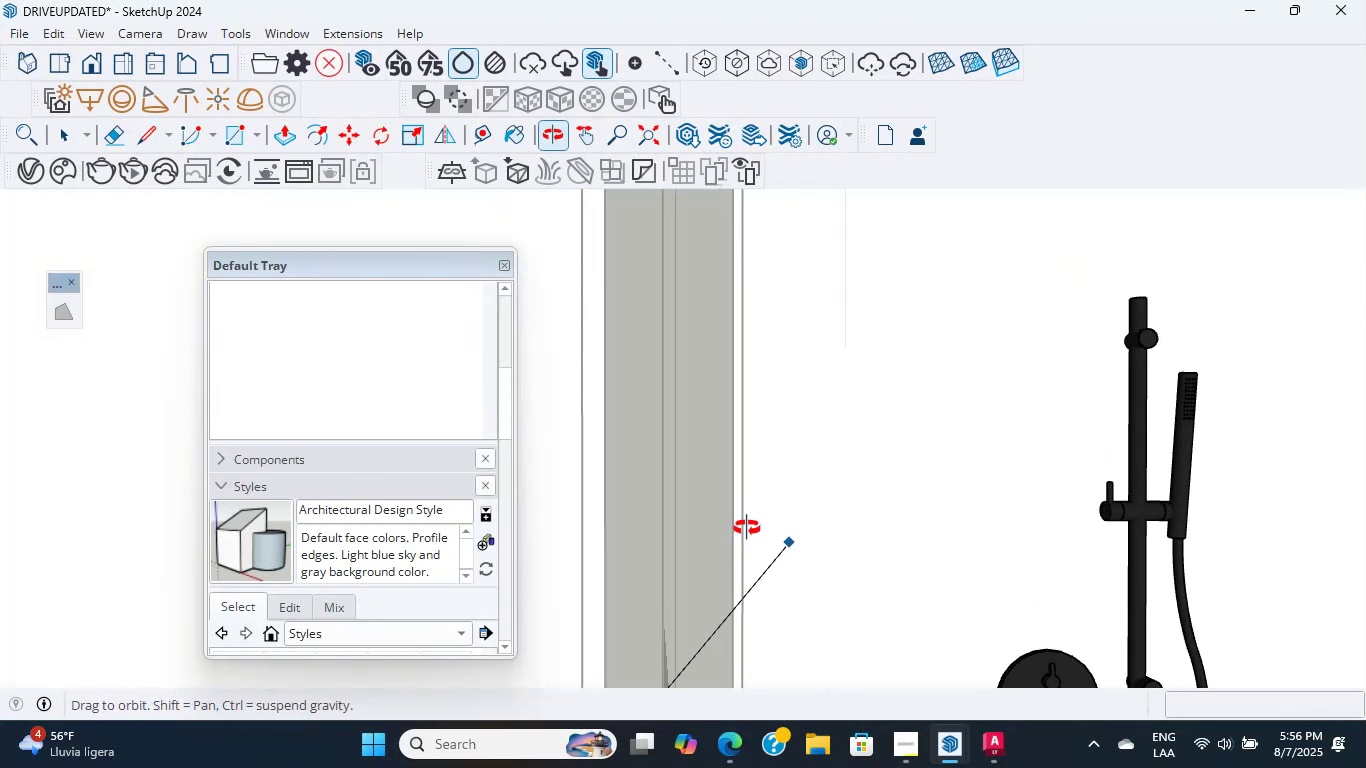 
key(Control+Z)
 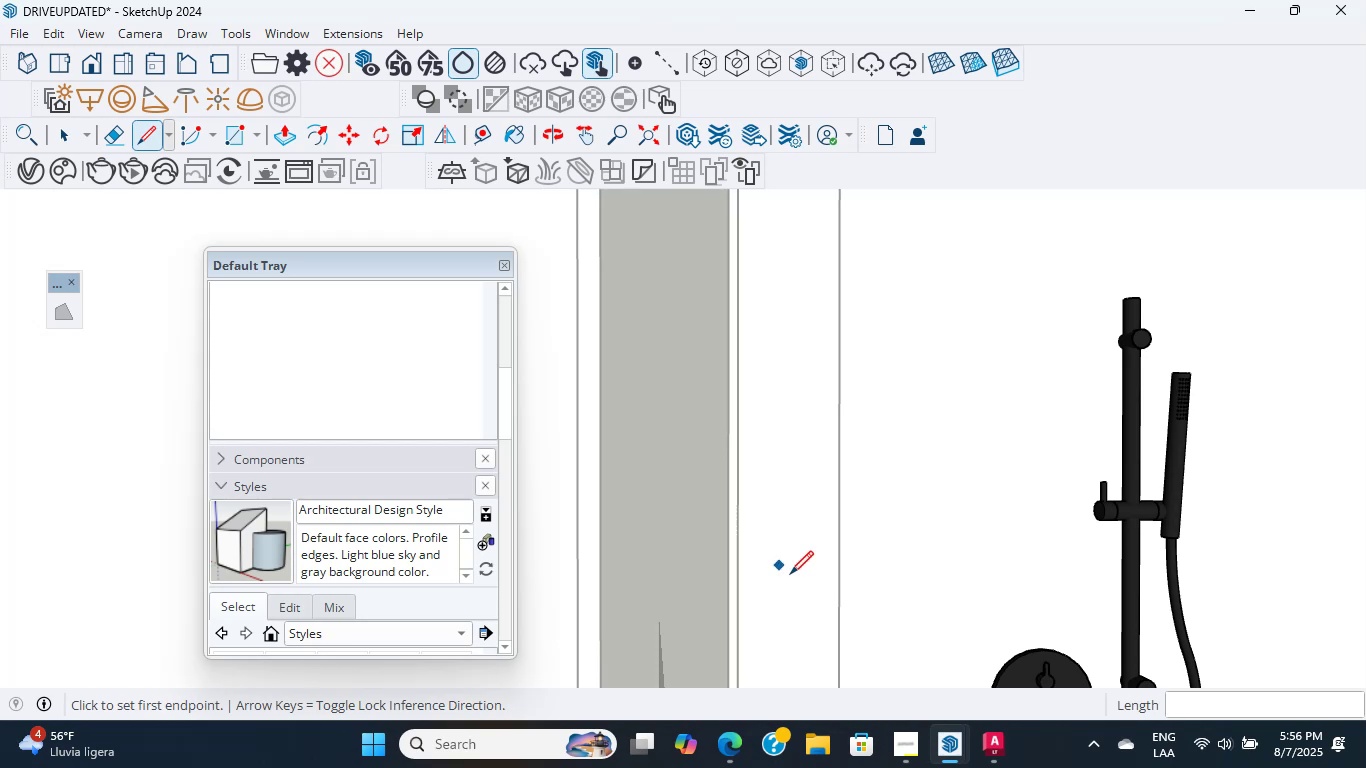 
scroll: coordinate [862, 456], scroll_direction: down, amount: 16.0
 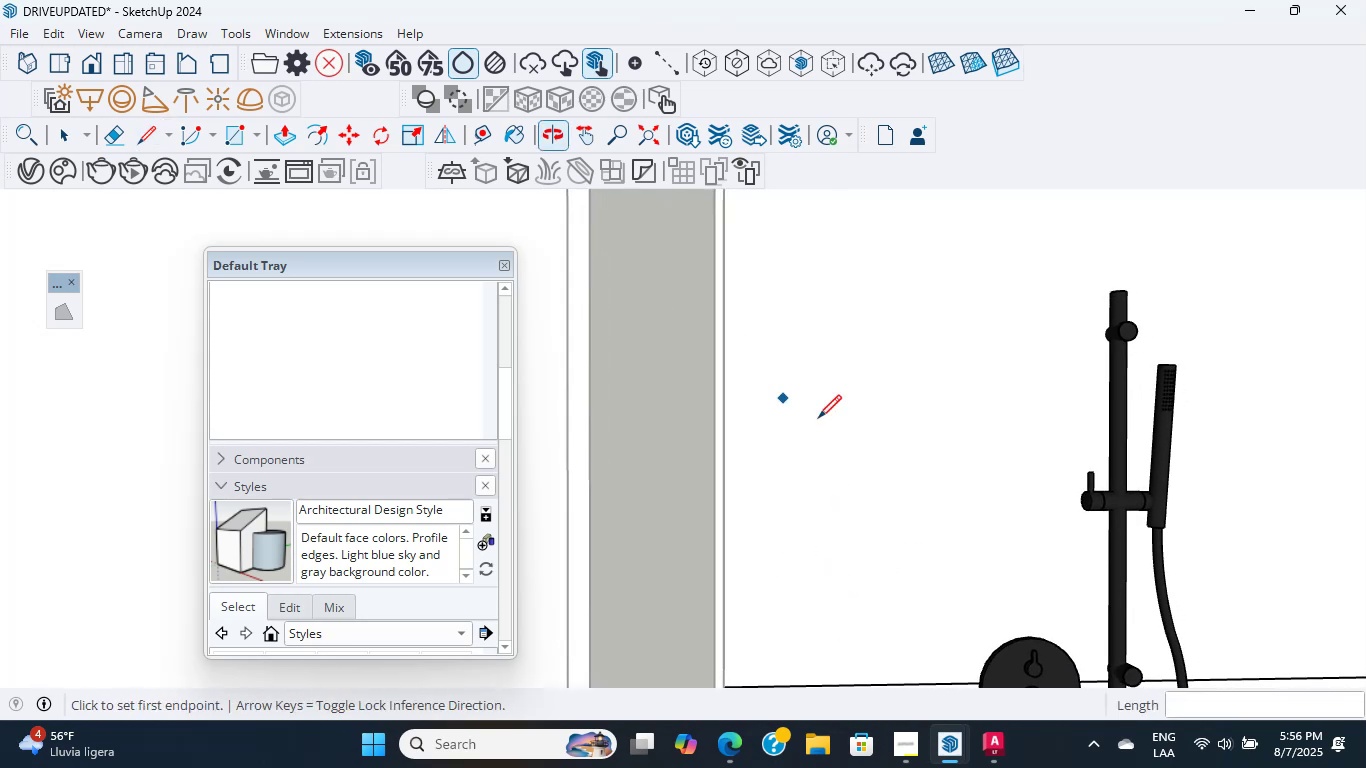 
hold_key(key=ShiftLeft, duration=0.68)
 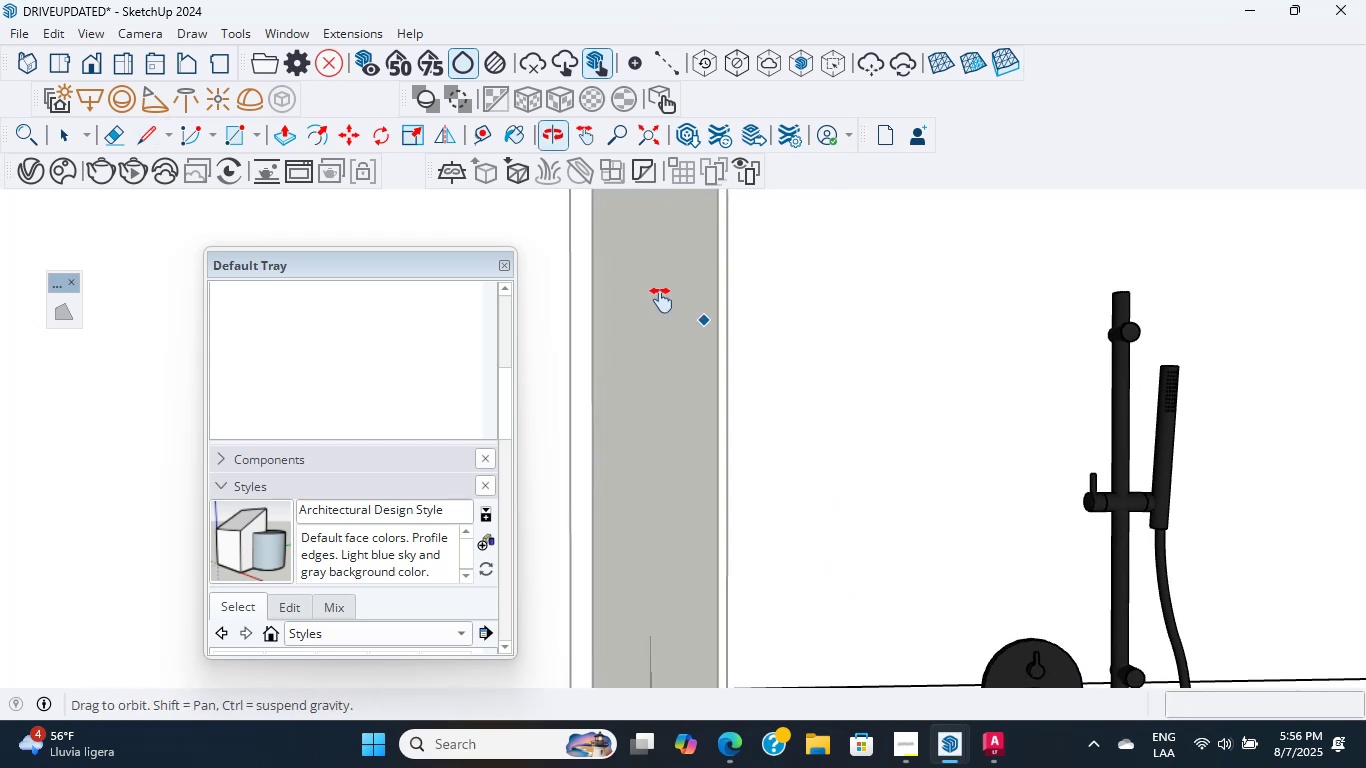 
type(ke)
 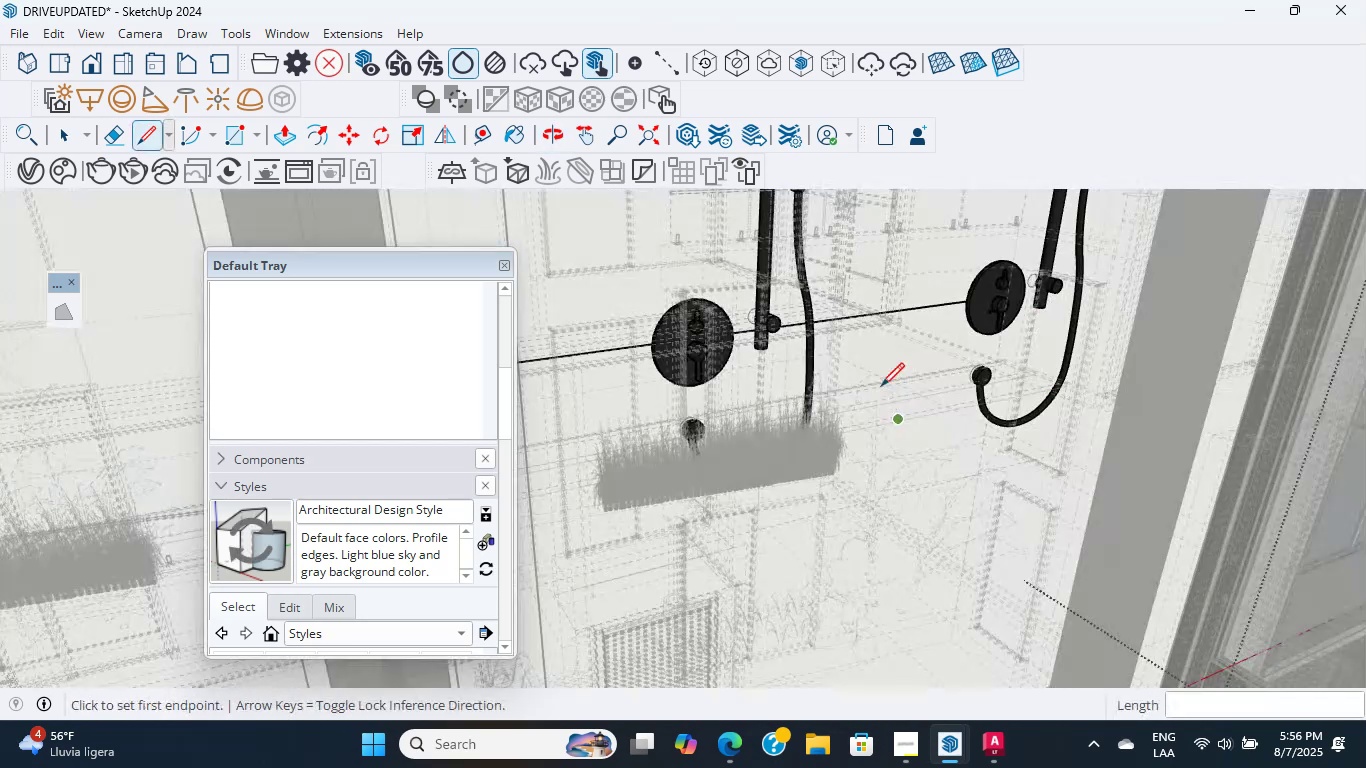 
scroll: coordinate [997, 573], scroll_direction: up, amount: 2.0
 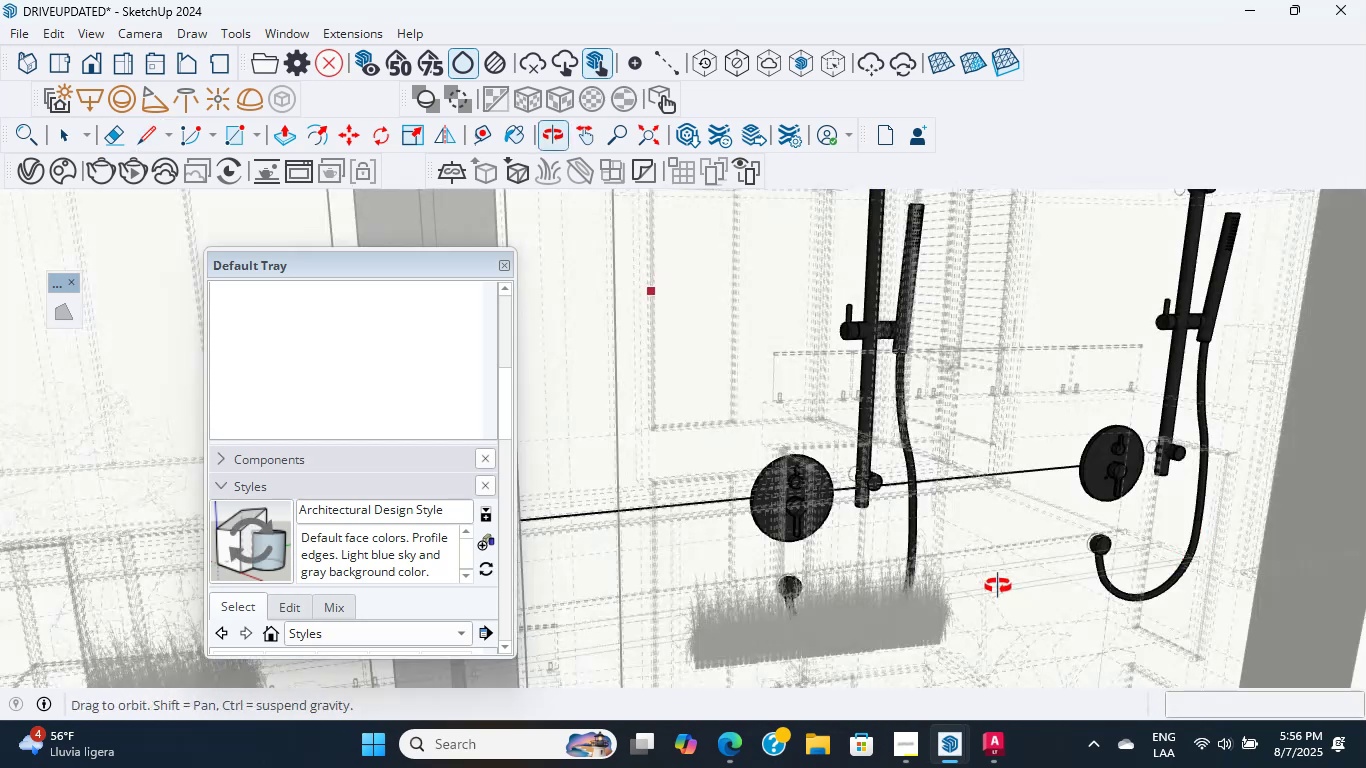 
left_click_drag(start_coordinate=[869, 313], to_coordinate=[878, 349])
 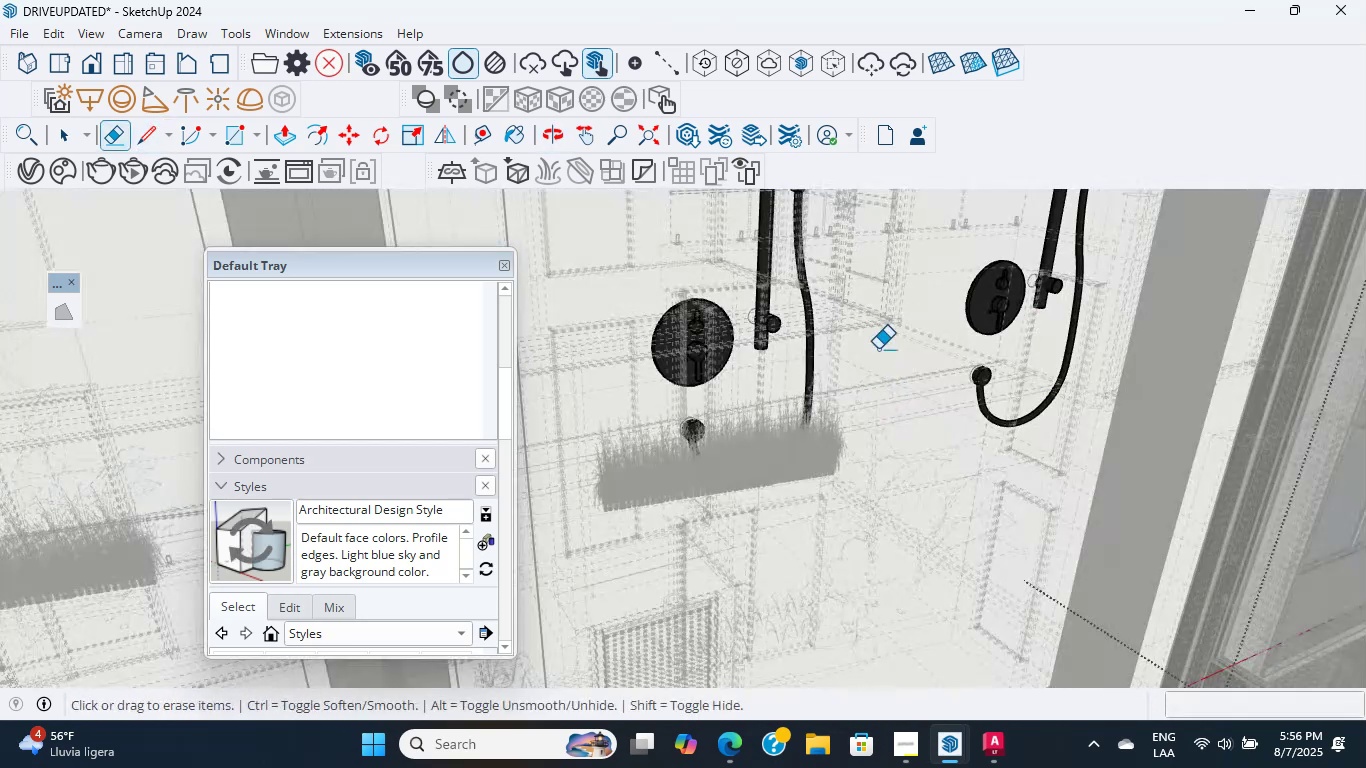 
scroll: coordinate [835, 478], scroll_direction: down, amount: 10.0
 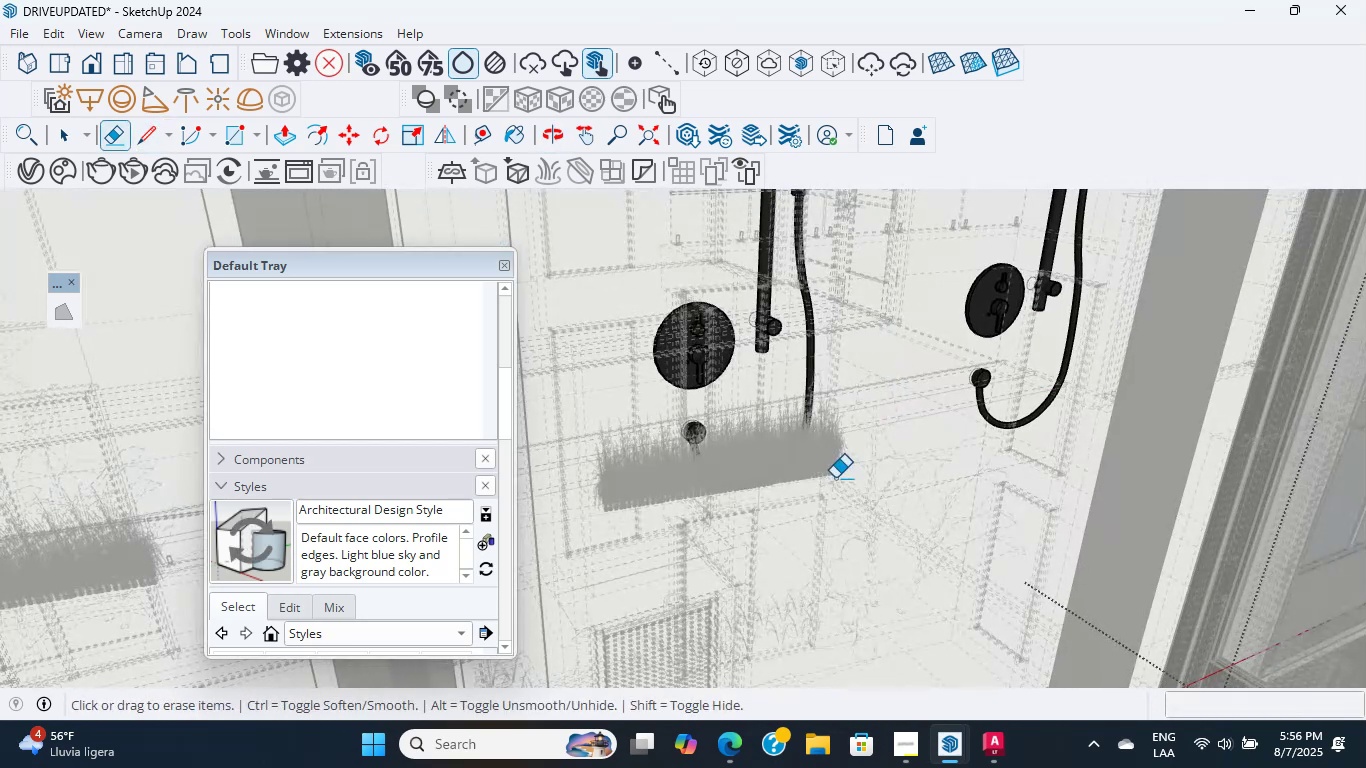 
hold_key(key=ShiftLeft, duration=0.51)
 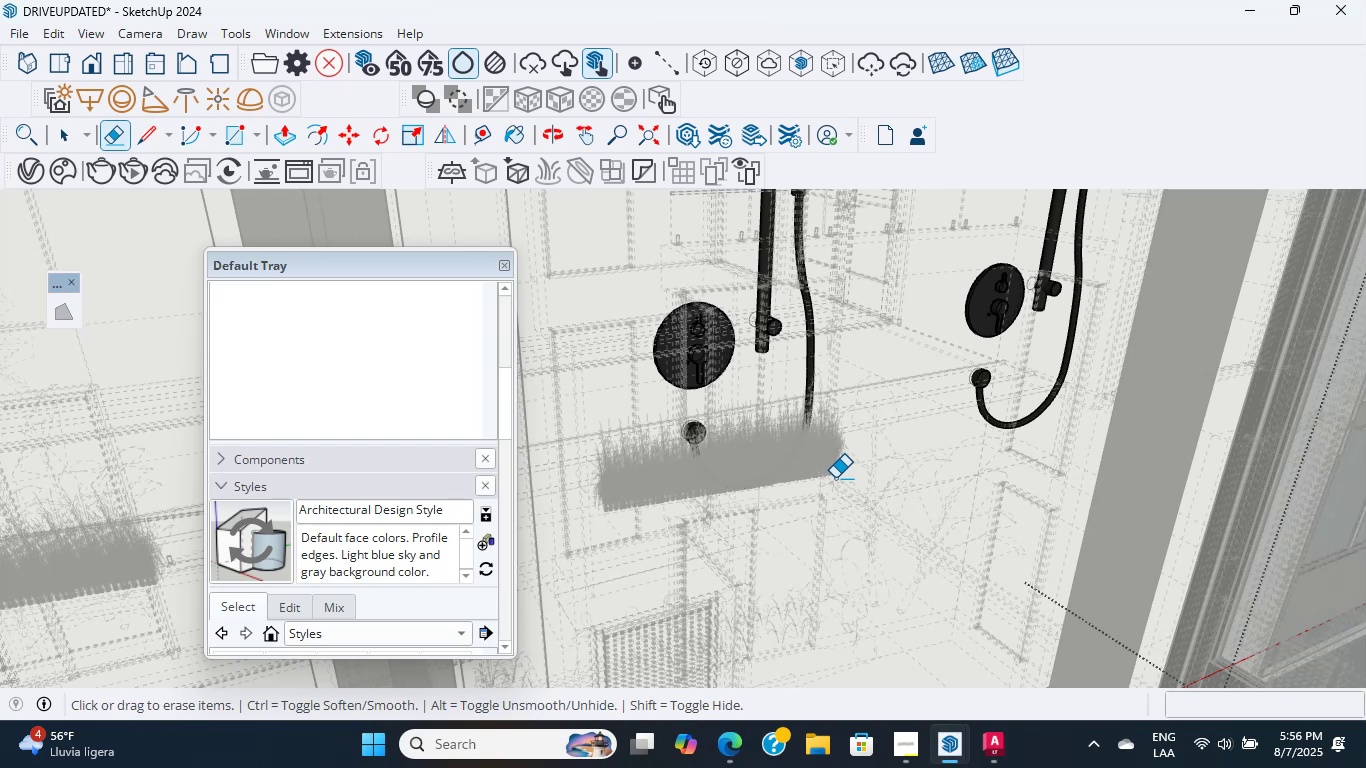 
wait(11.48)
 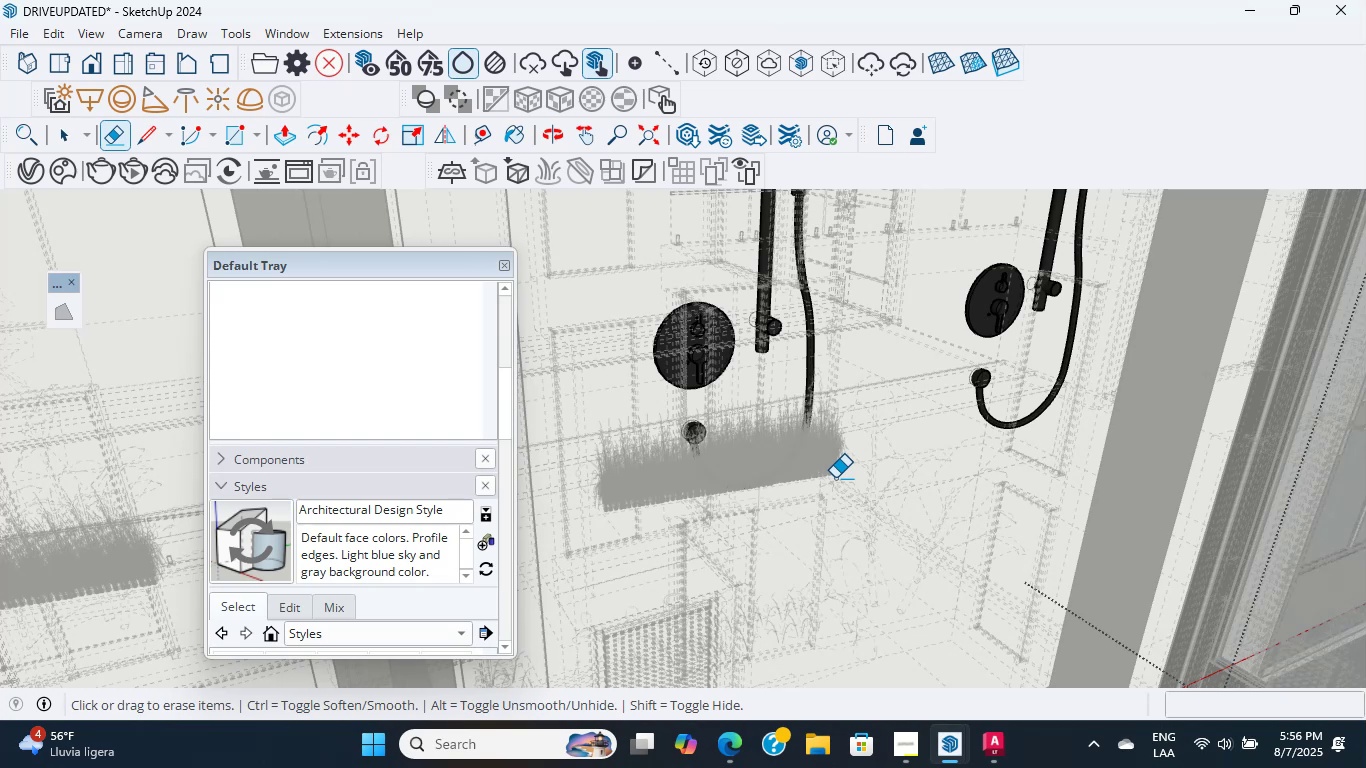 
scroll: coordinate [824, 381], scroll_direction: down, amount: 8.0
 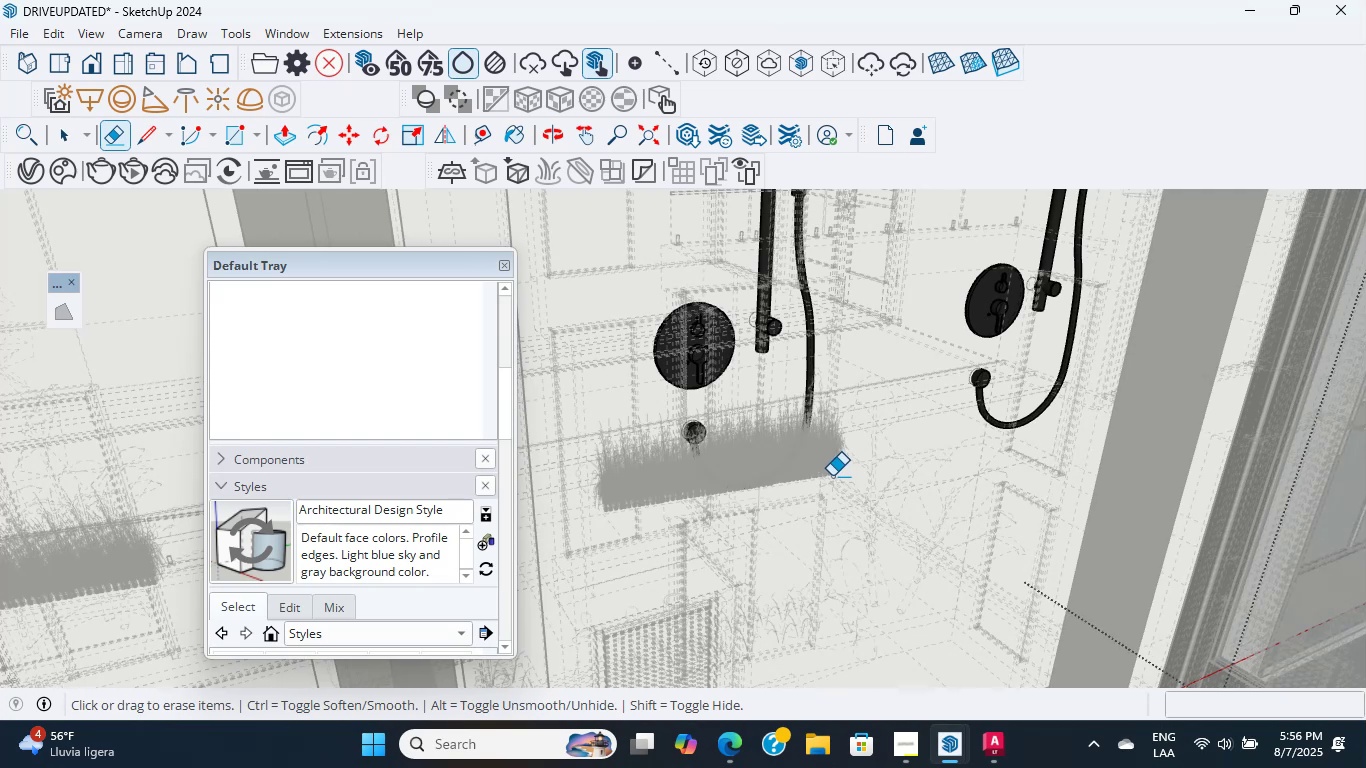 
hold_key(key=ShiftLeft, duration=0.36)
 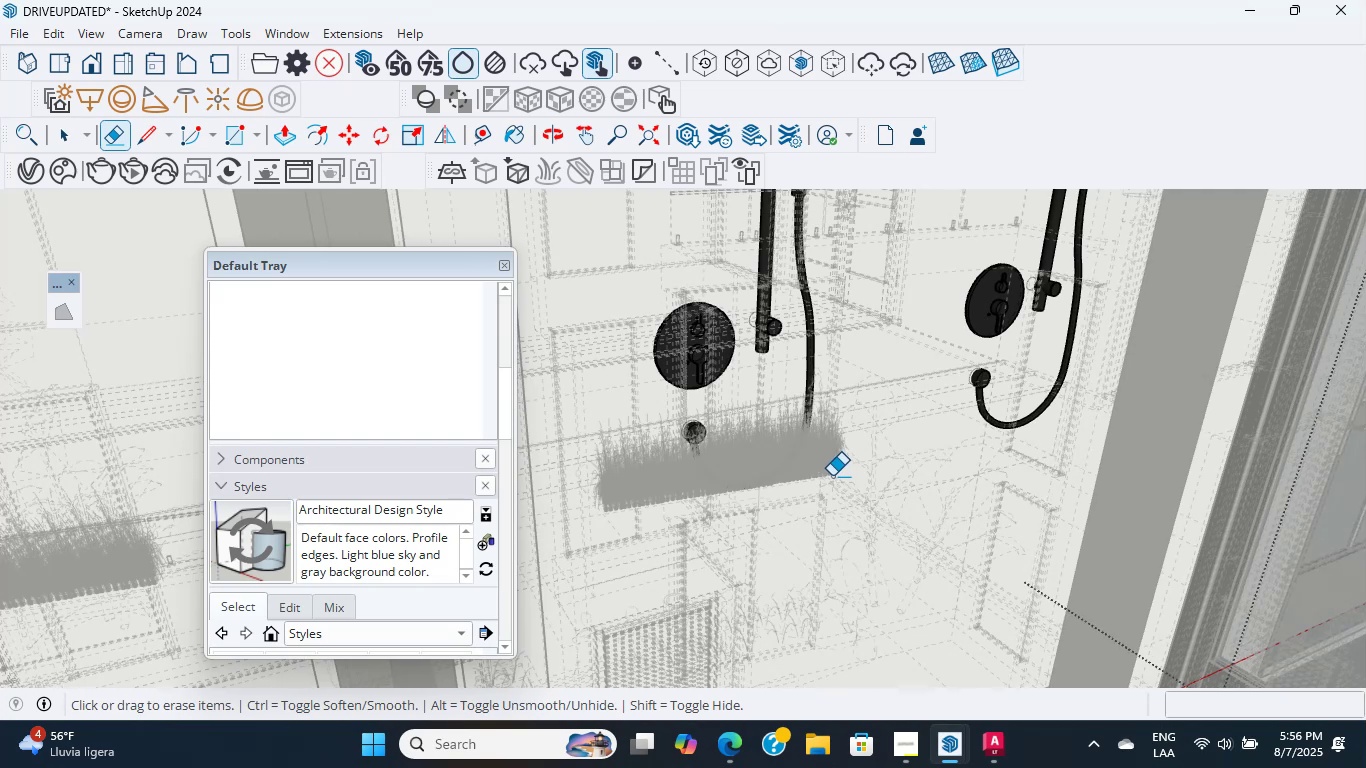 
scroll: coordinate [850, 471], scroll_direction: down, amount: 1.0
 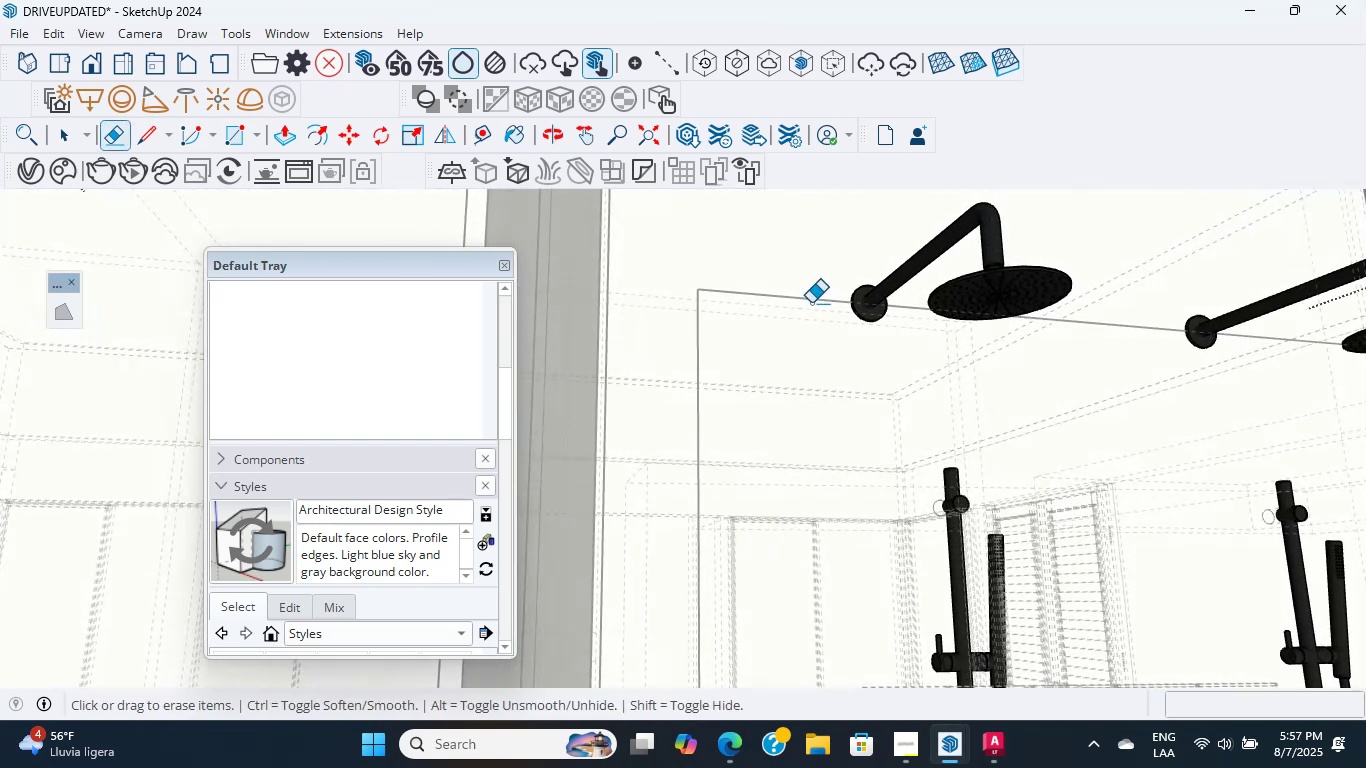 
key(Escape)
 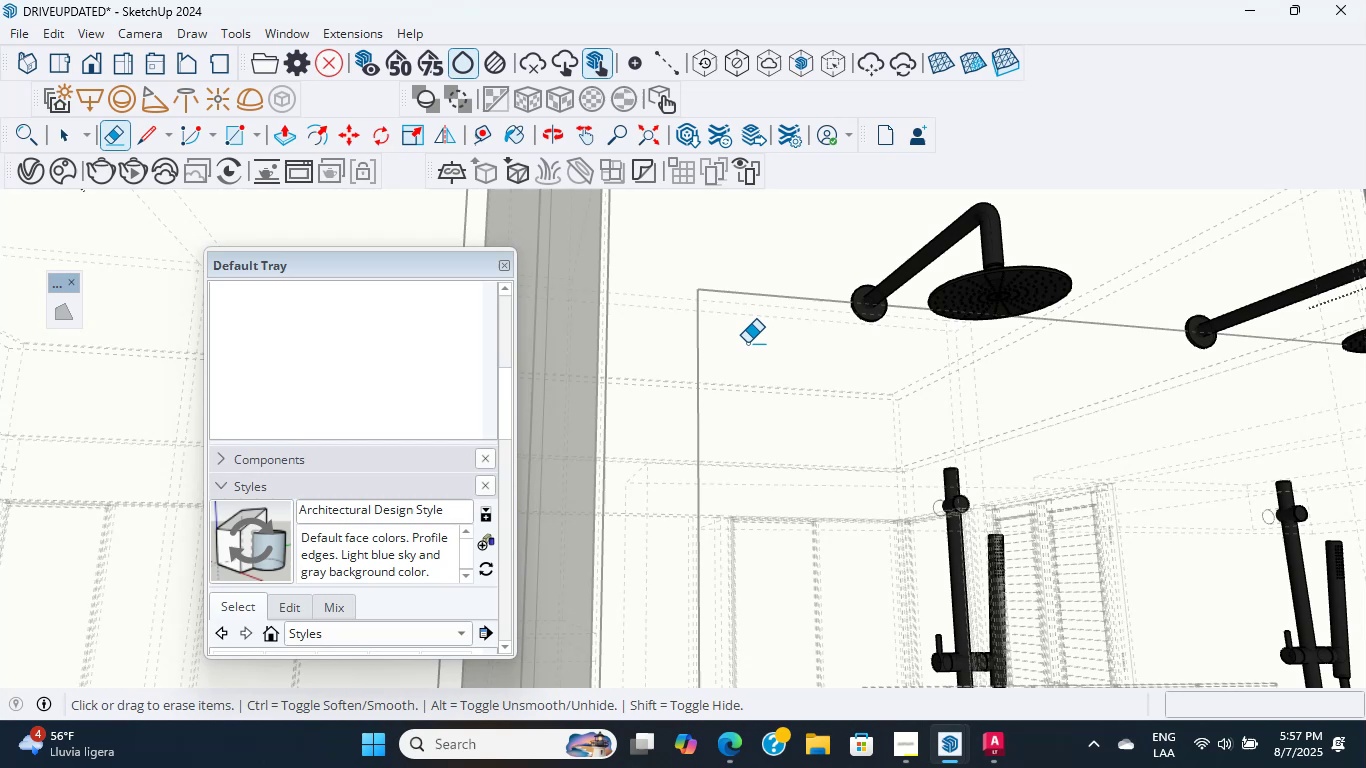 
key(Escape)
 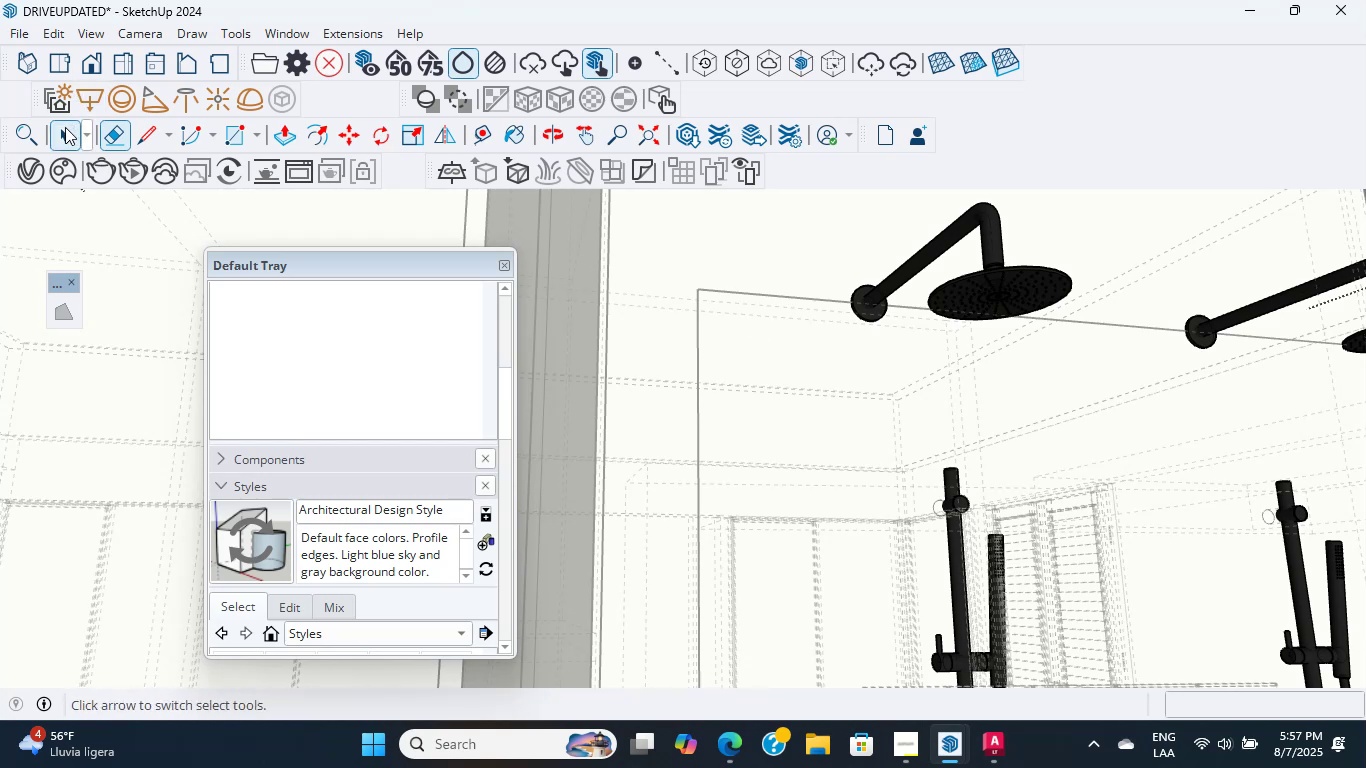 
key(K)
 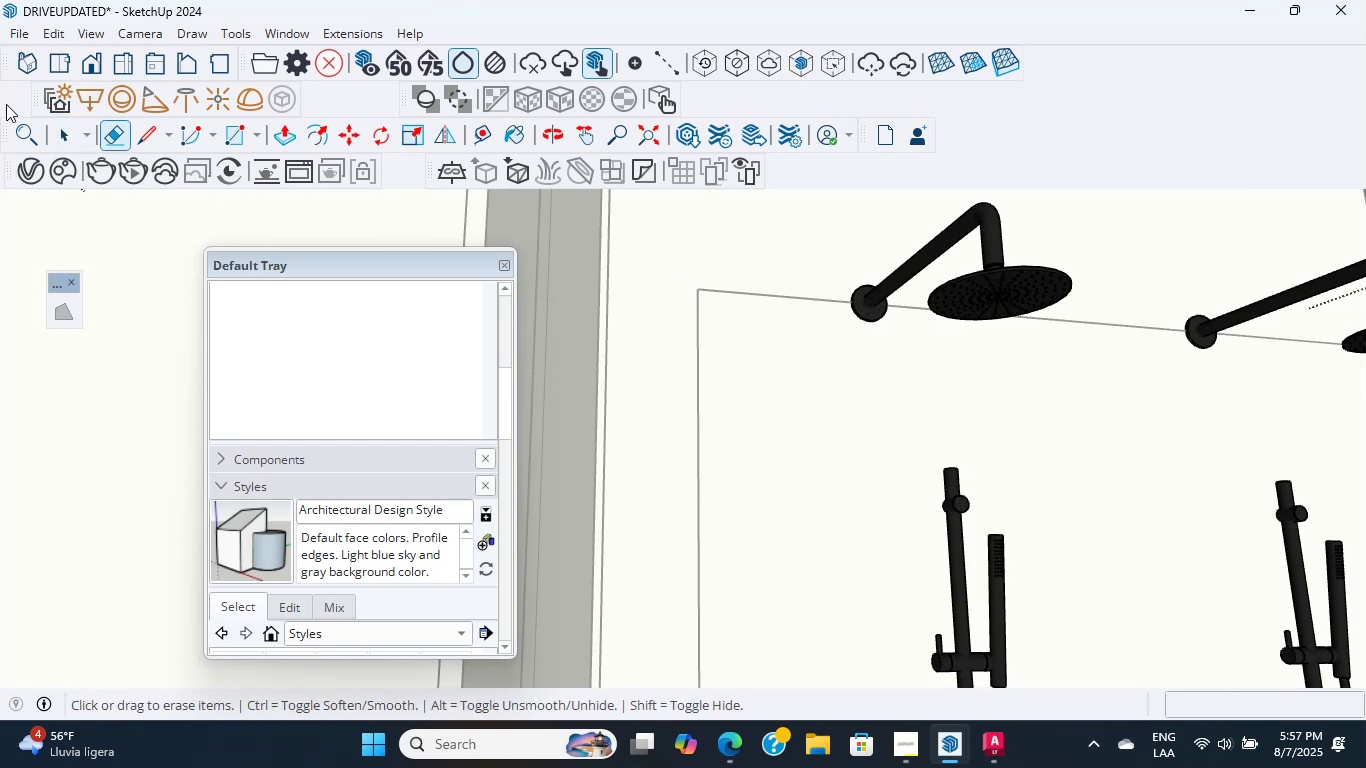 
left_click_drag(start_coordinate=[41, 132], to_coordinate=[47, 135])
 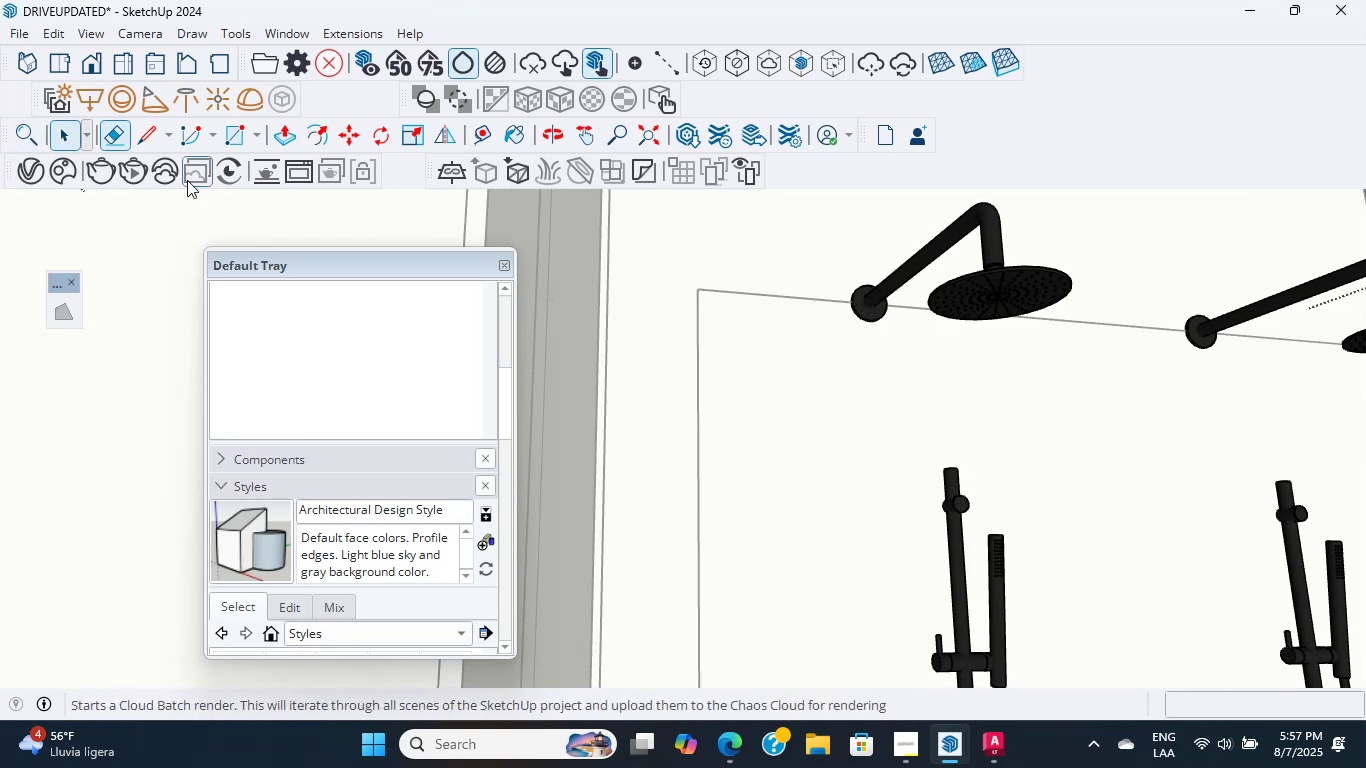 
triple_click([698, 297])
 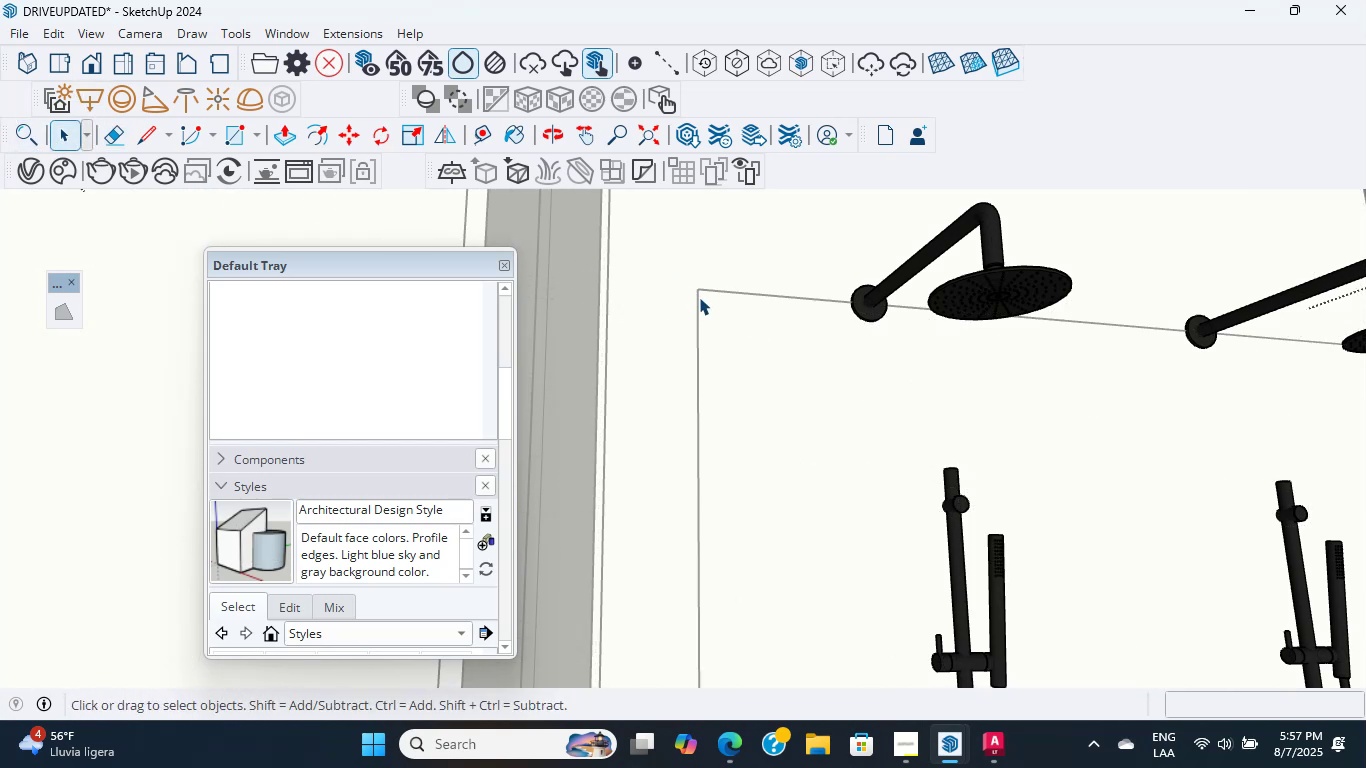 
key(Escape)
 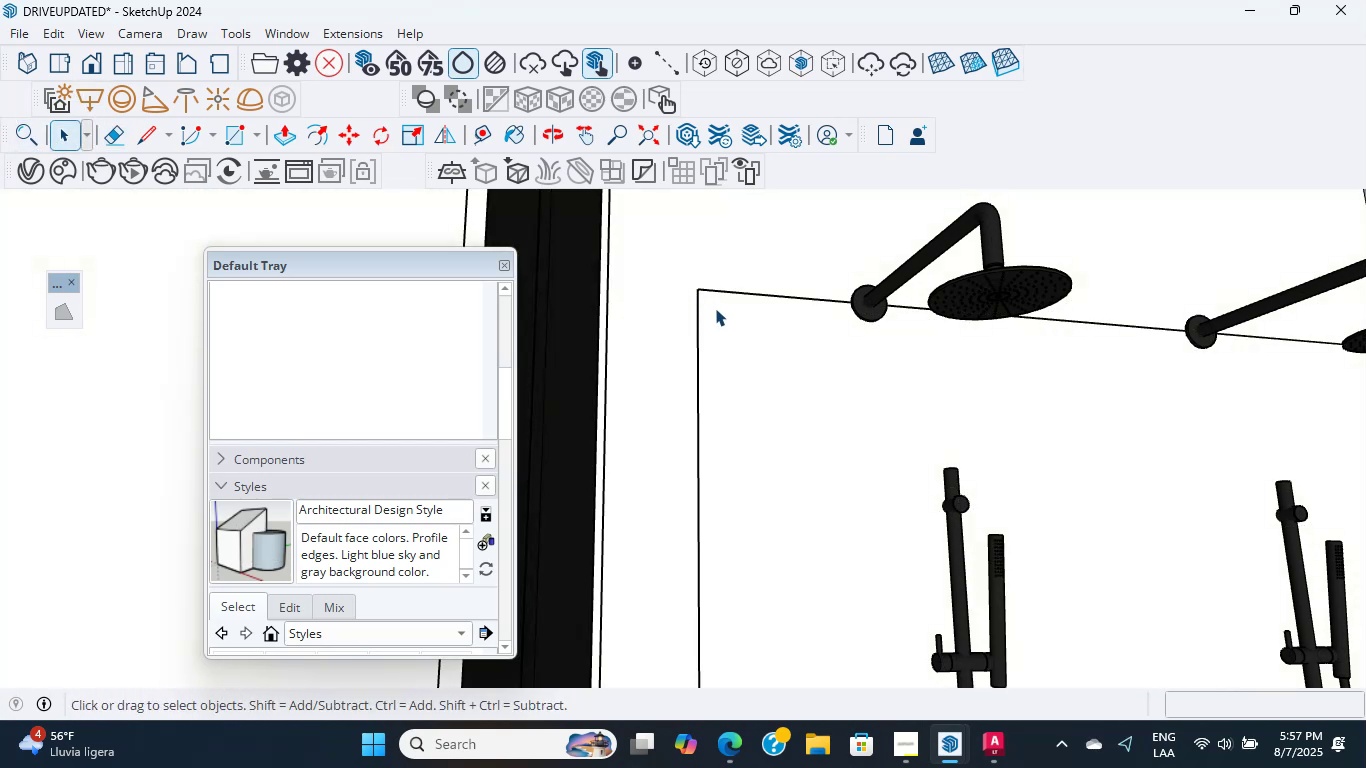 
key(E)
 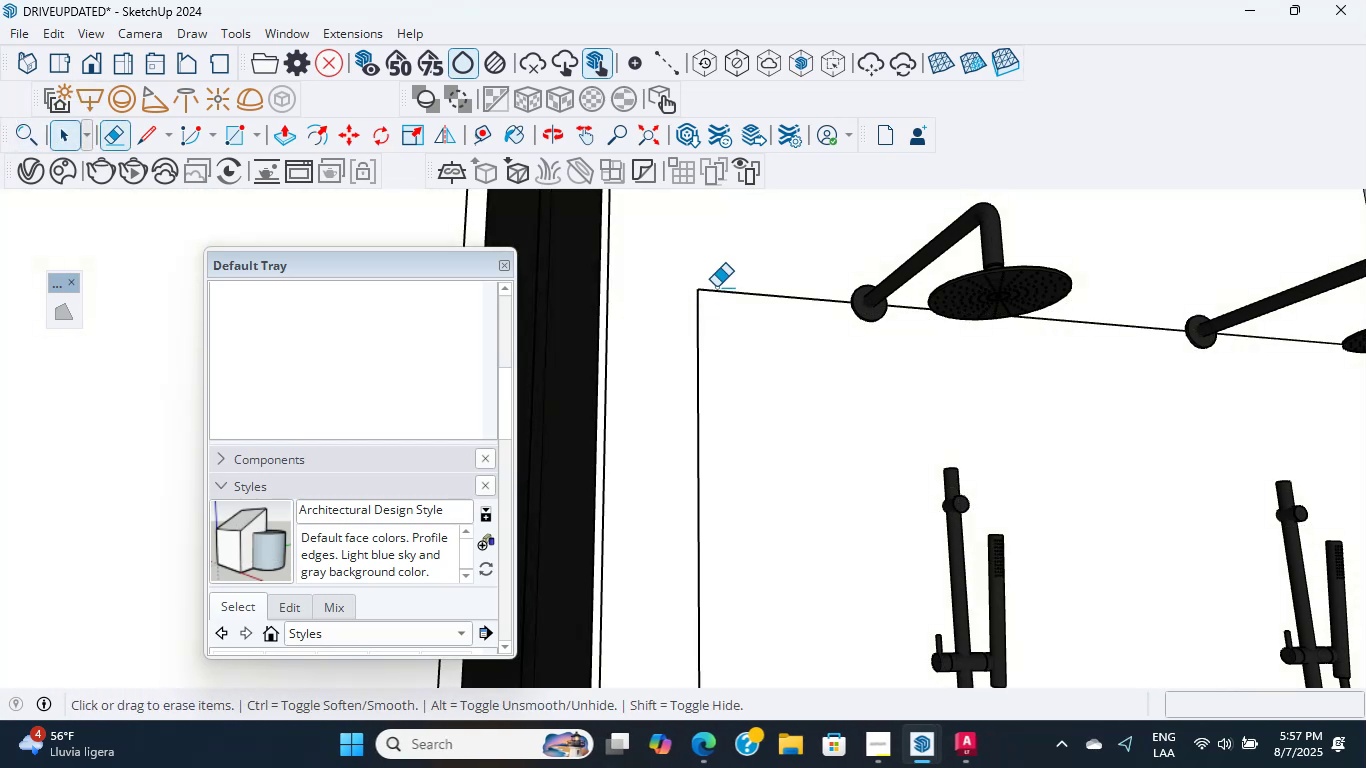 
left_click_drag(start_coordinate=[718, 285], to_coordinate=[720, 291])
 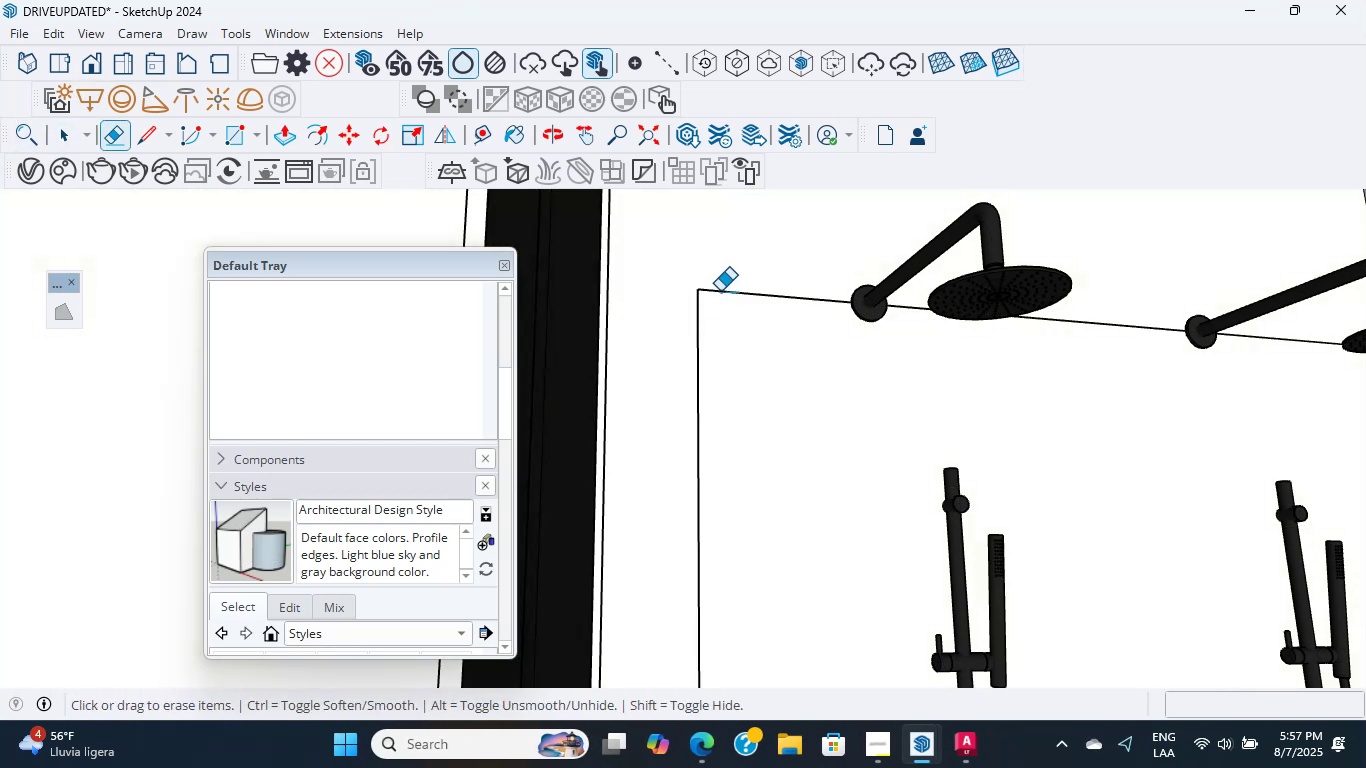 
left_click_drag(start_coordinate=[720, 291], to_coordinate=[720, 298])
 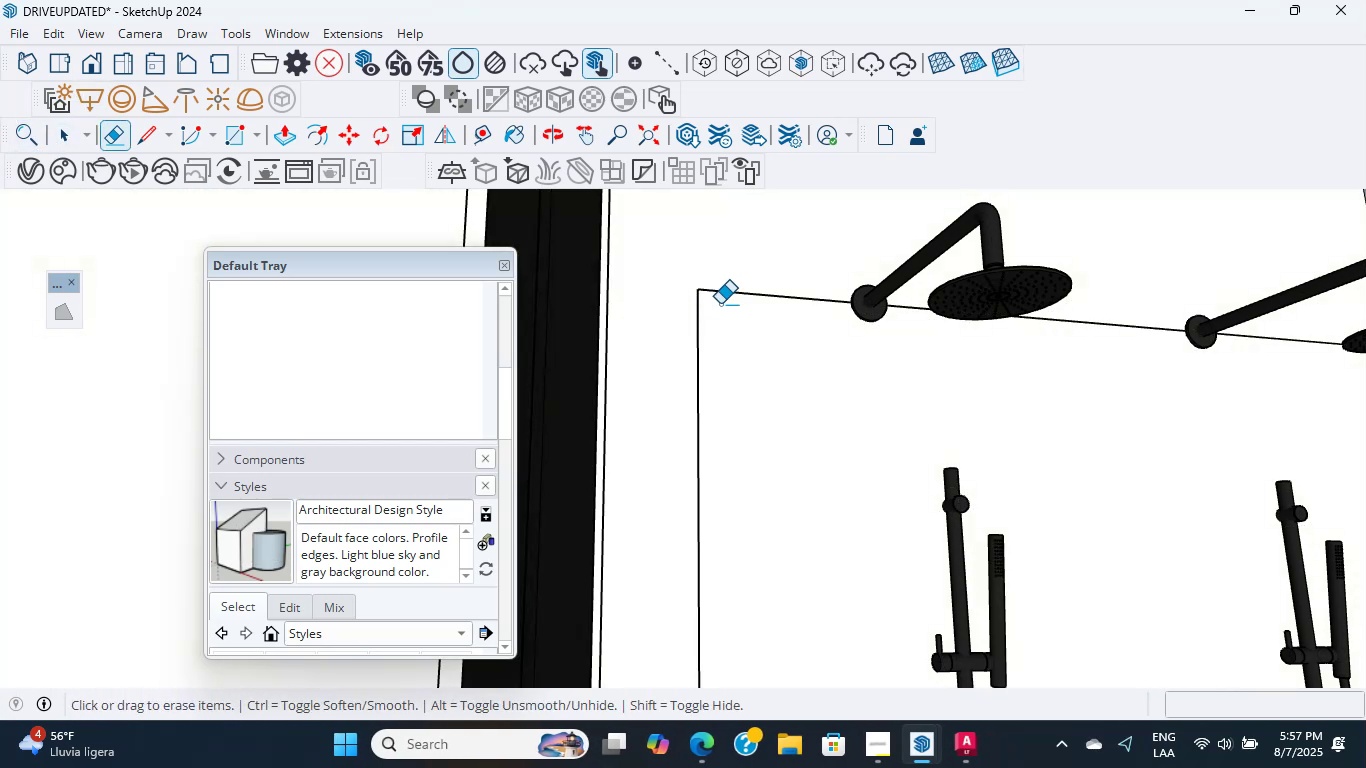 
left_click_drag(start_coordinate=[711, 306], to_coordinate=[702, 300])
 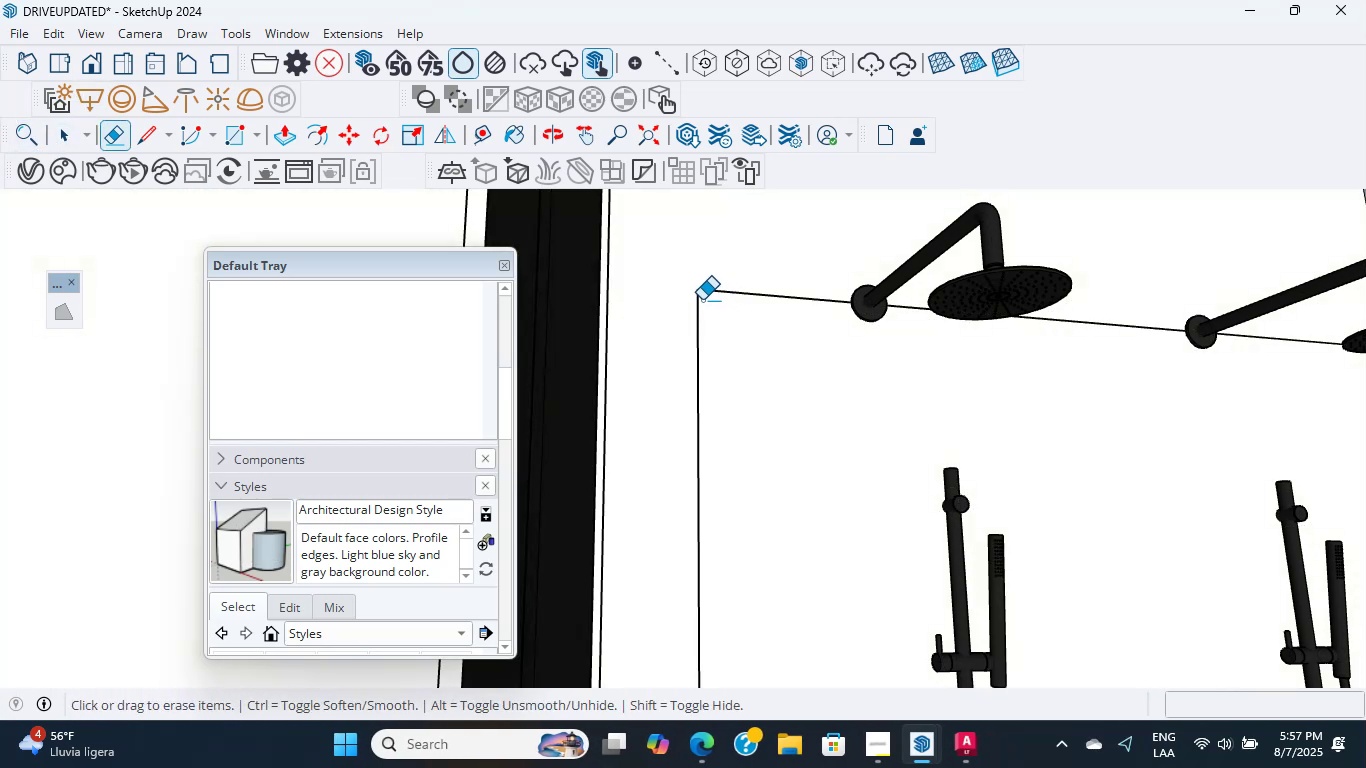 
scroll: coordinate [808, 521], scroll_direction: down, amount: 20.0
 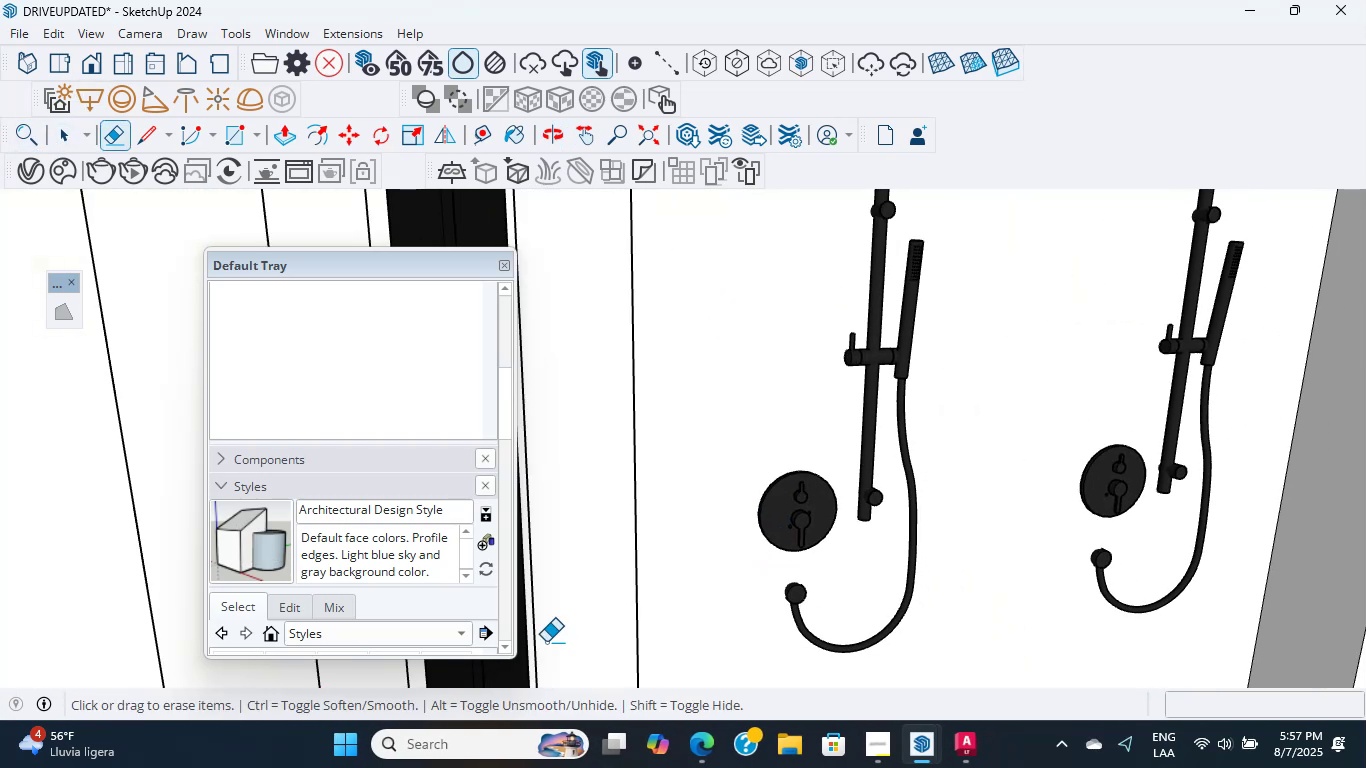 
hold_key(key=ShiftLeft, duration=0.68)
 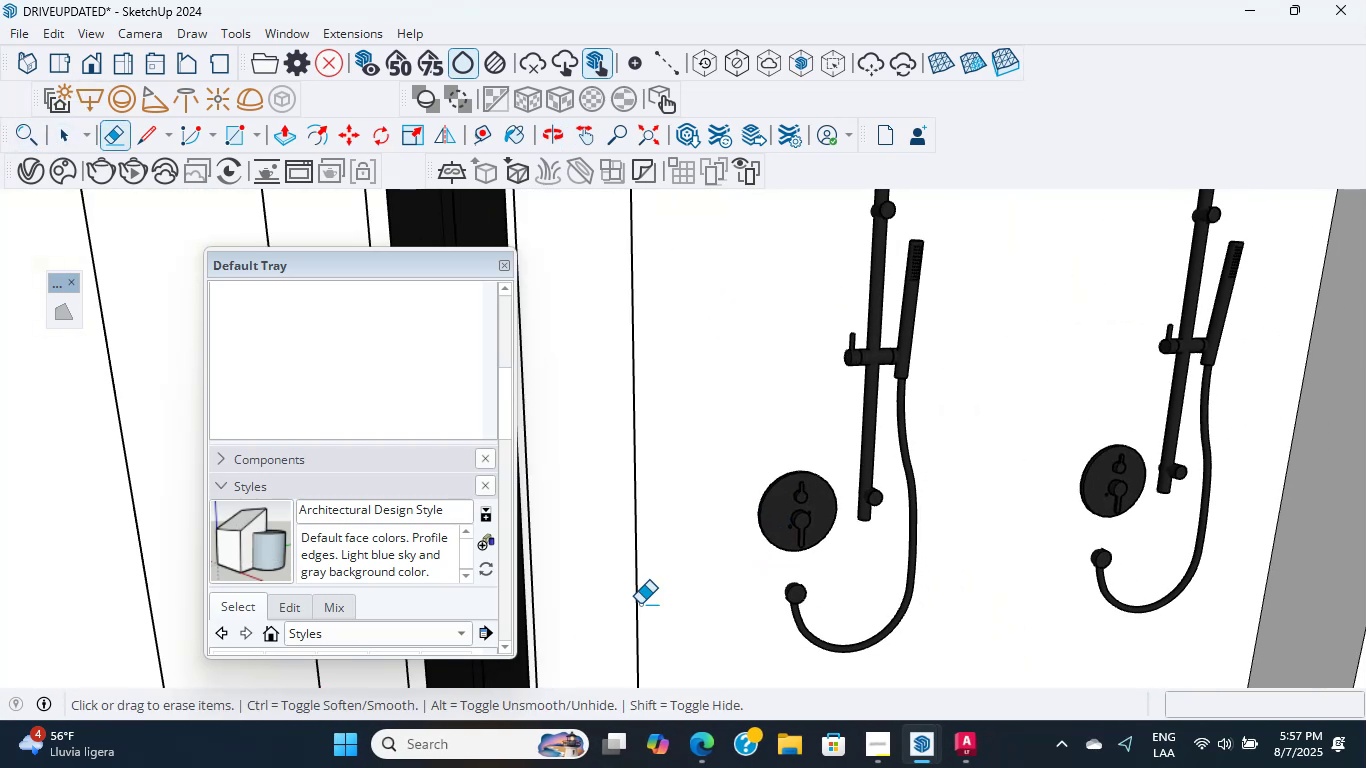 
scroll: coordinate [726, 689], scroll_direction: down, amount: 24.0
 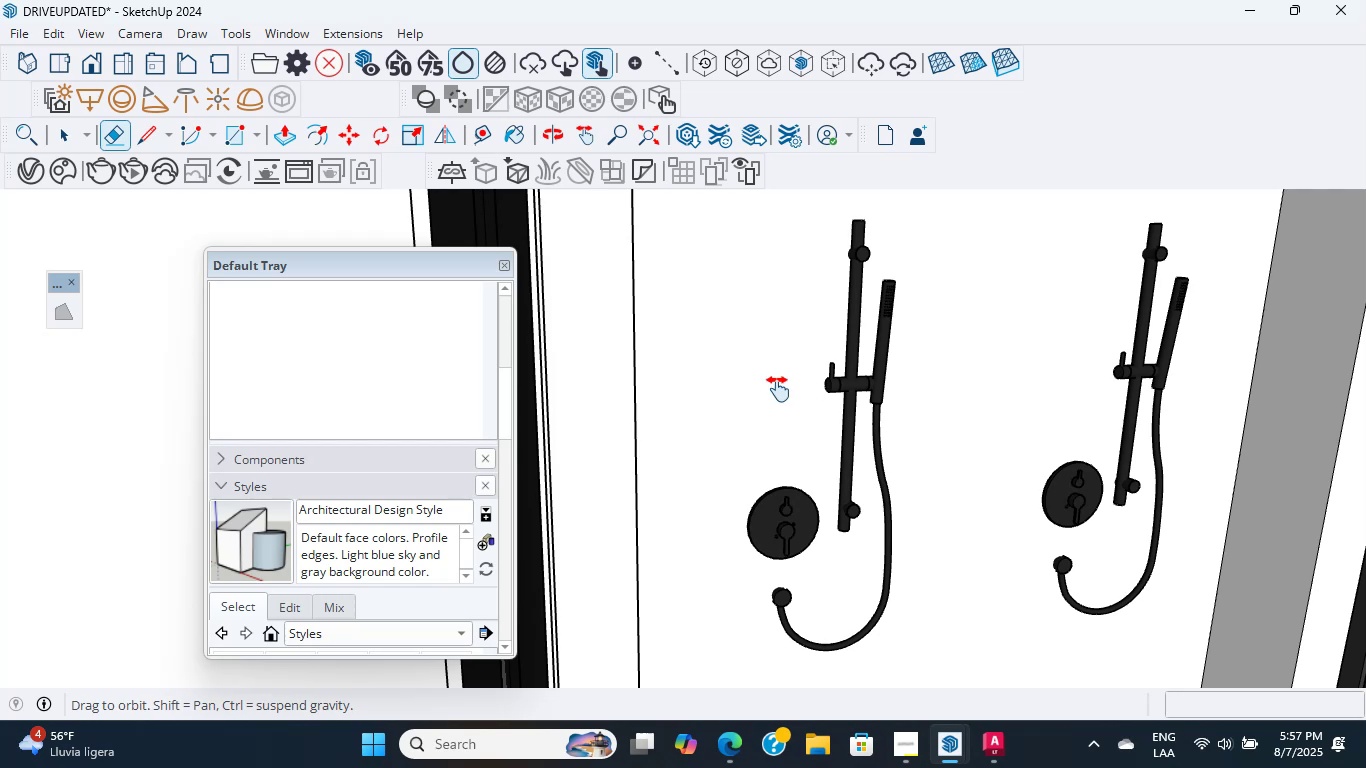 
hold_key(key=ShiftLeft, duration=0.67)
 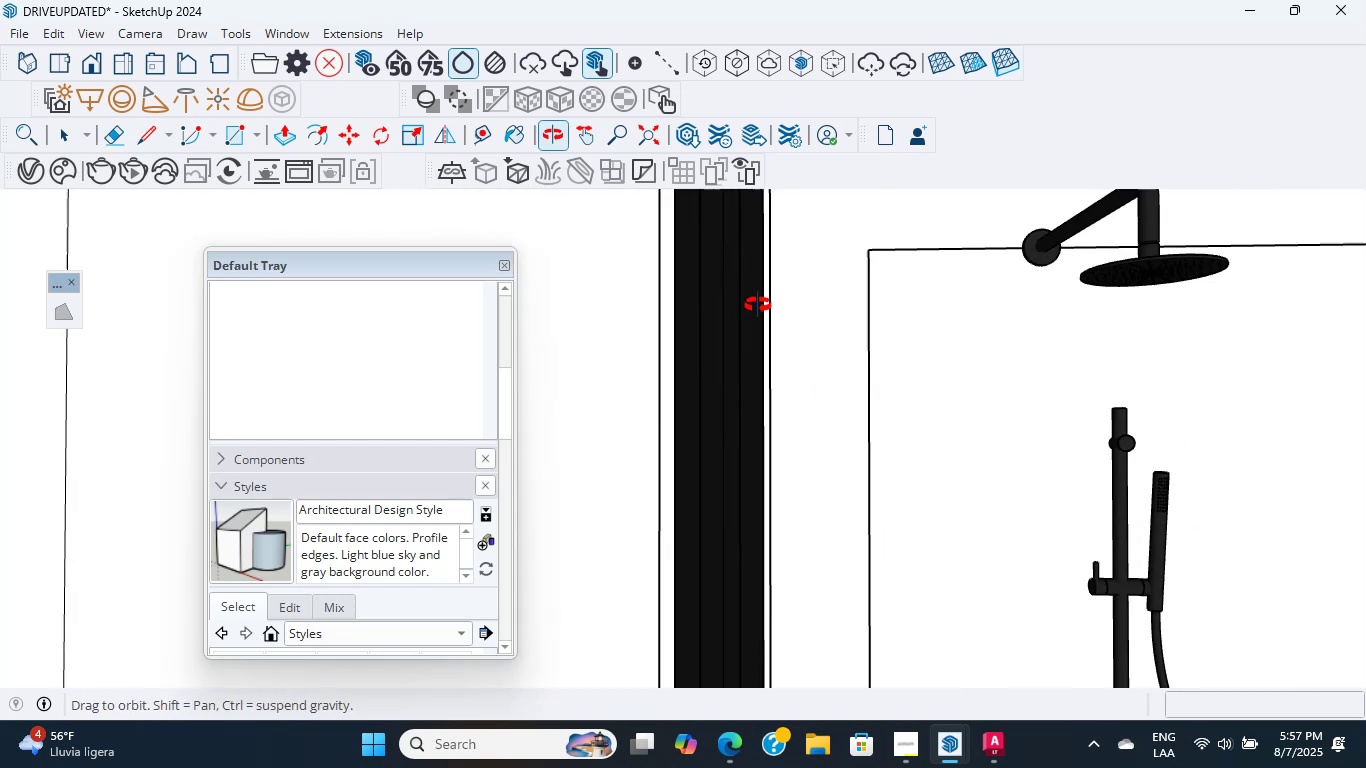 
hold_key(key=ShiftLeft, duration=1.09)
 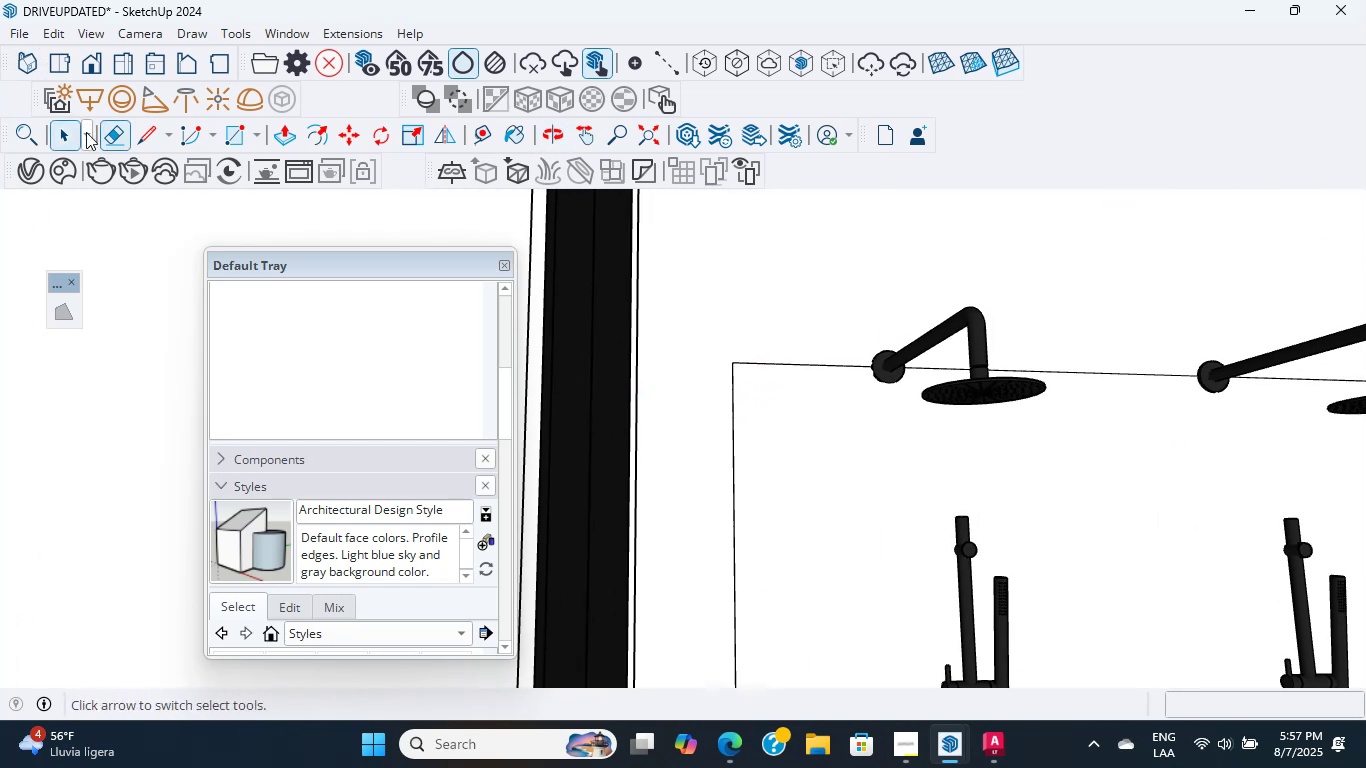 
left_click([60, 141])
 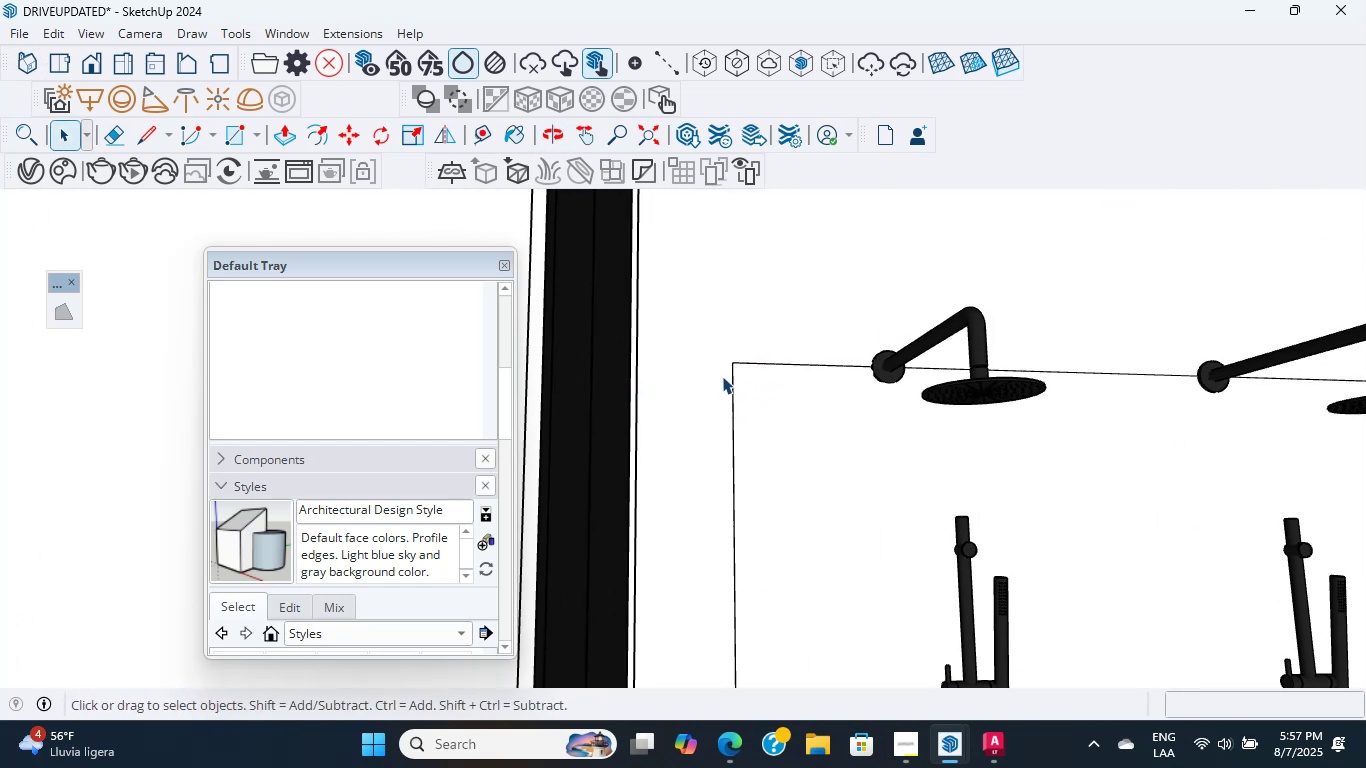 
double_click([723, 376])
 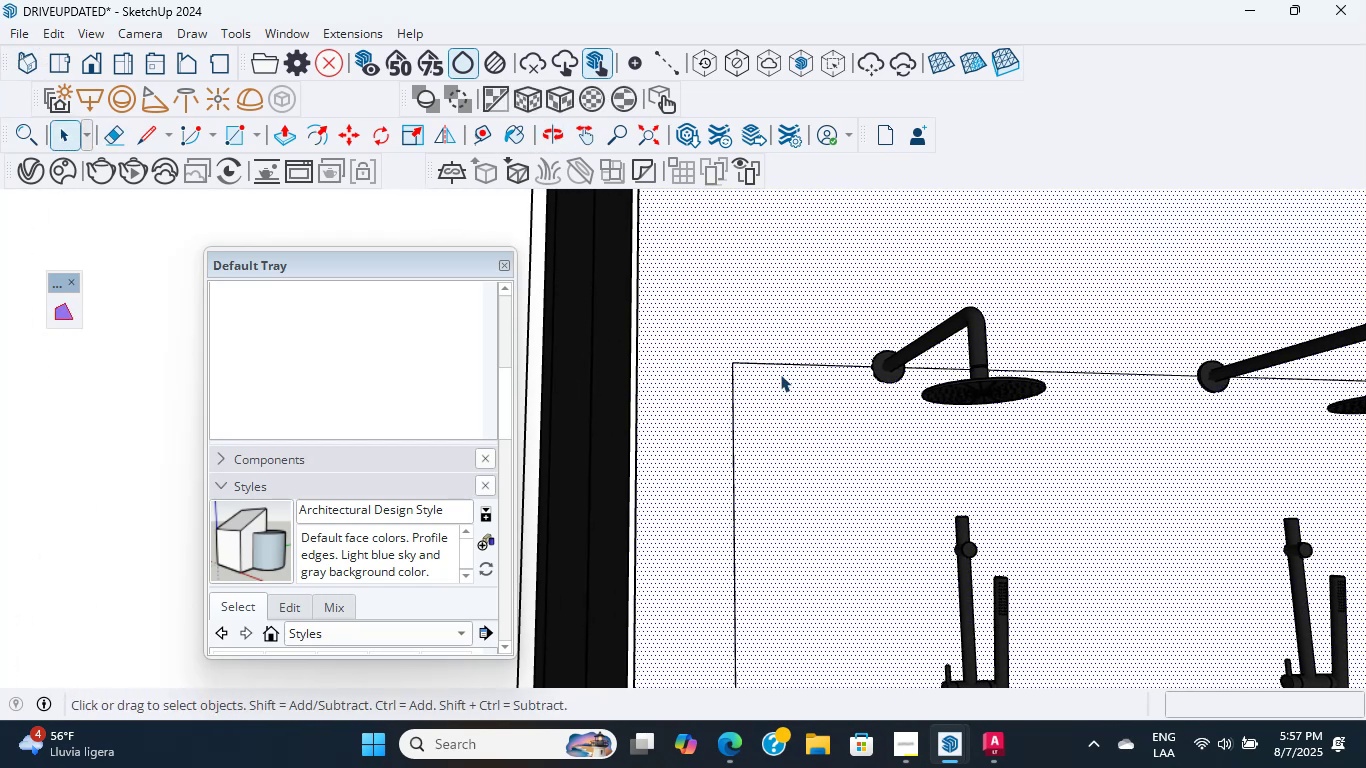 
triple_click([775, 372])
 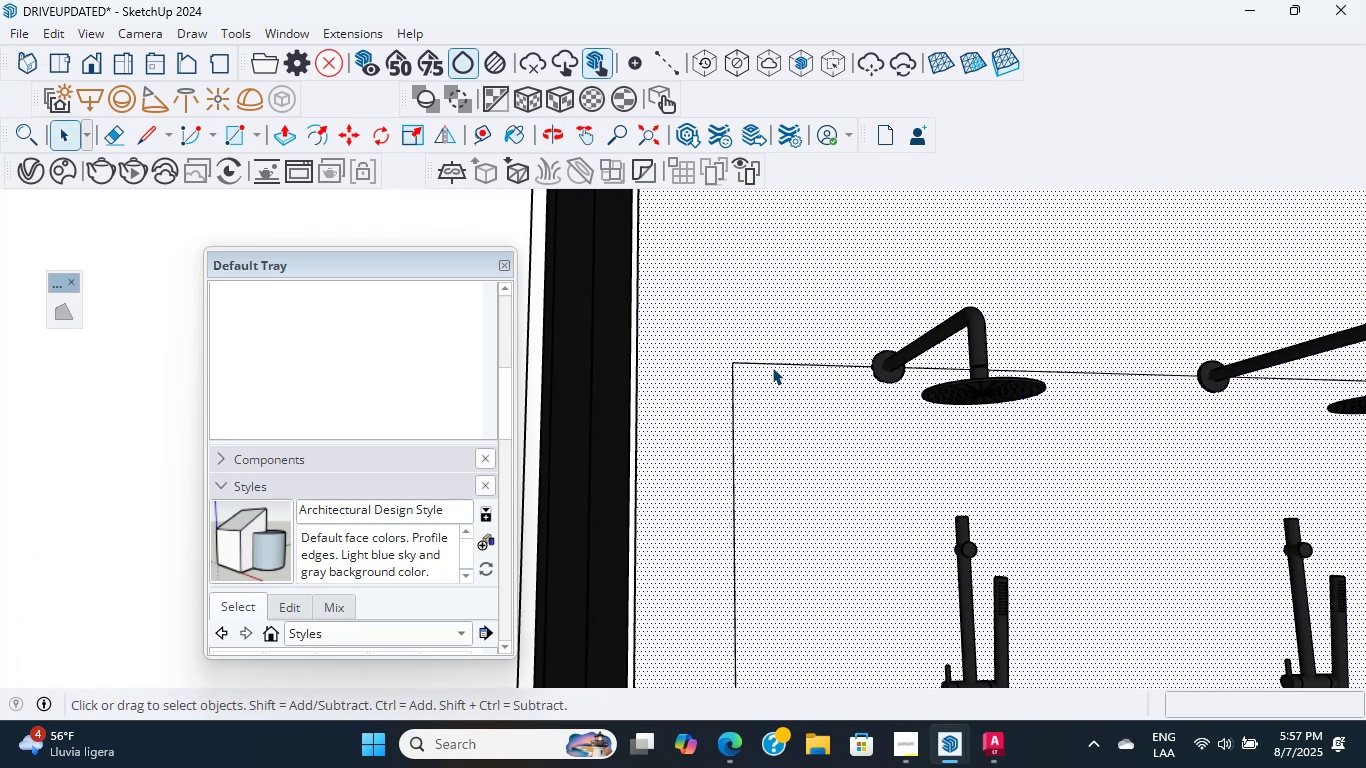 
triple_click([772, 367])
 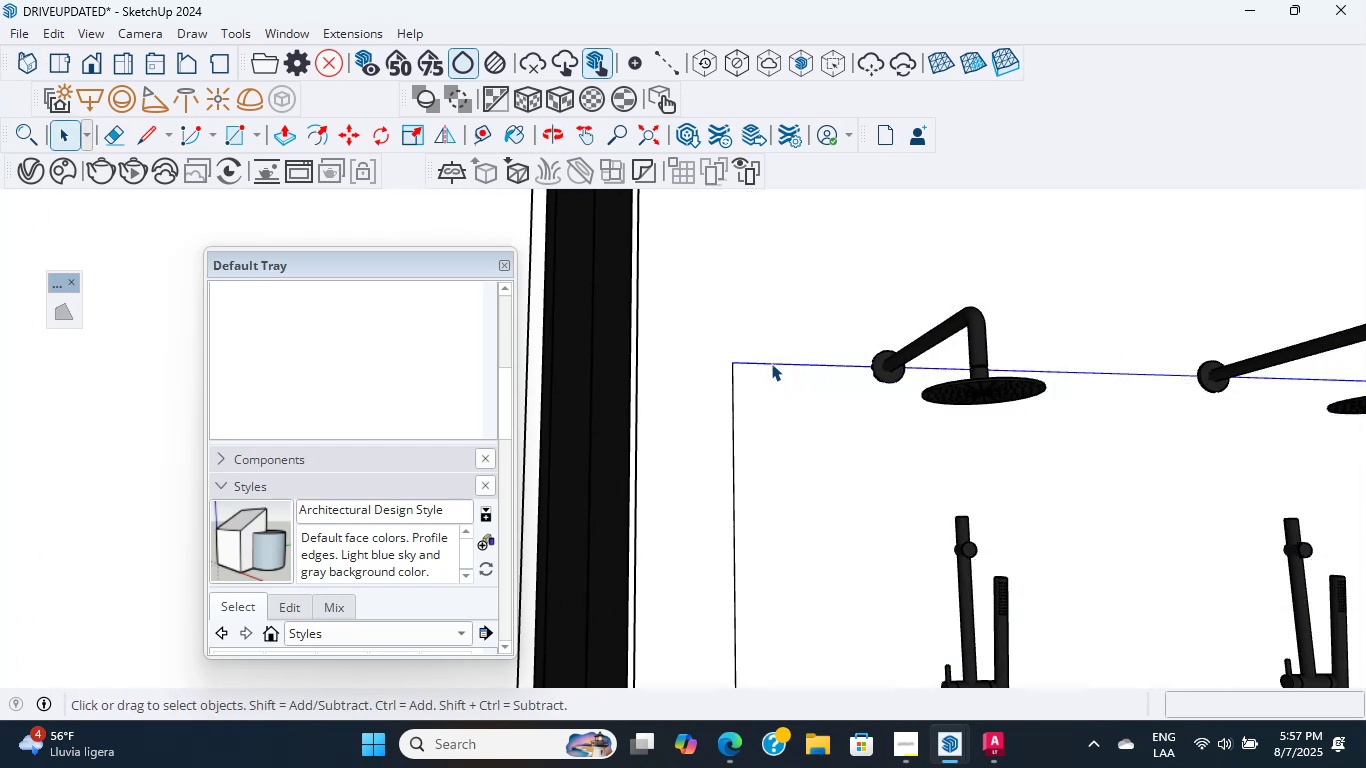 
triple_click([771, 358])
 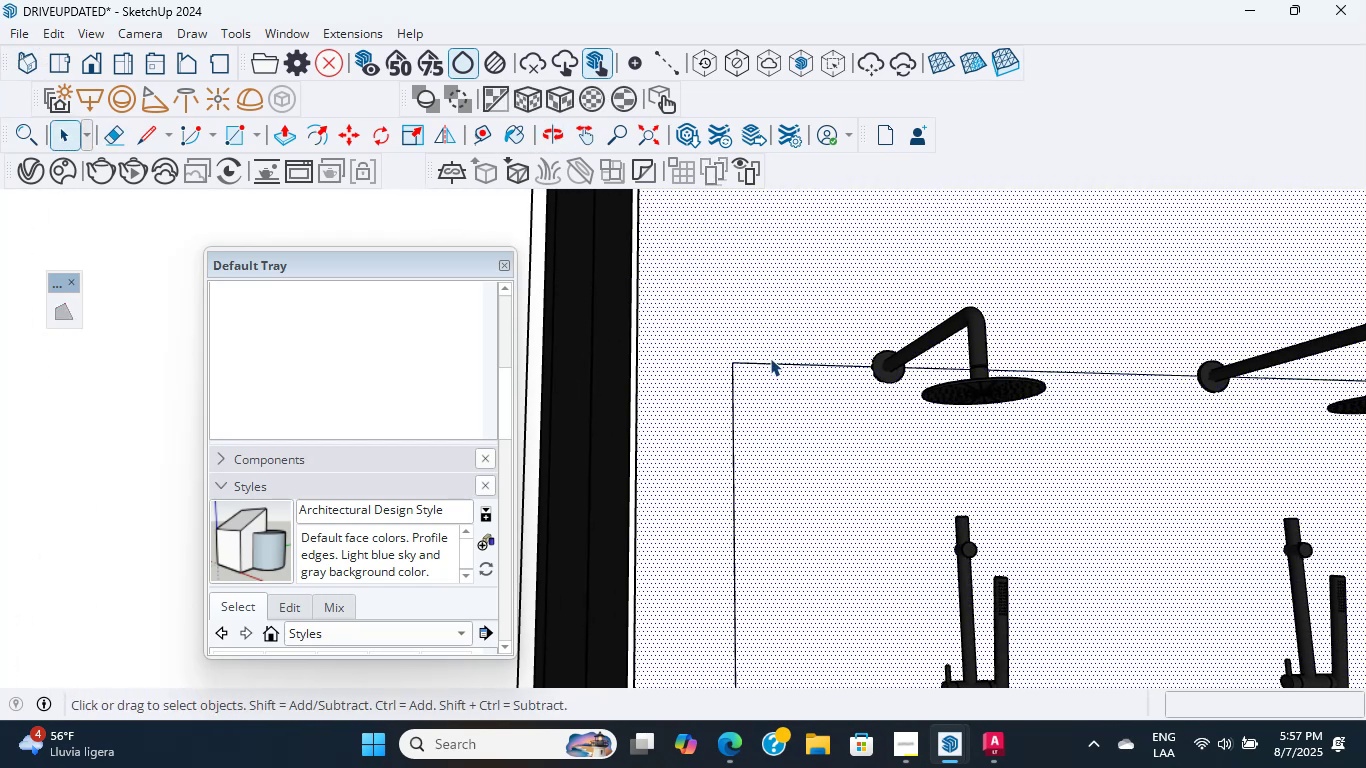 
left_click([770, 358])
 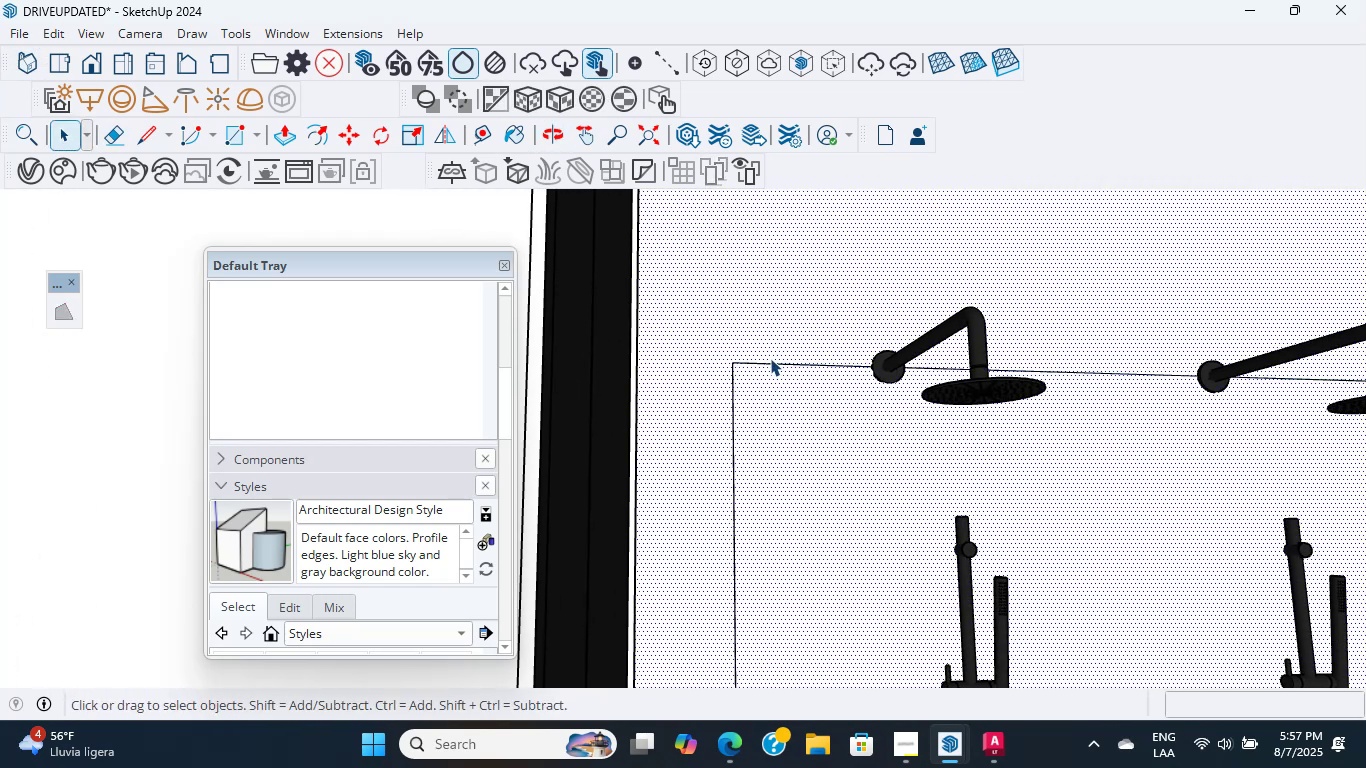 
key(Escape)
 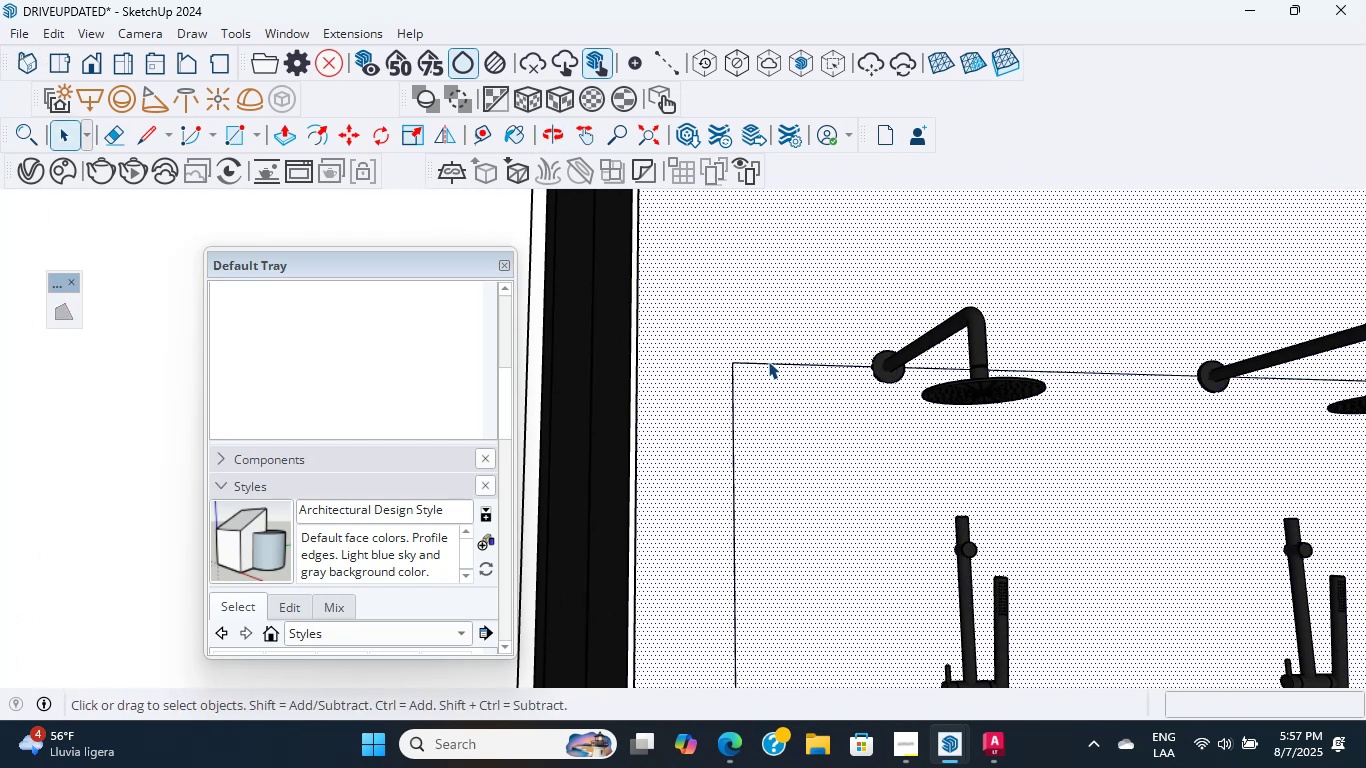 
key(Escape)
 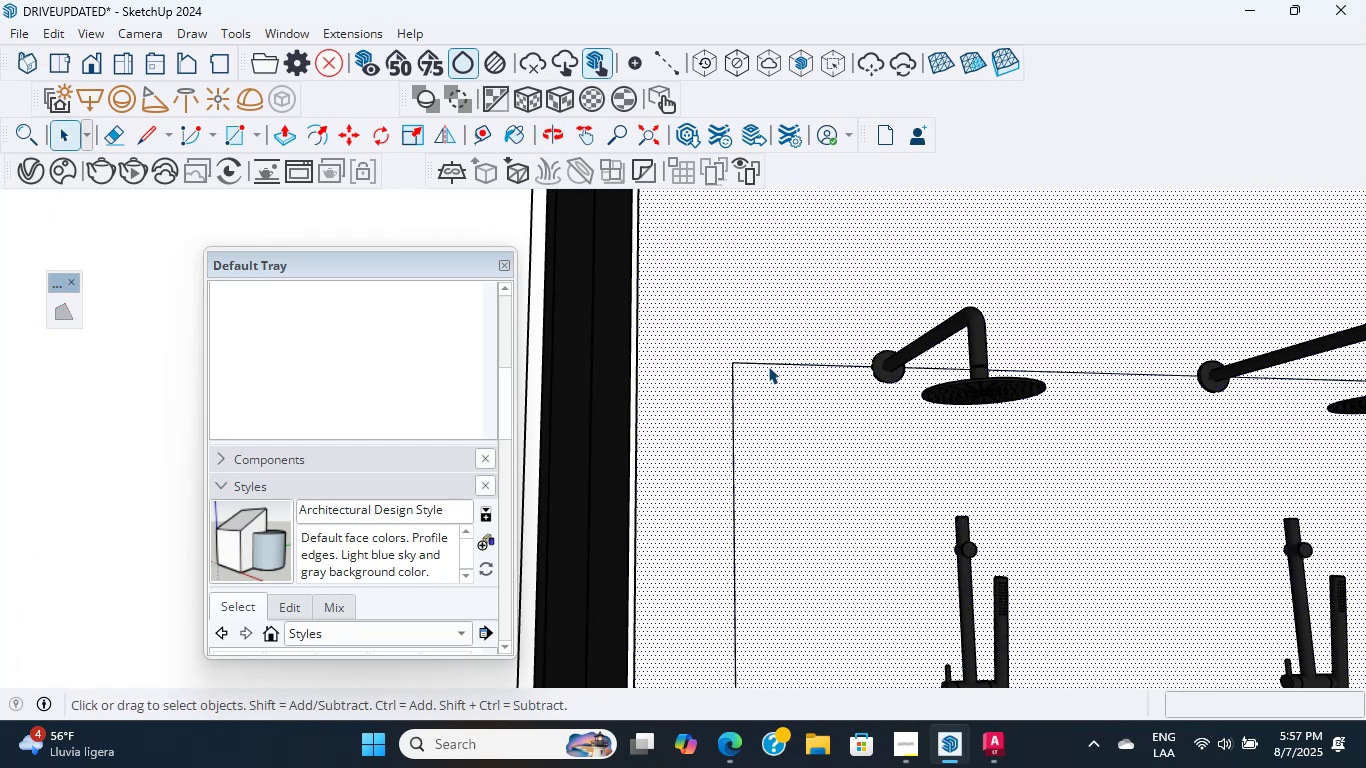 
left_click([770, 375])
 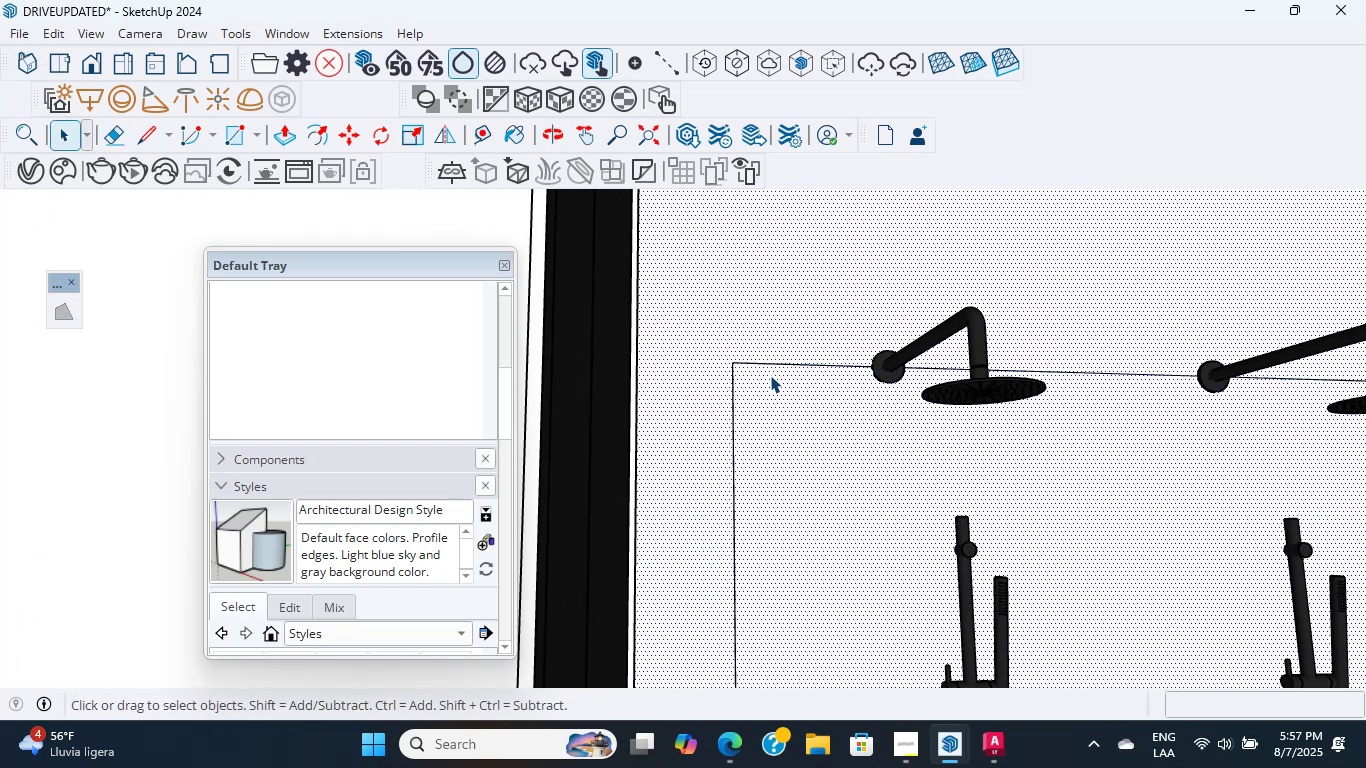 
key(Escape)
 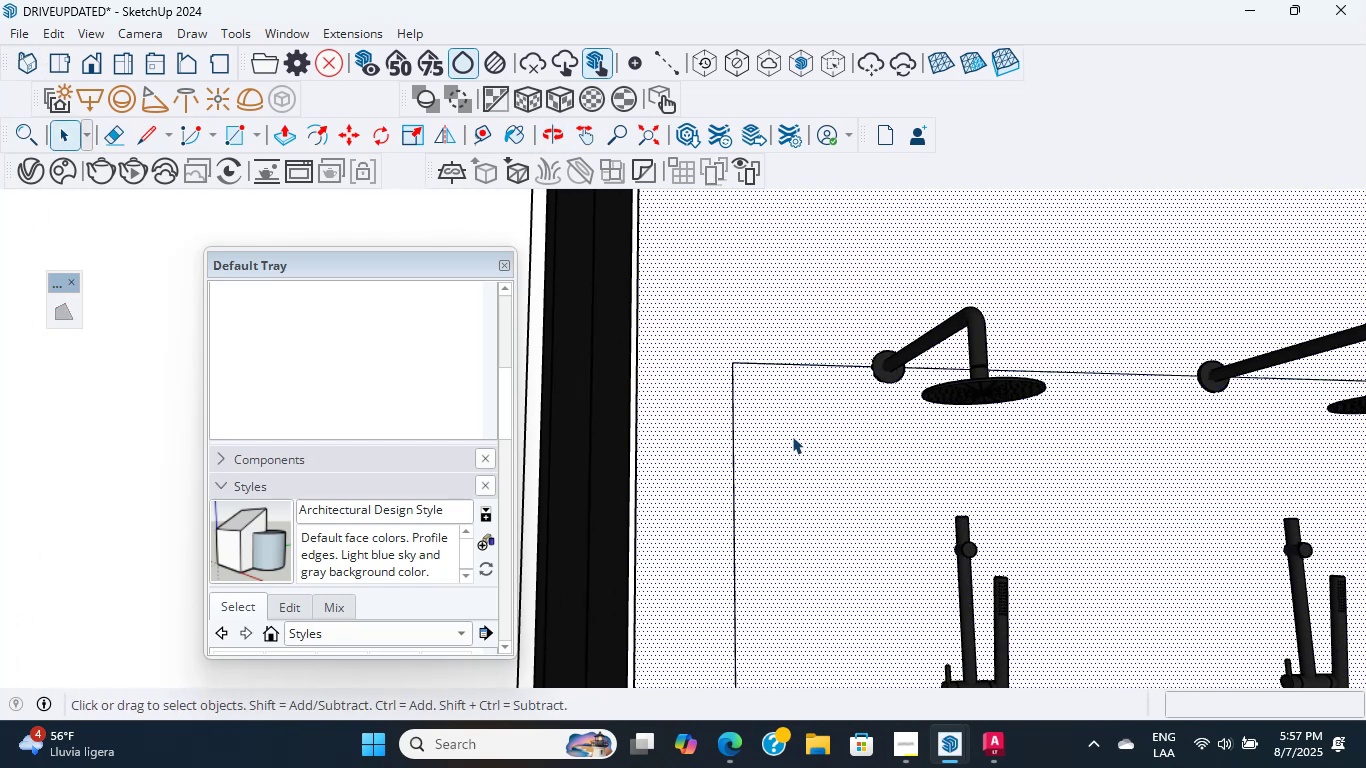 
scroll: coordinate [958, 492], scroll_direction: down, amount: 26.0
 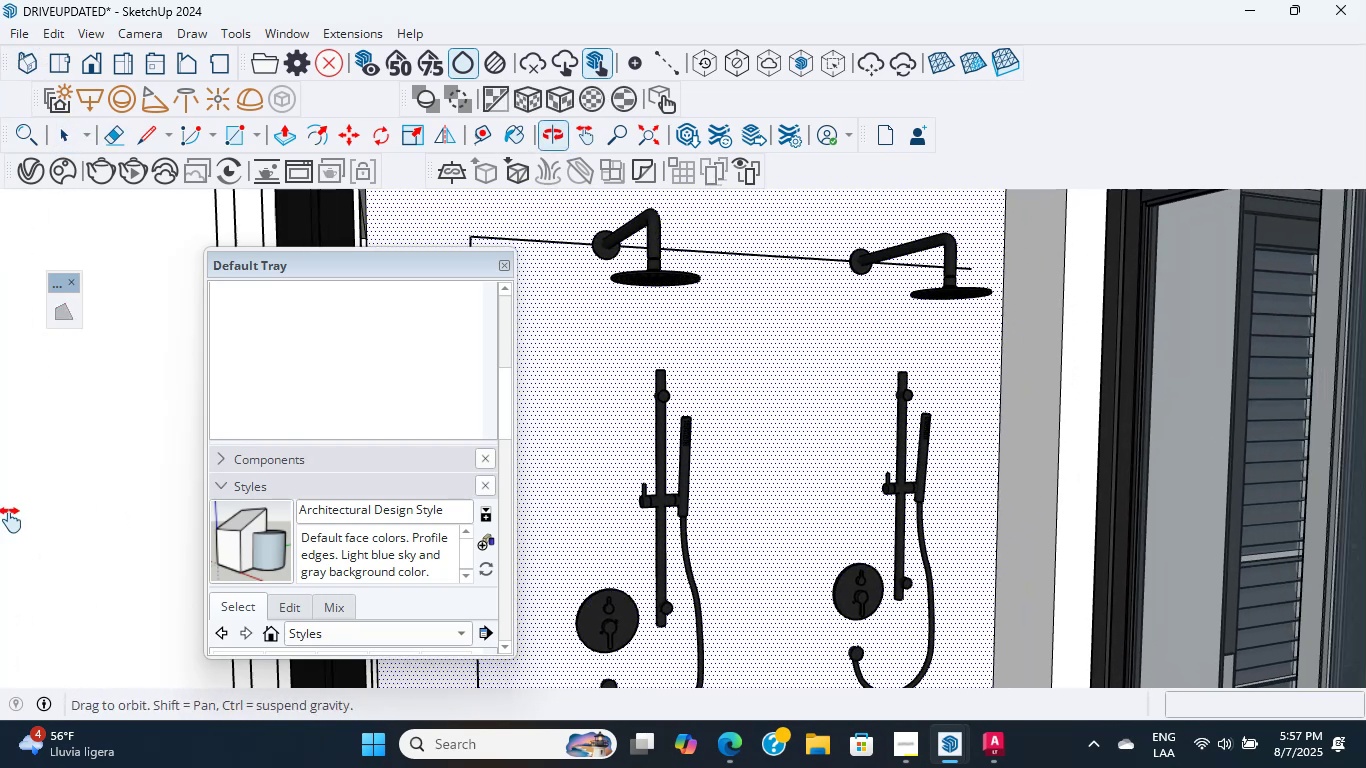 
key(Escape)
 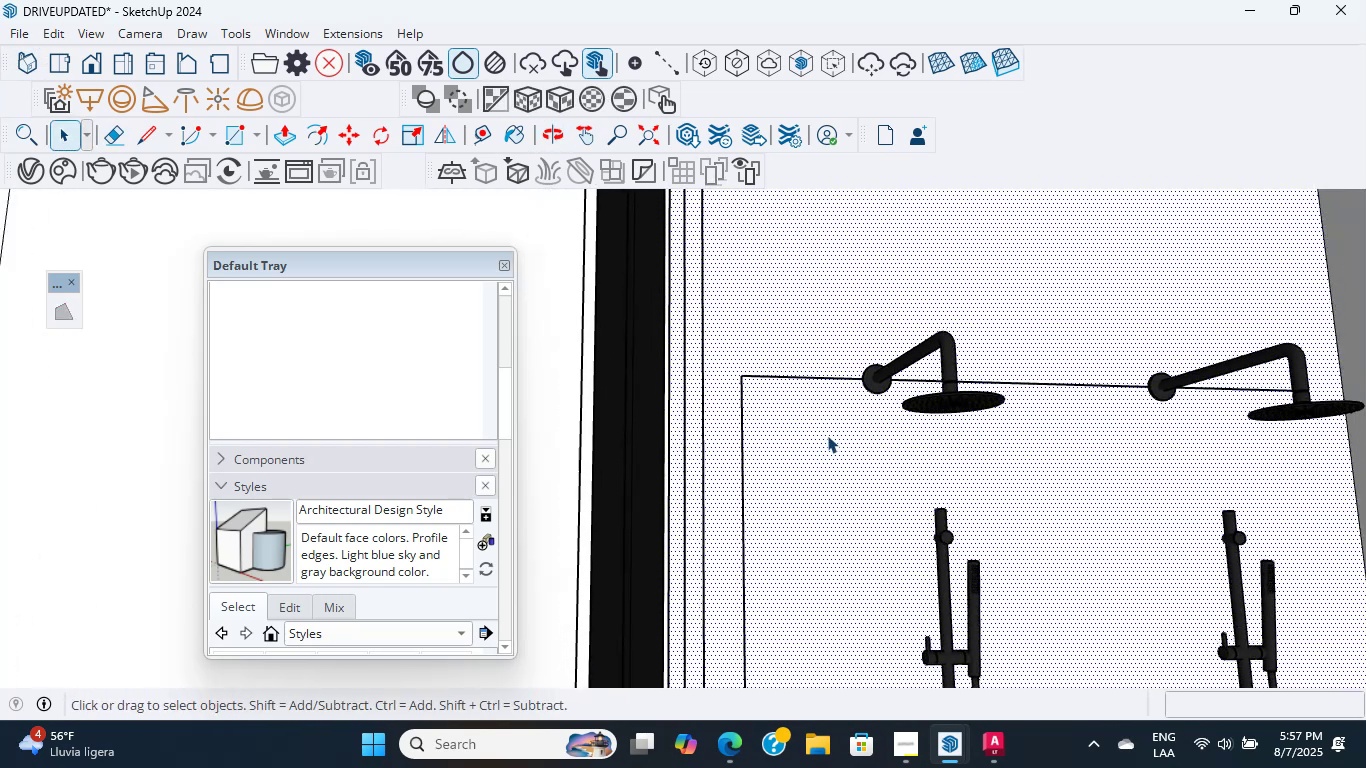 
key(Escape)
 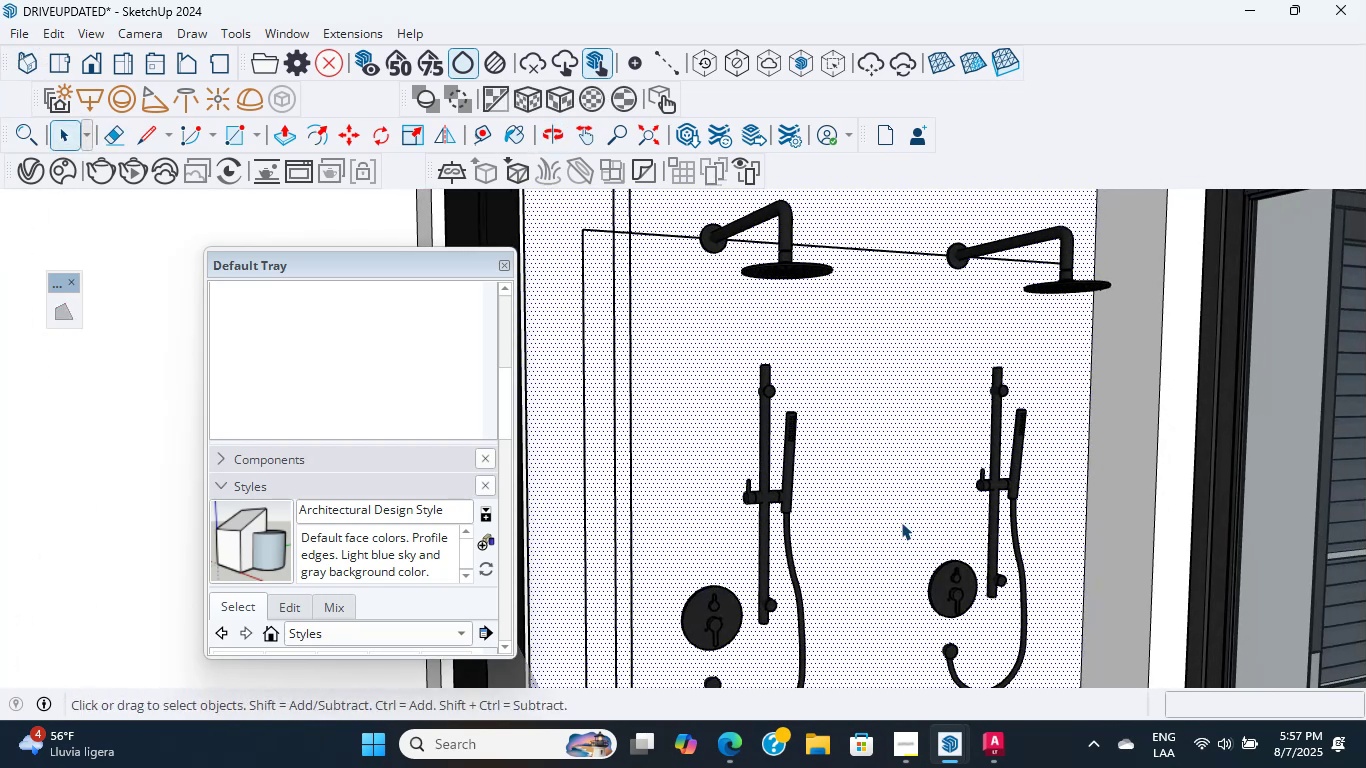 
hold_key(key=ShiftLeft, duration=1.19)
 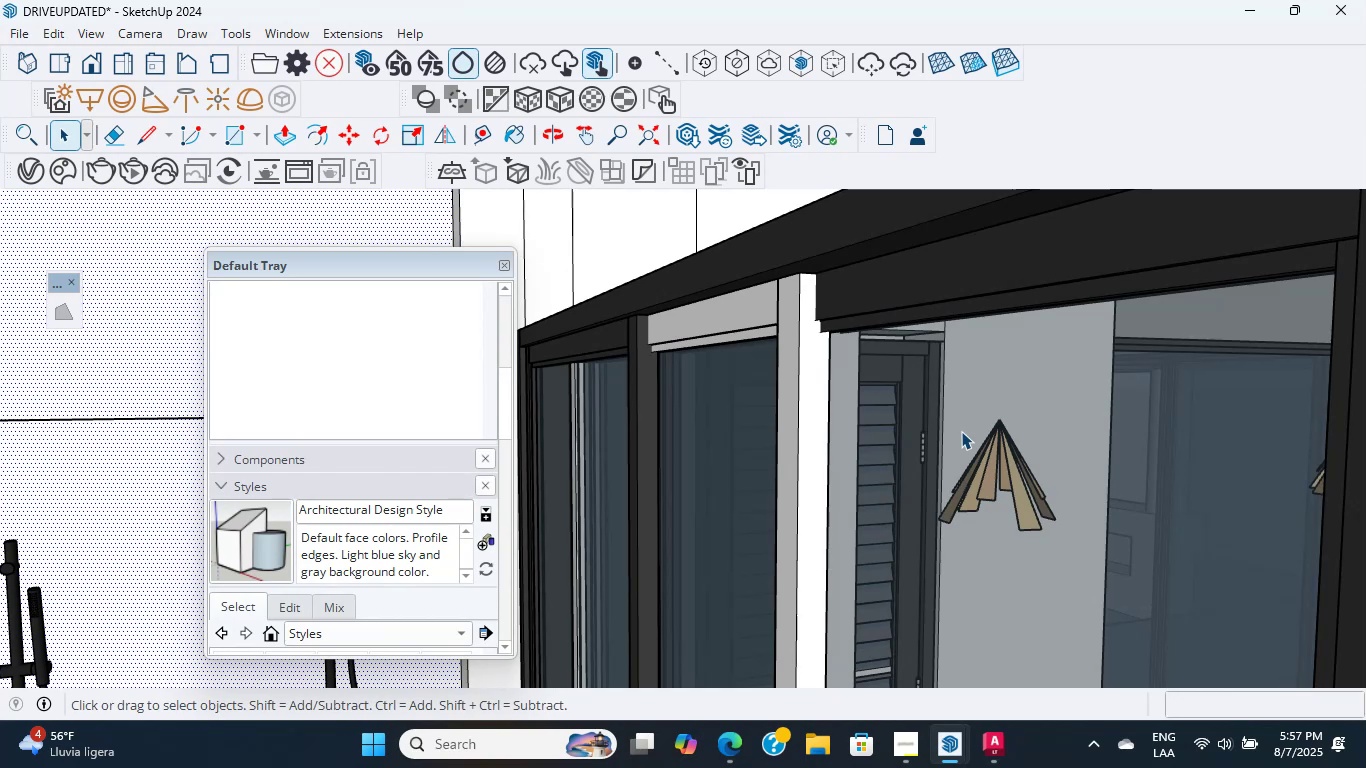 
hold_key(key=ShiftLeft, duration=2.17)
scroll: coordinate [854, 419], scroll_direction: down, amount: 2.0
 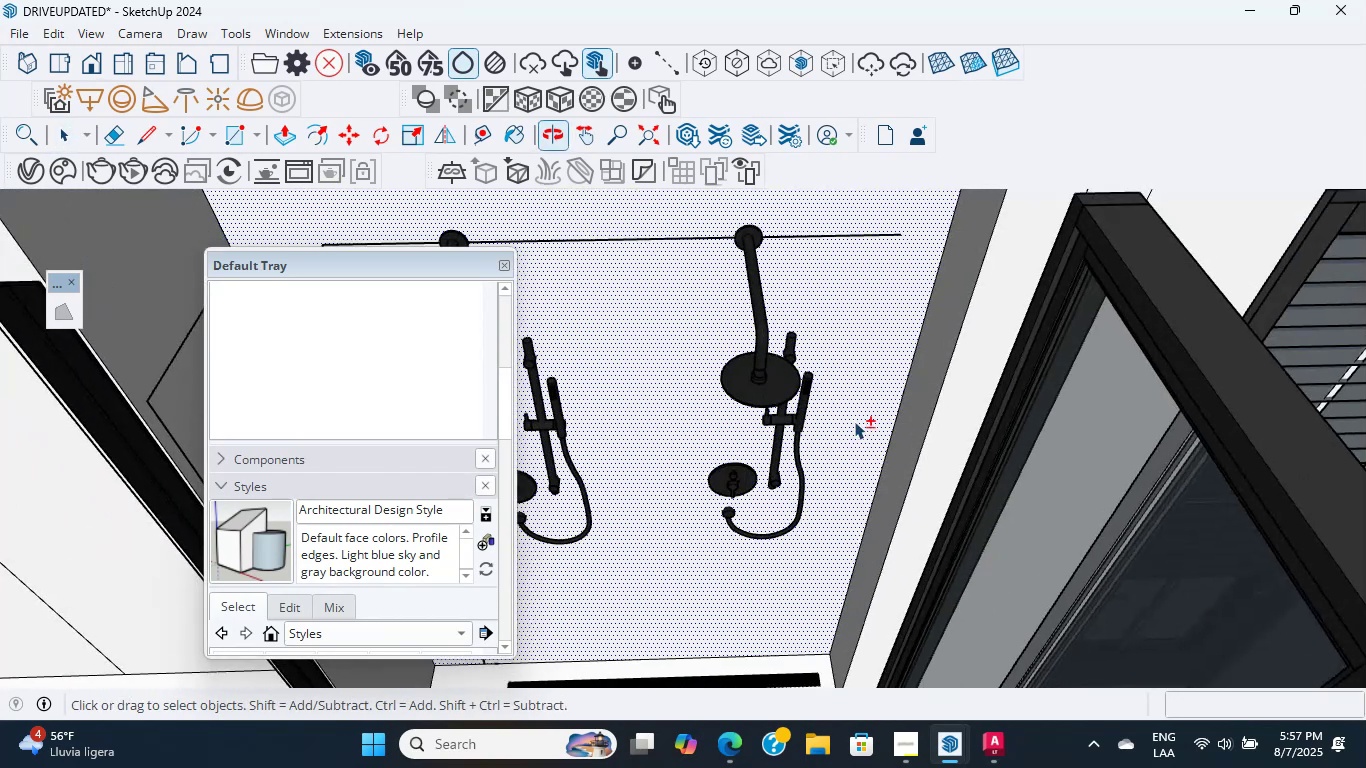 
scroll: coordinate [728, 352], scroll_direction: up, amount: 3.0
 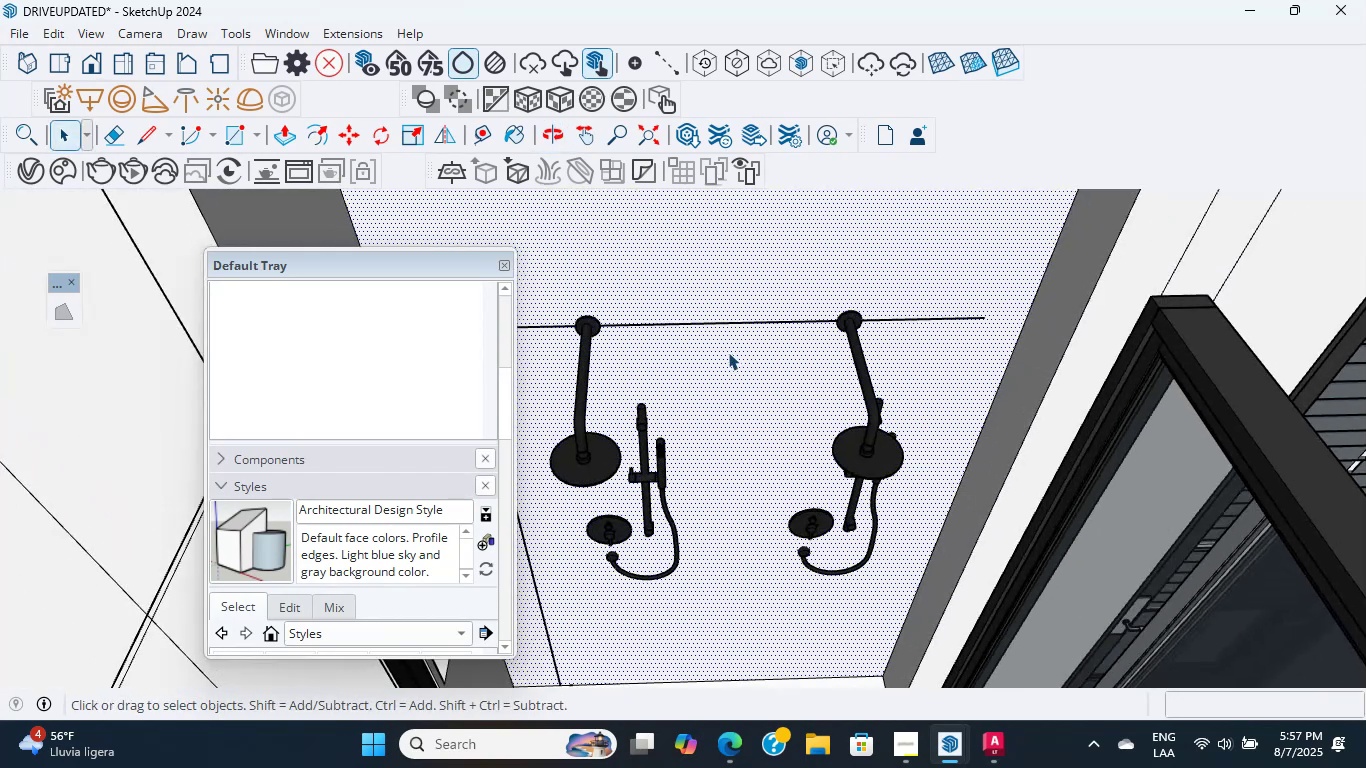 
key(Escape)
 